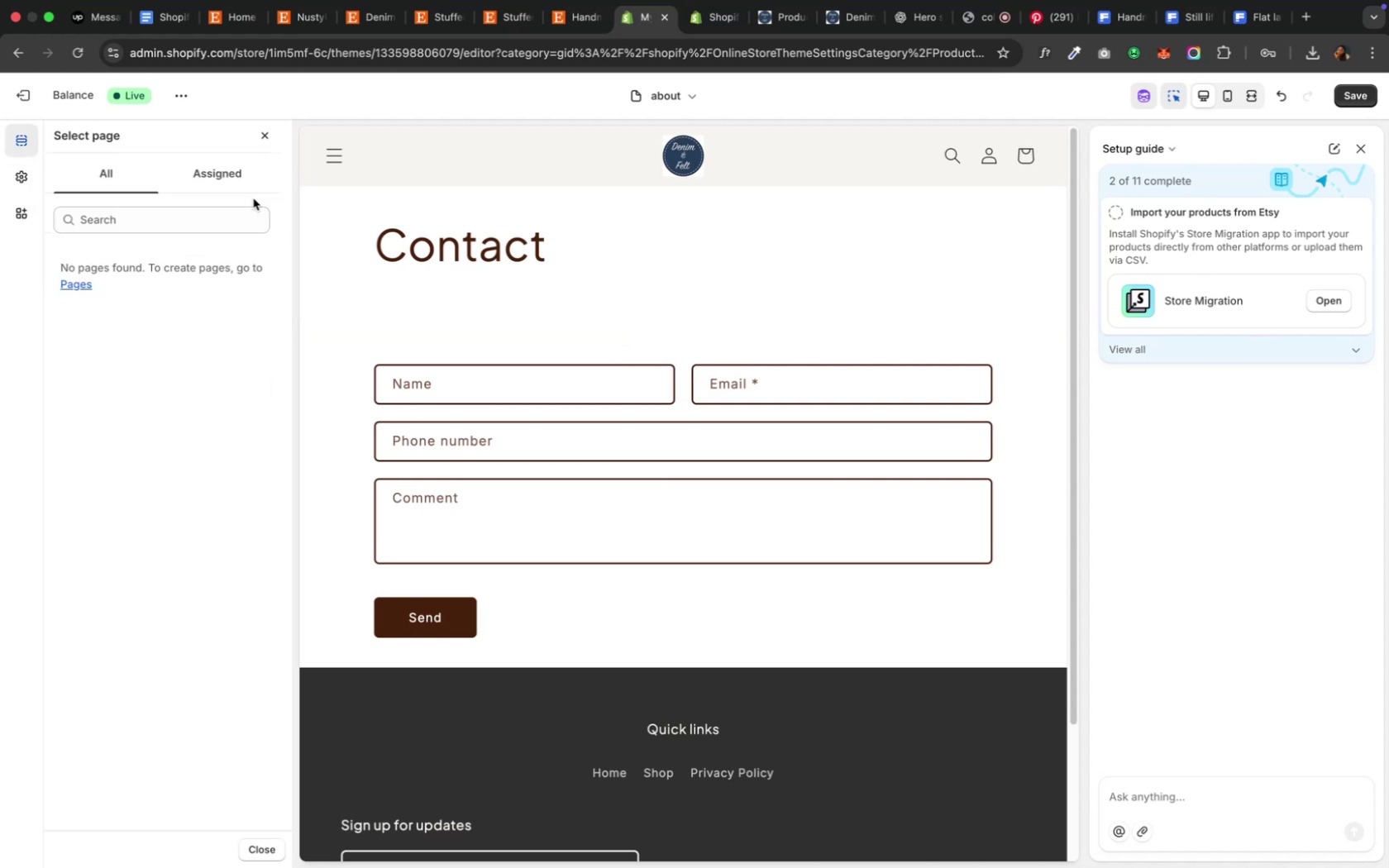 
left_click([67, 284])
 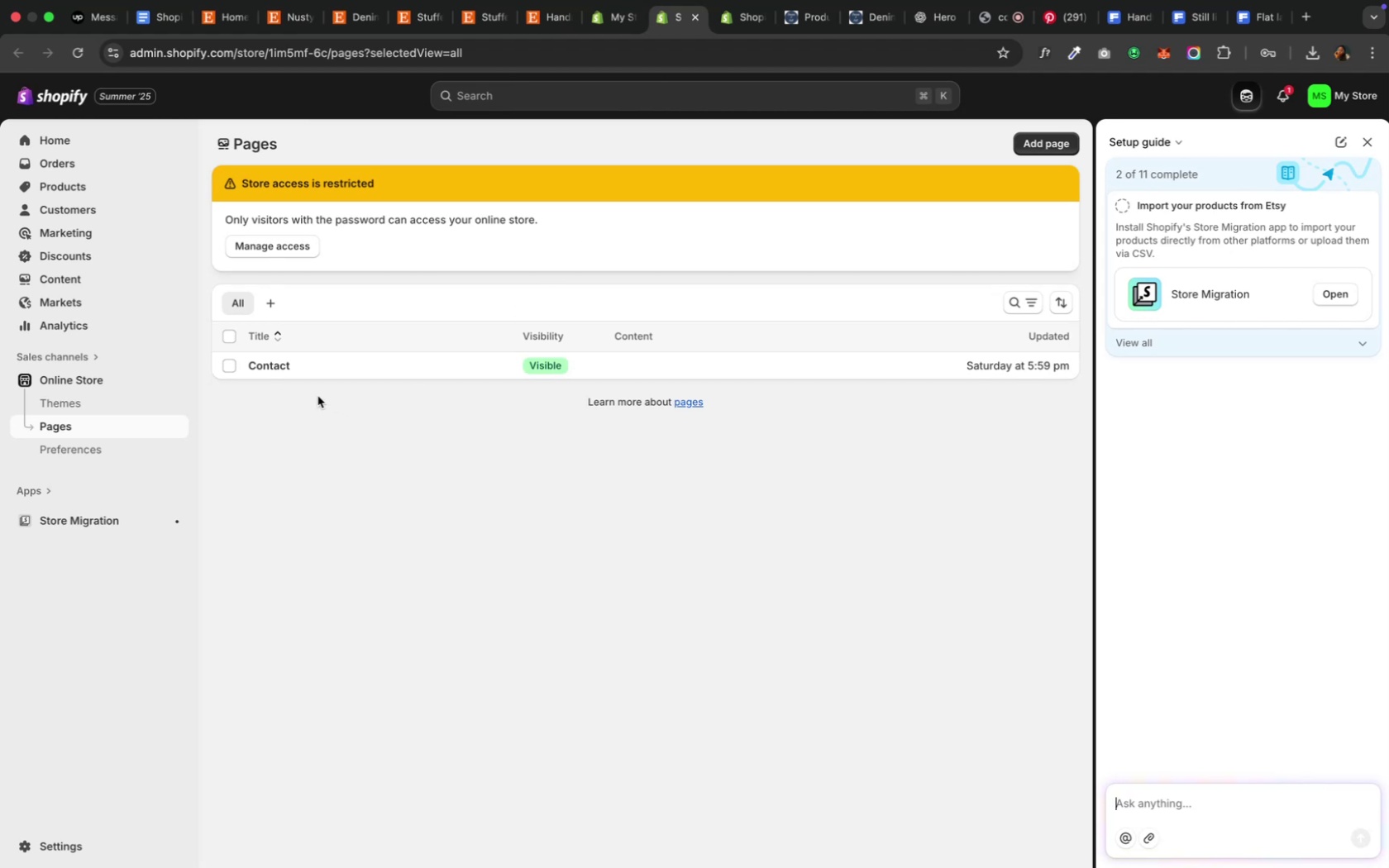 
wait(16.53)
 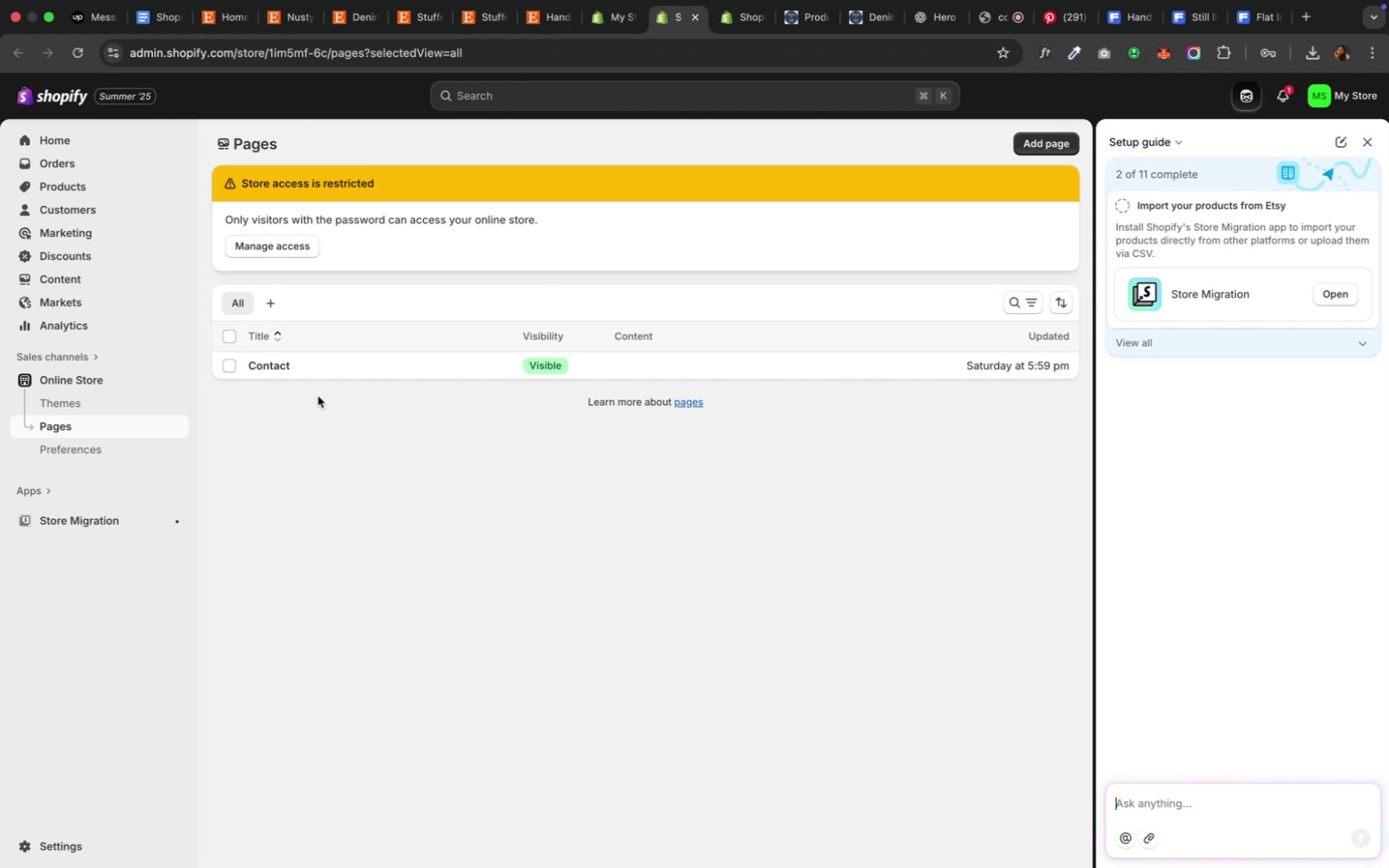 
left_click([265, 304])
 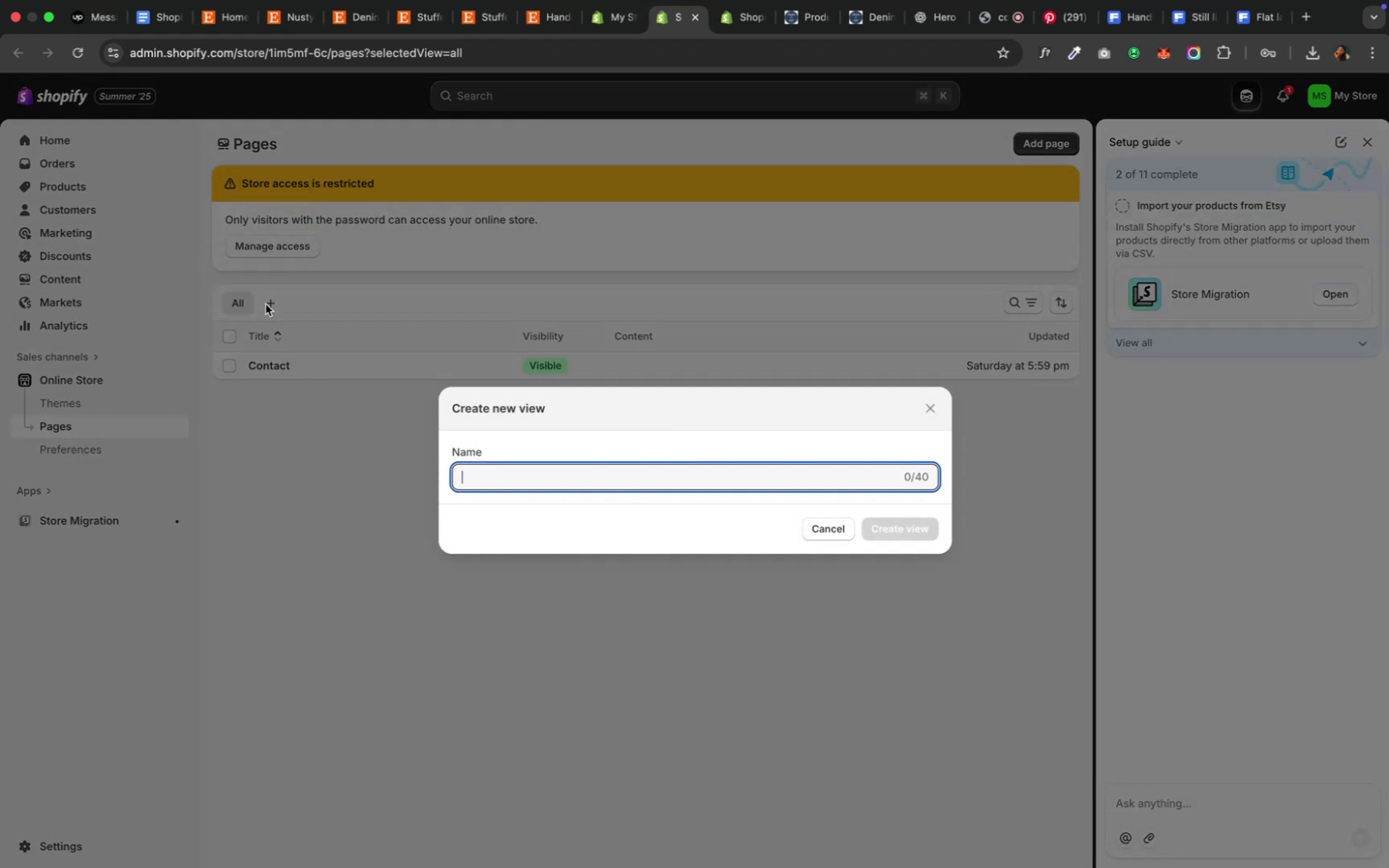 
type(About)
 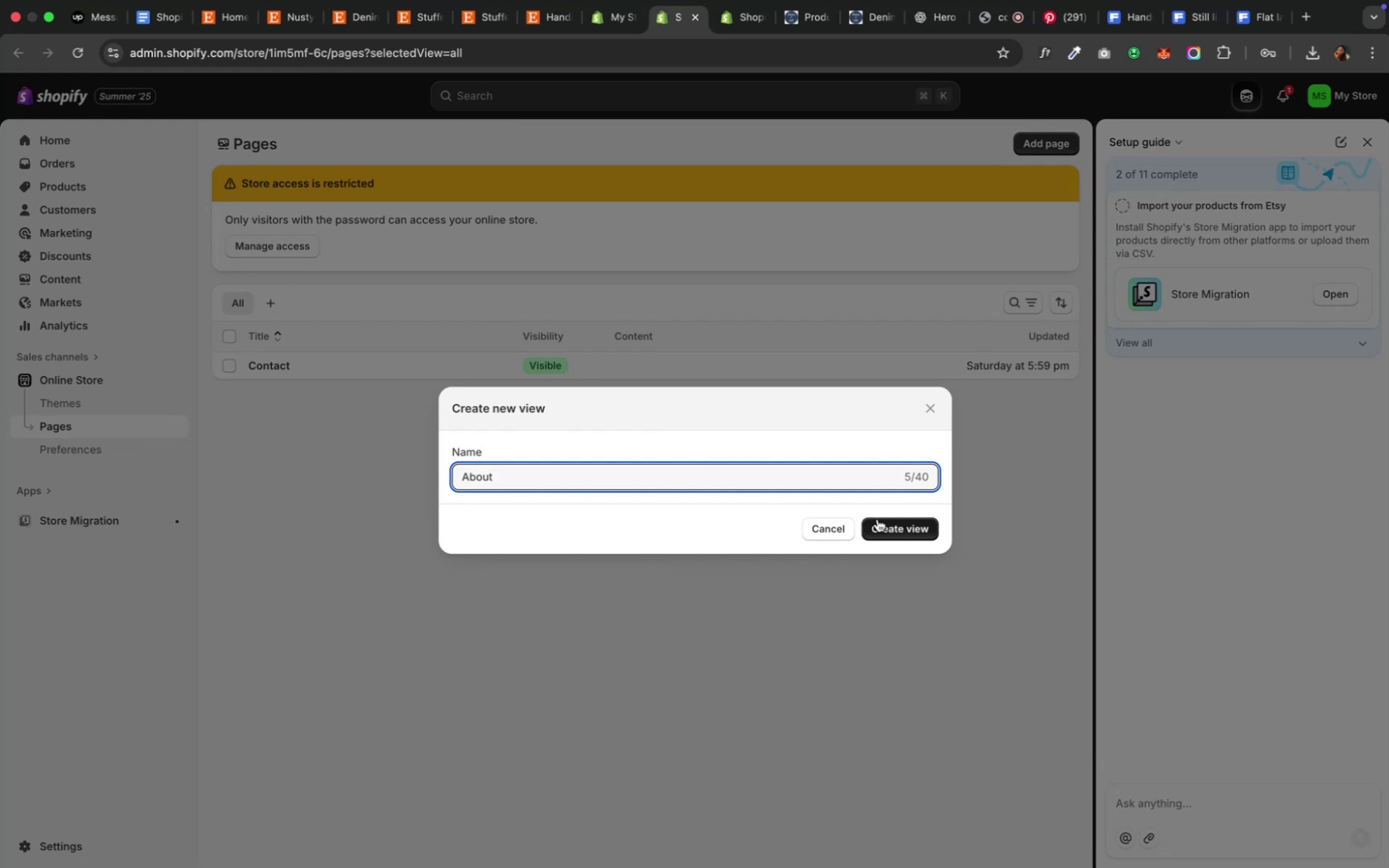 
left_click([894, 529])
 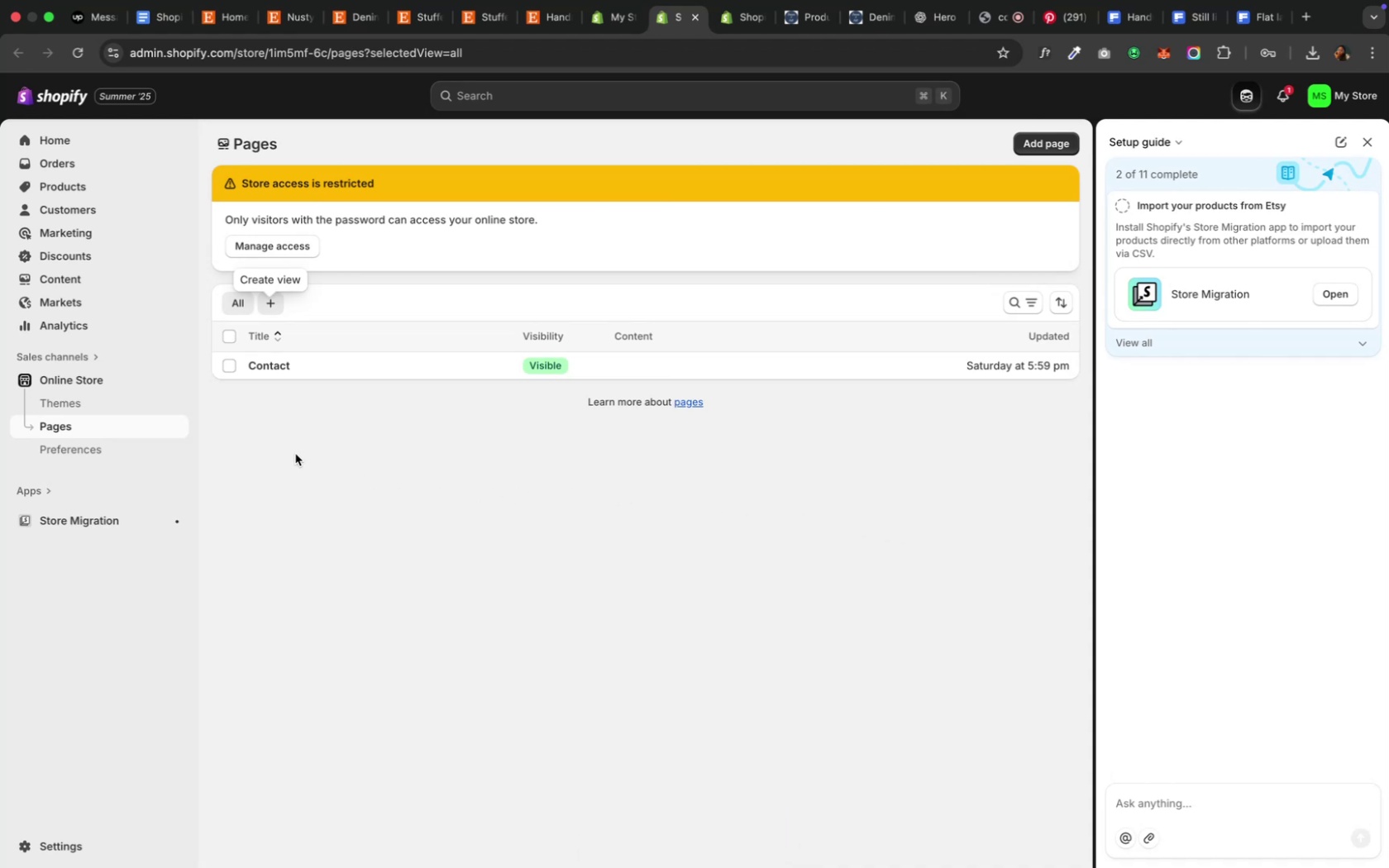 
wait(11.62)
 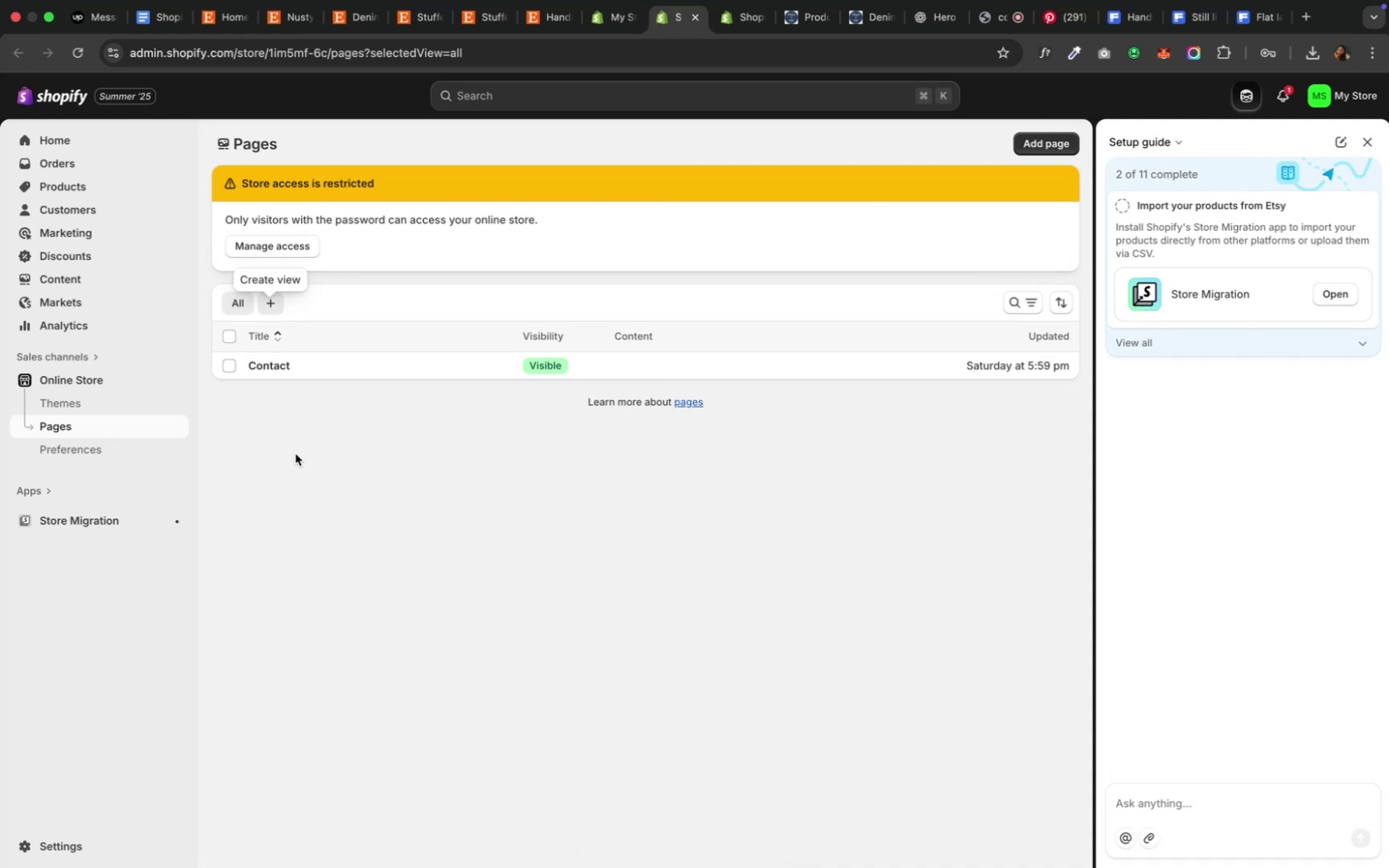 
left_click([1047, 143])
 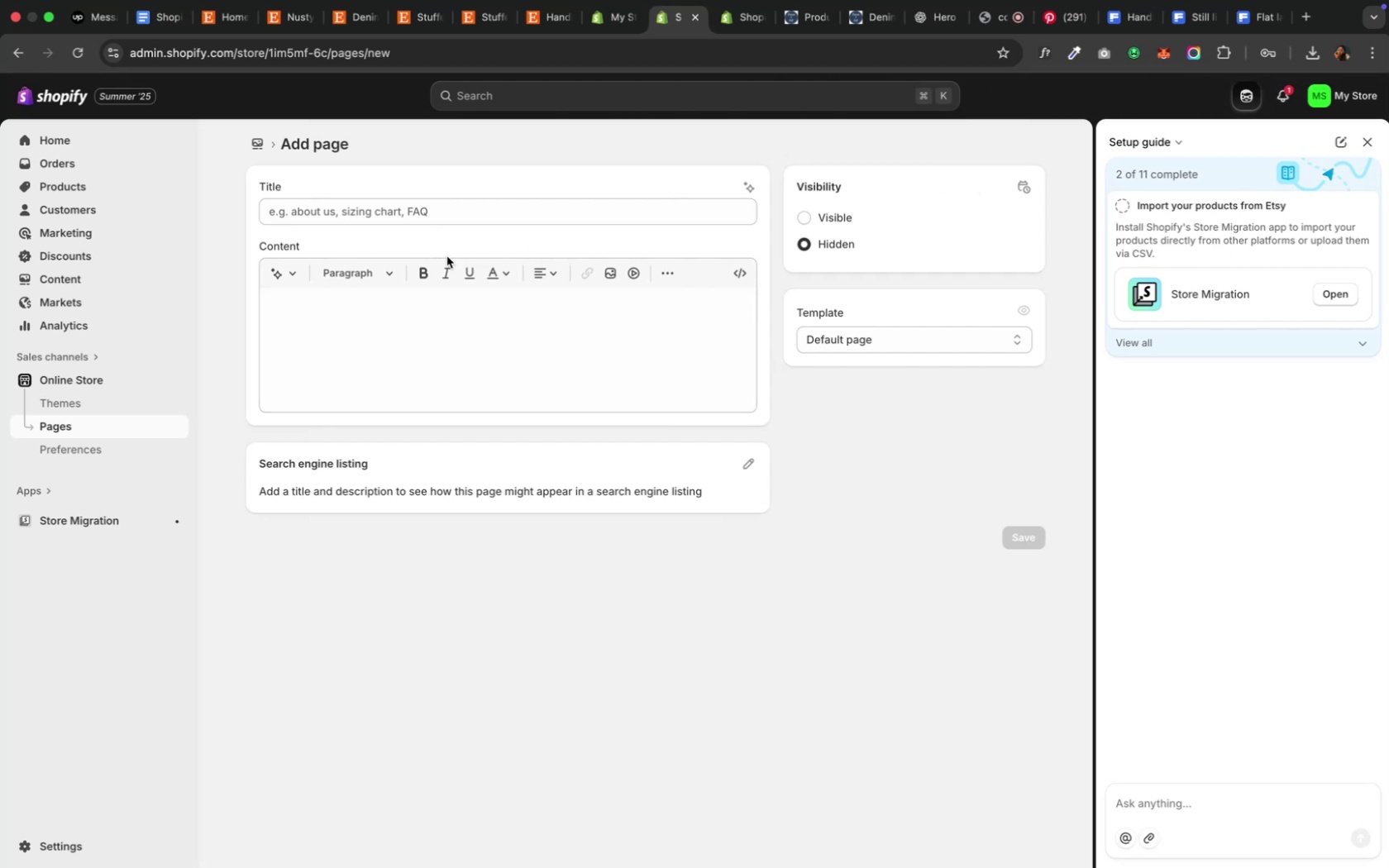 
left_click([398, 210])
 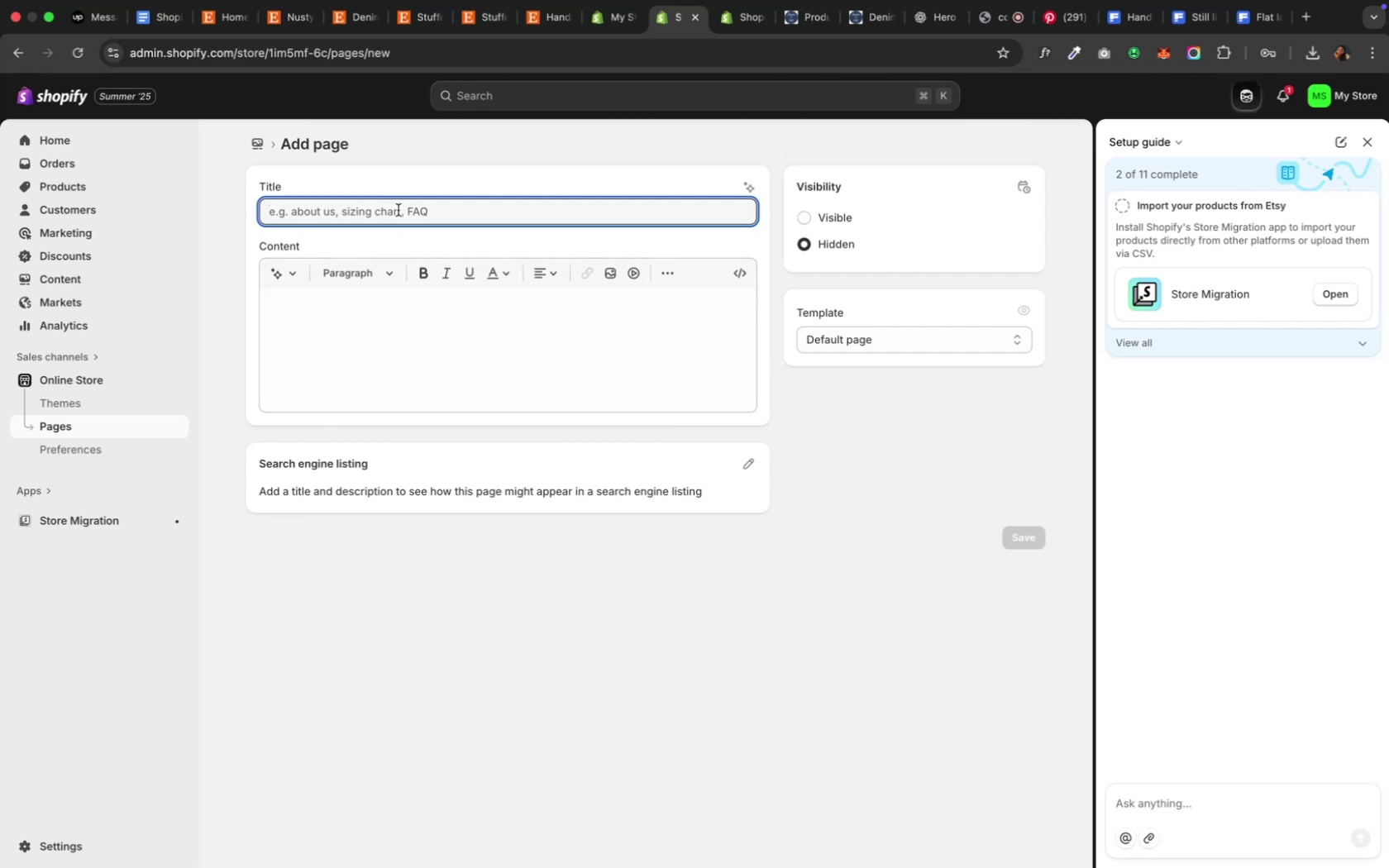 
type(About )
key(Backspace)
 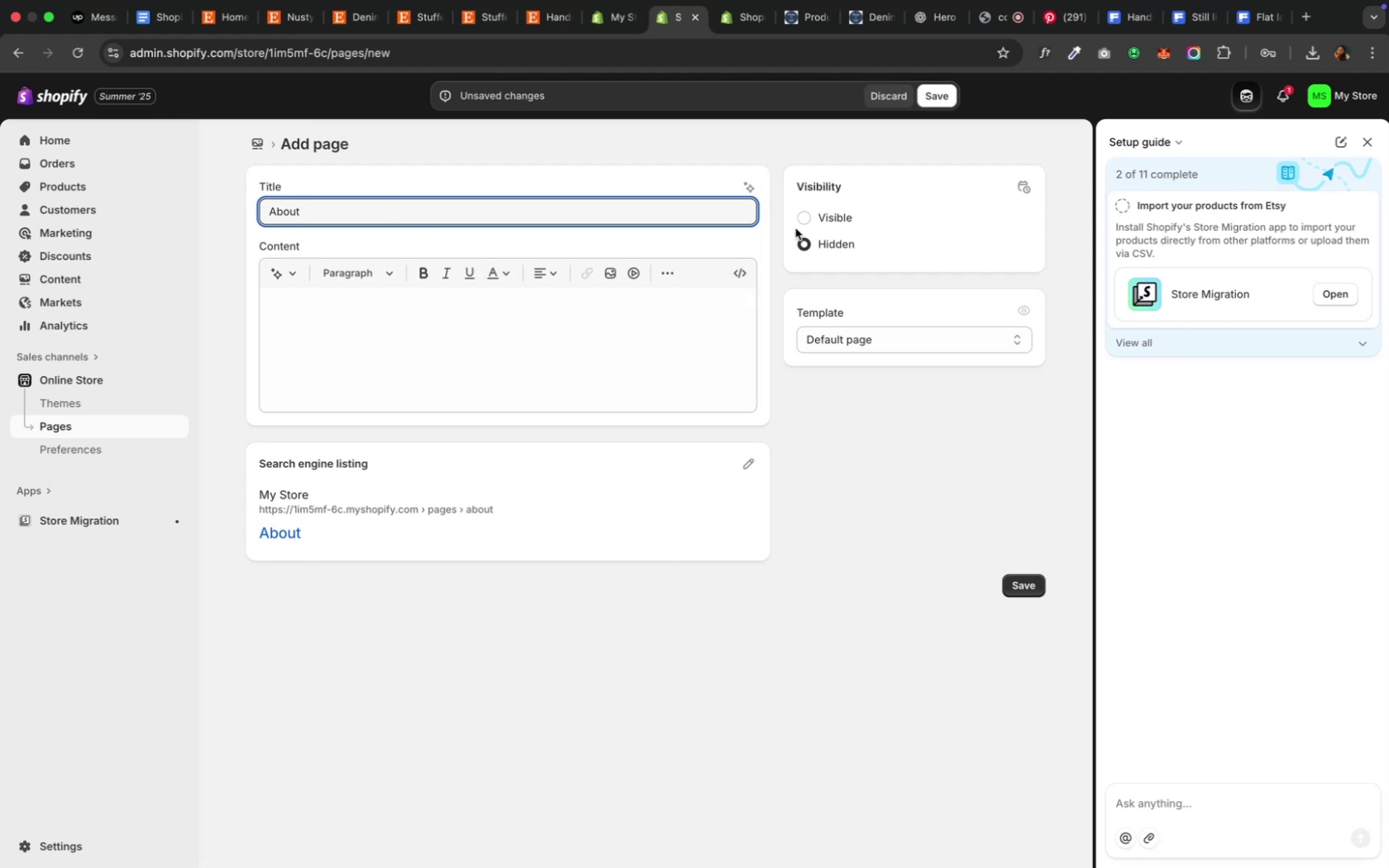 
wait(5.84)
 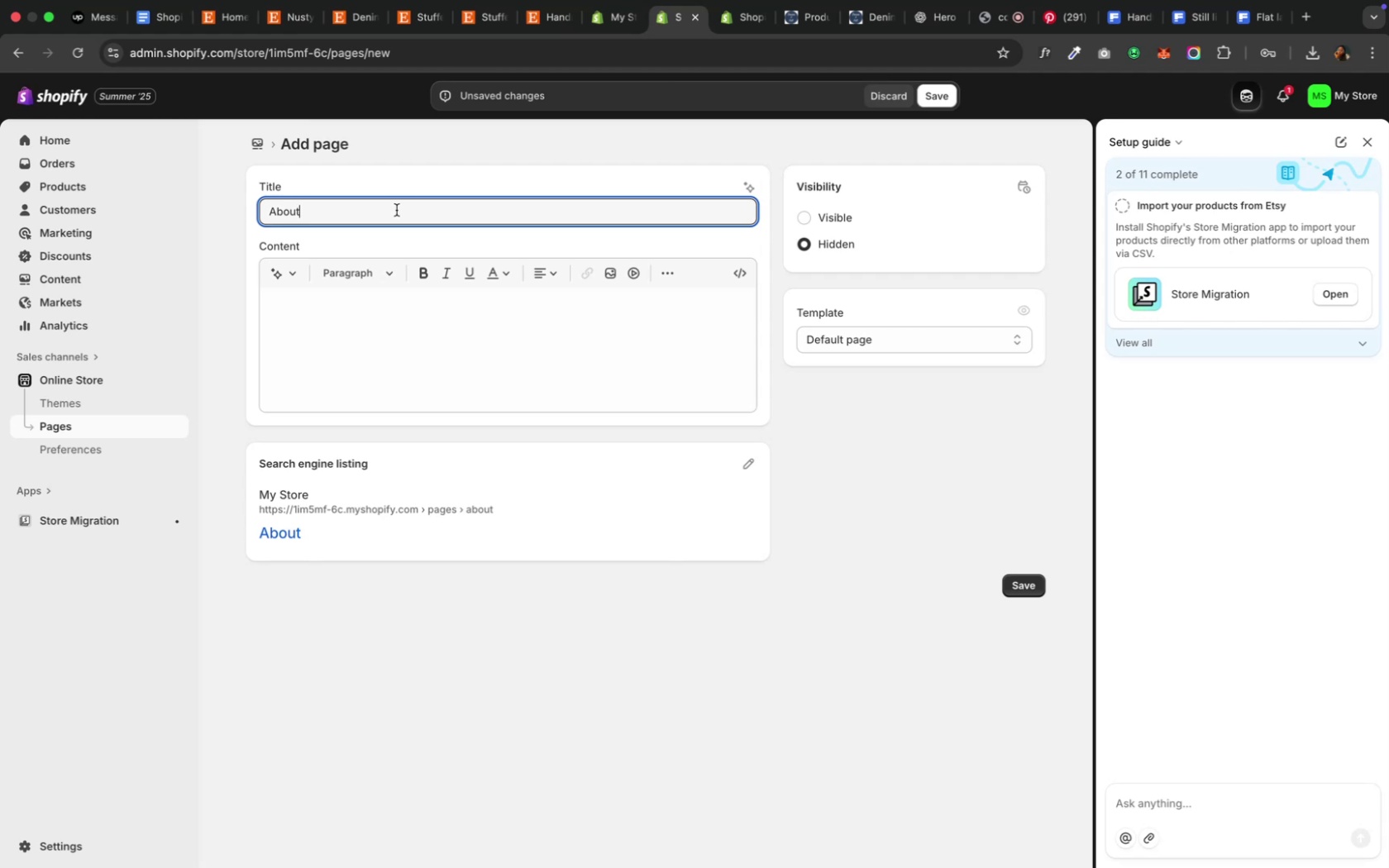 
left_click([800, 215])
 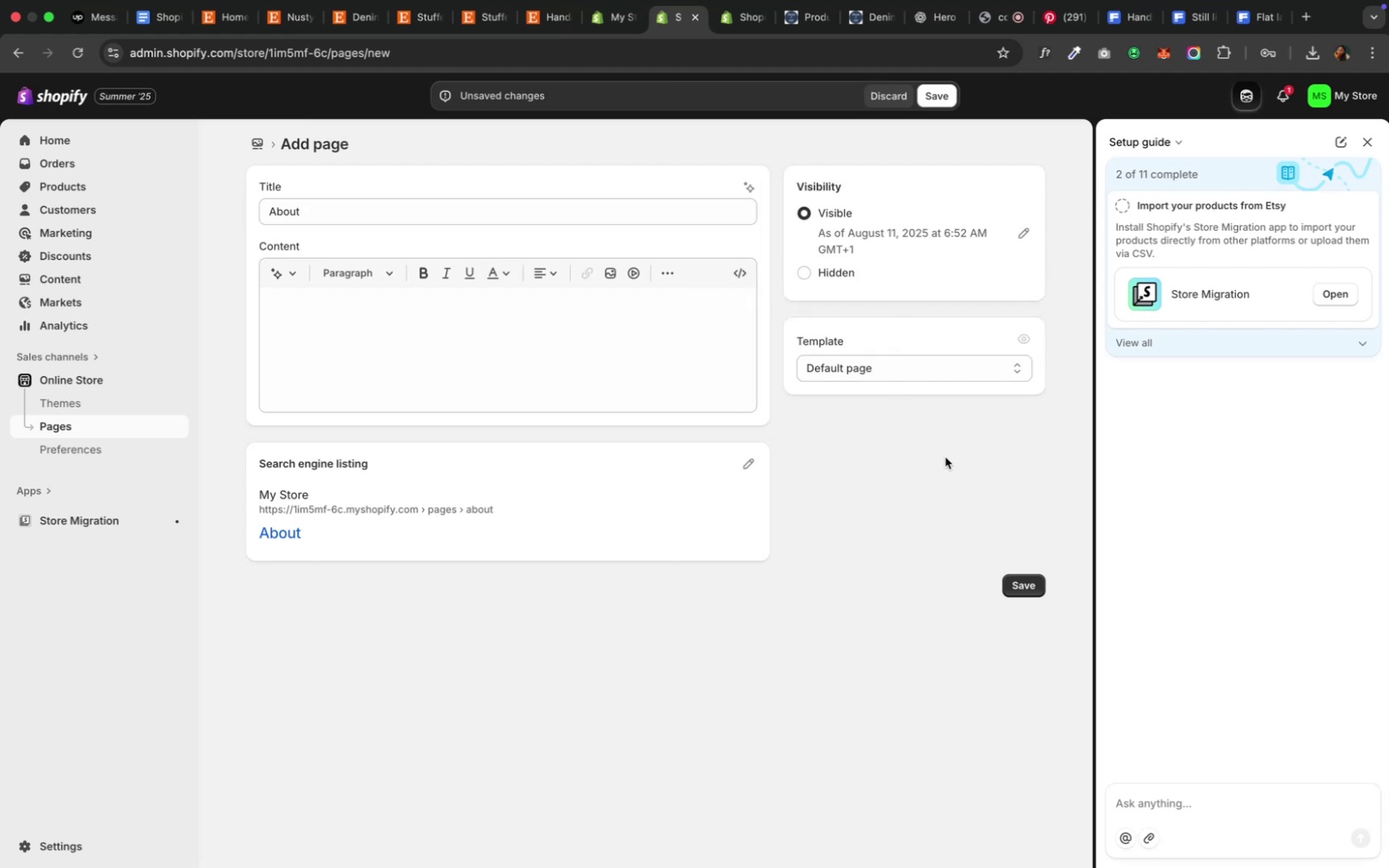 
left_click([915, 365])
 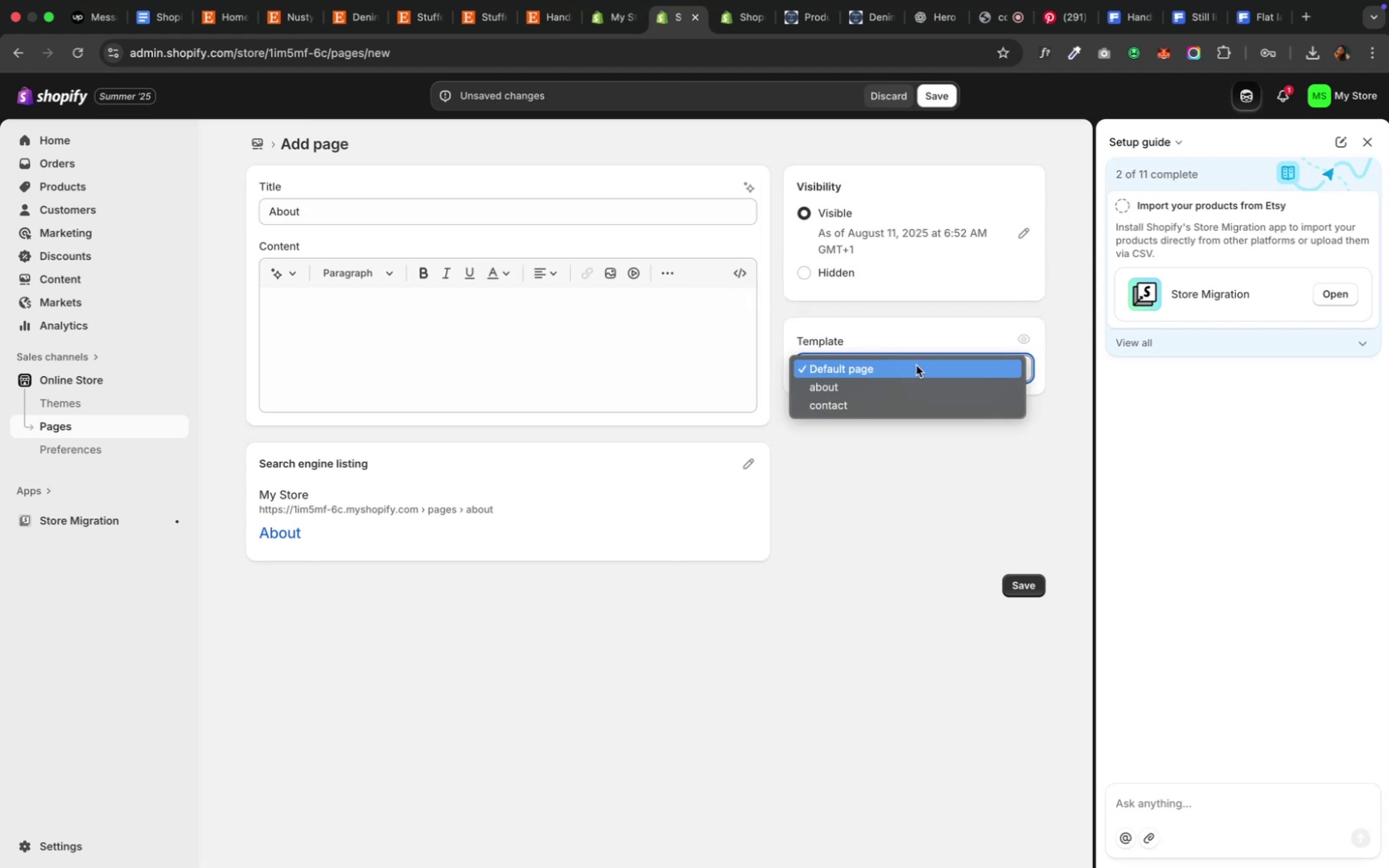 
left_click([915, 365])
 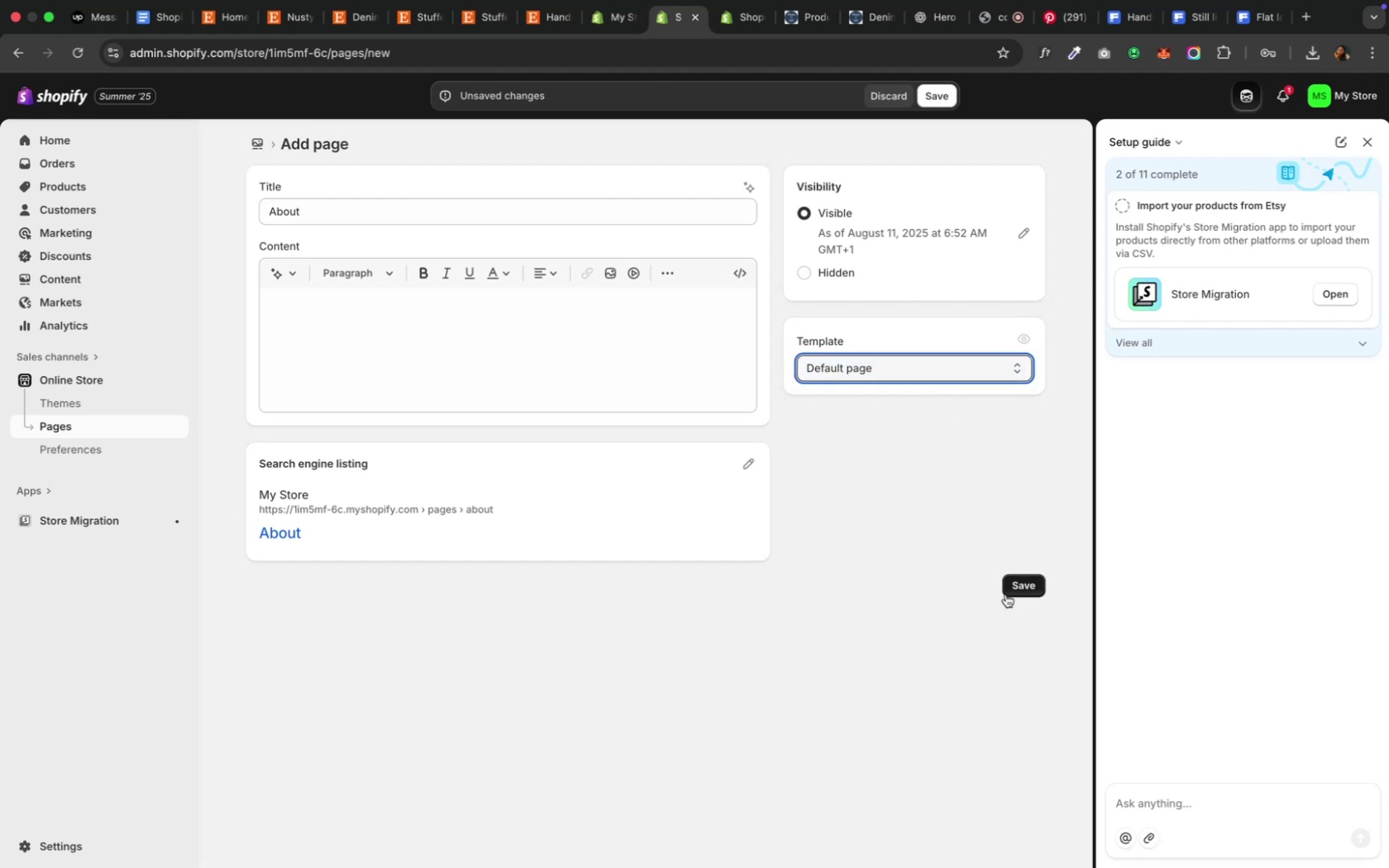 
left_click([1010, 590])
 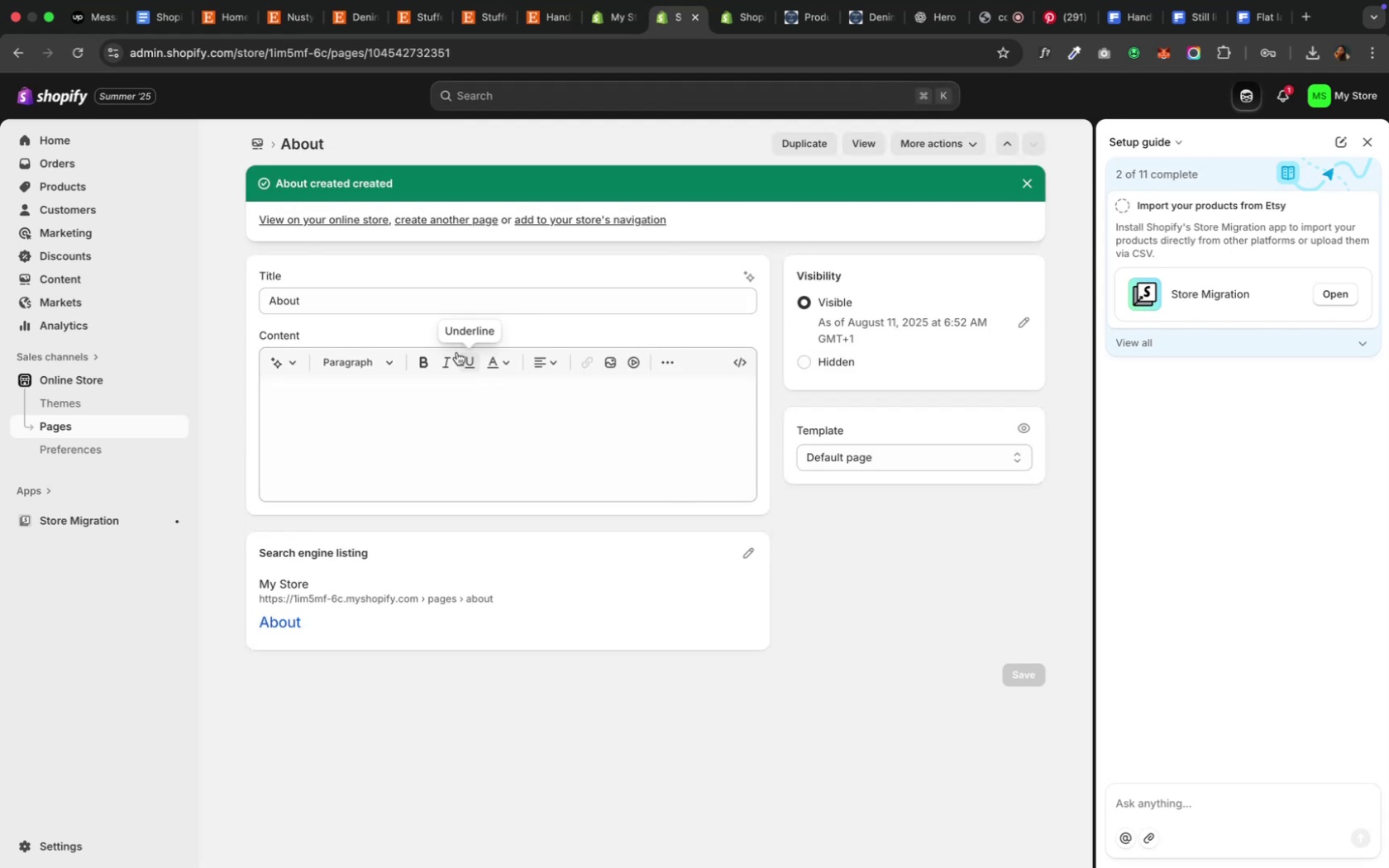 
wait(6.15)
 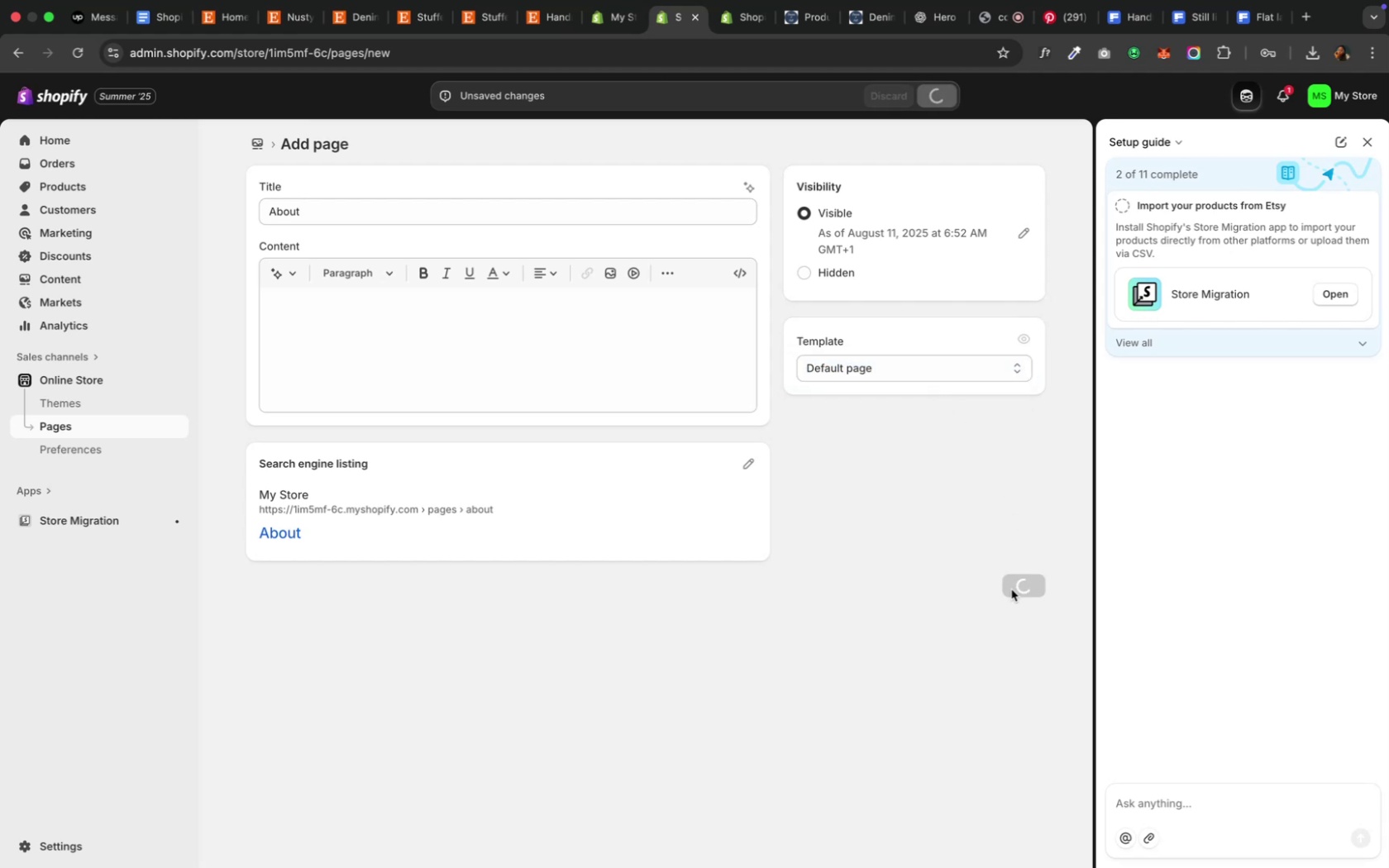 
left_click([251, 141])
 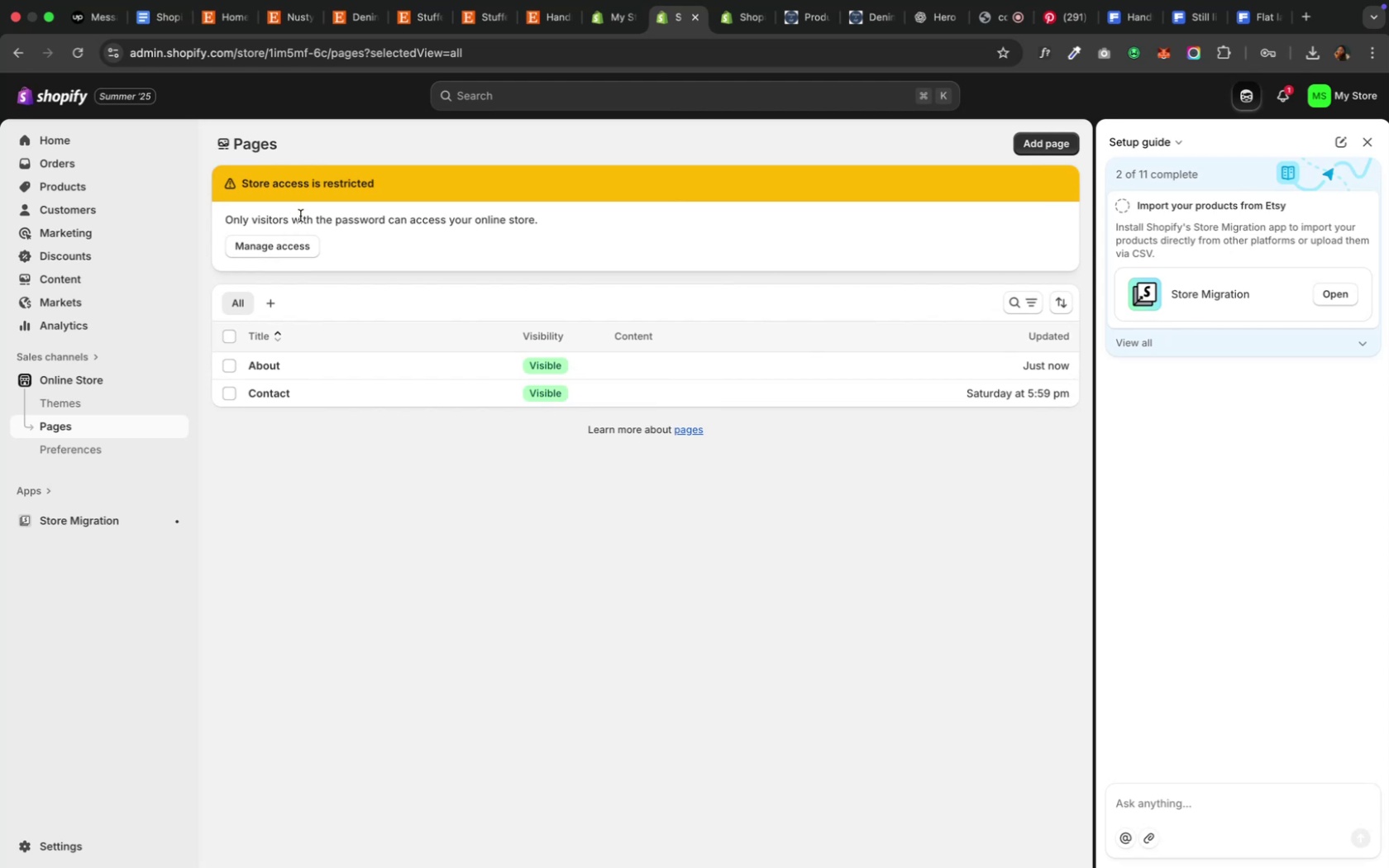 
wait(5.79)
 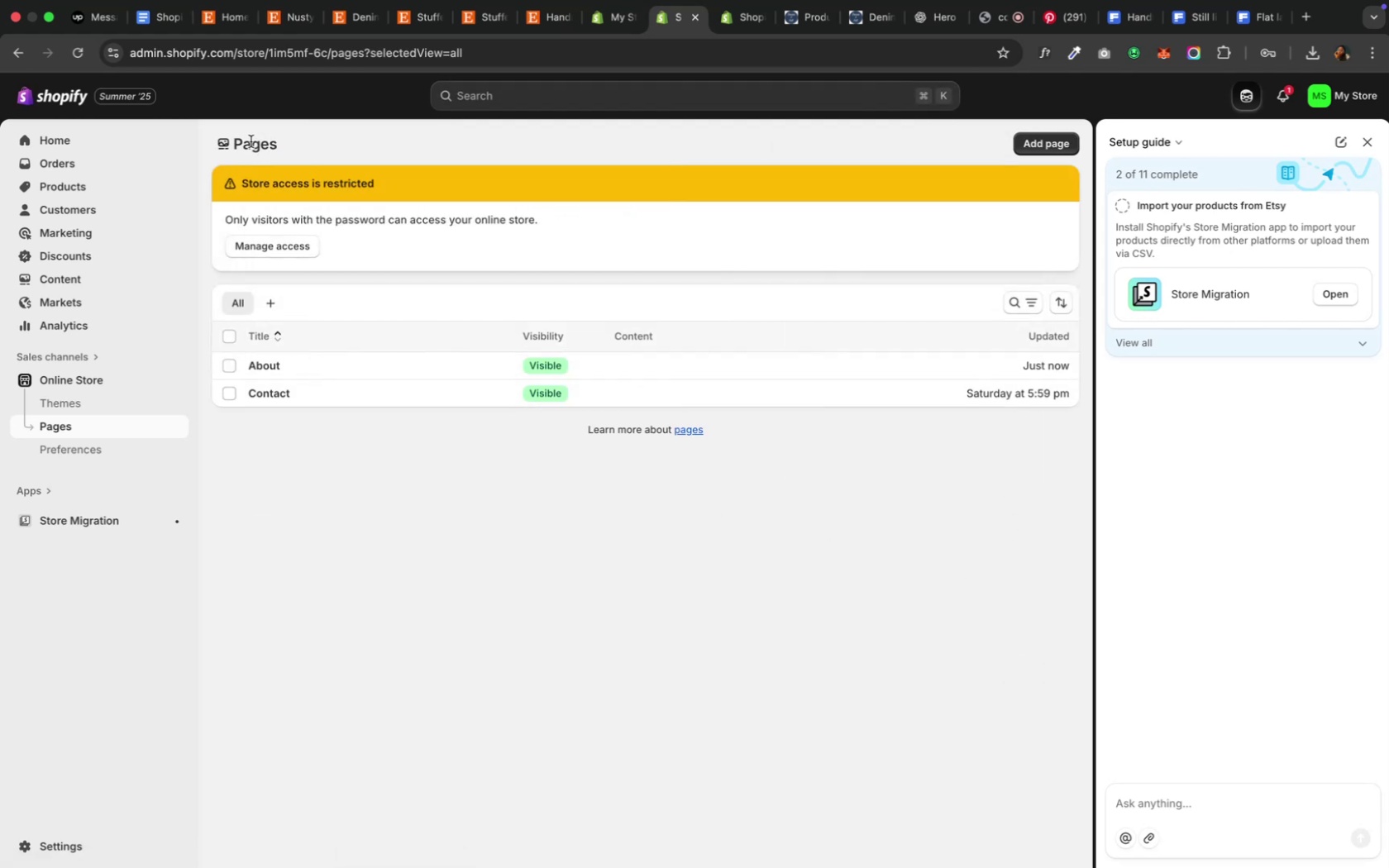 
left_click([593, 10])
 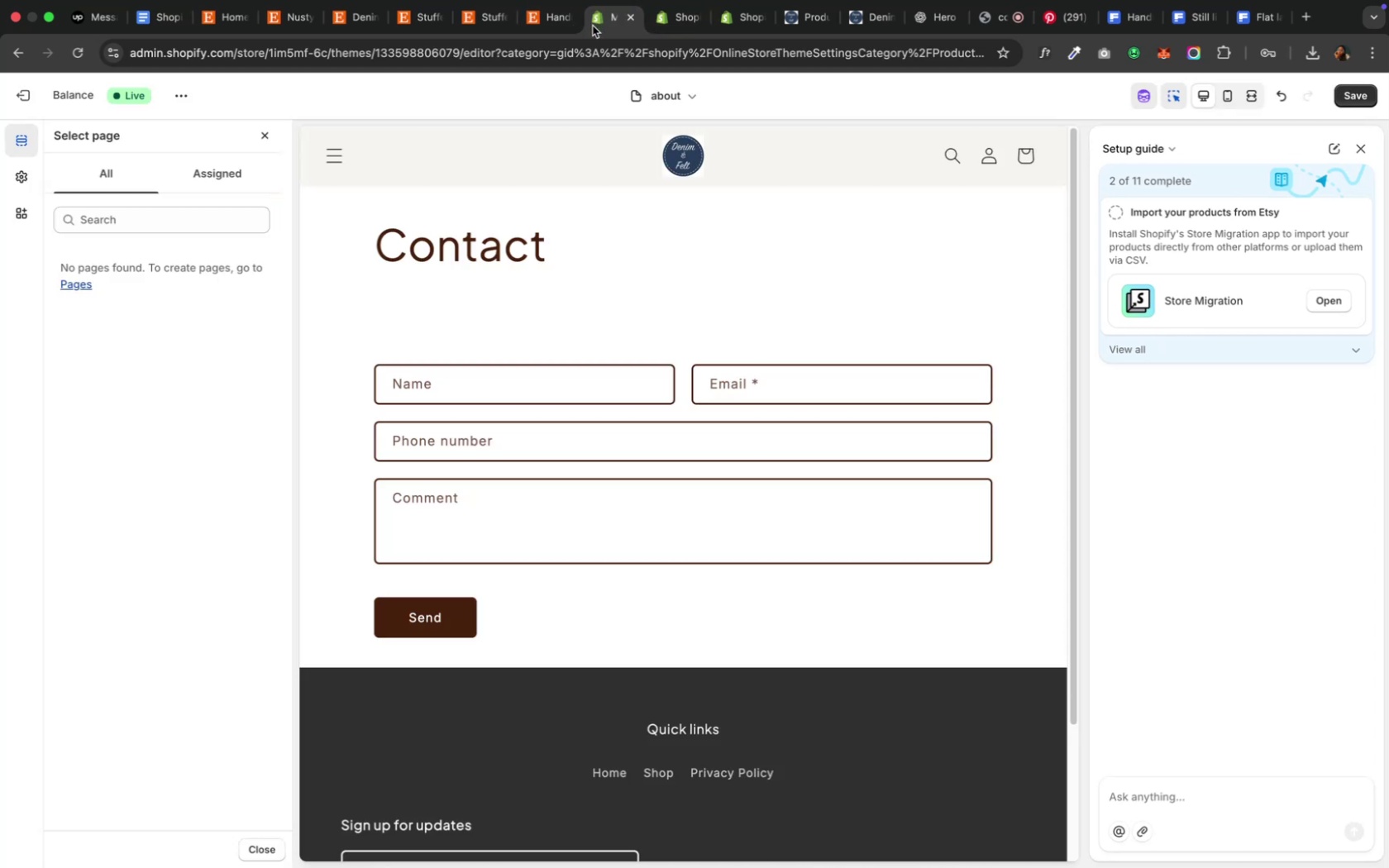 
left_click([661, 105])
 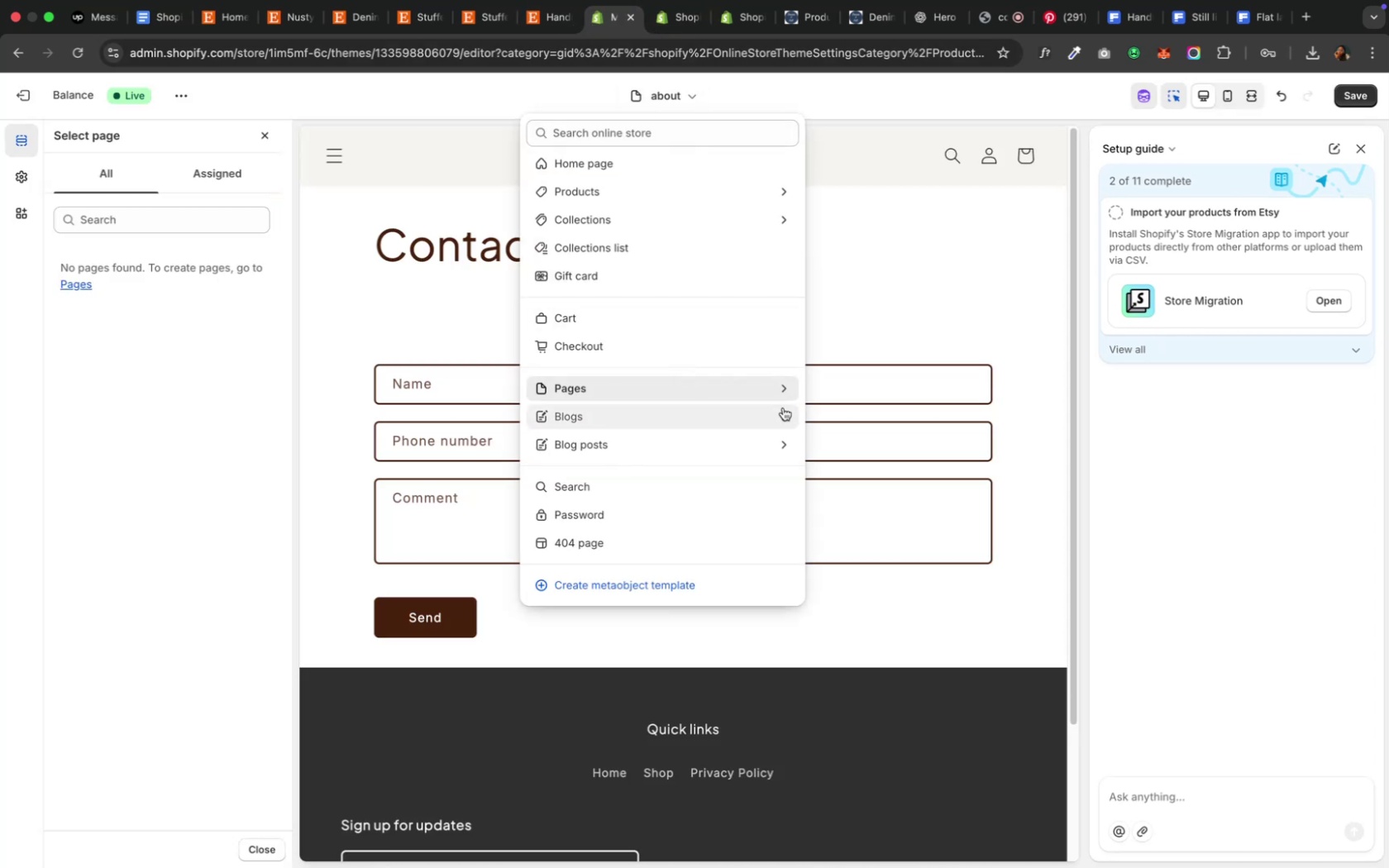 
left_click([783, 392])
 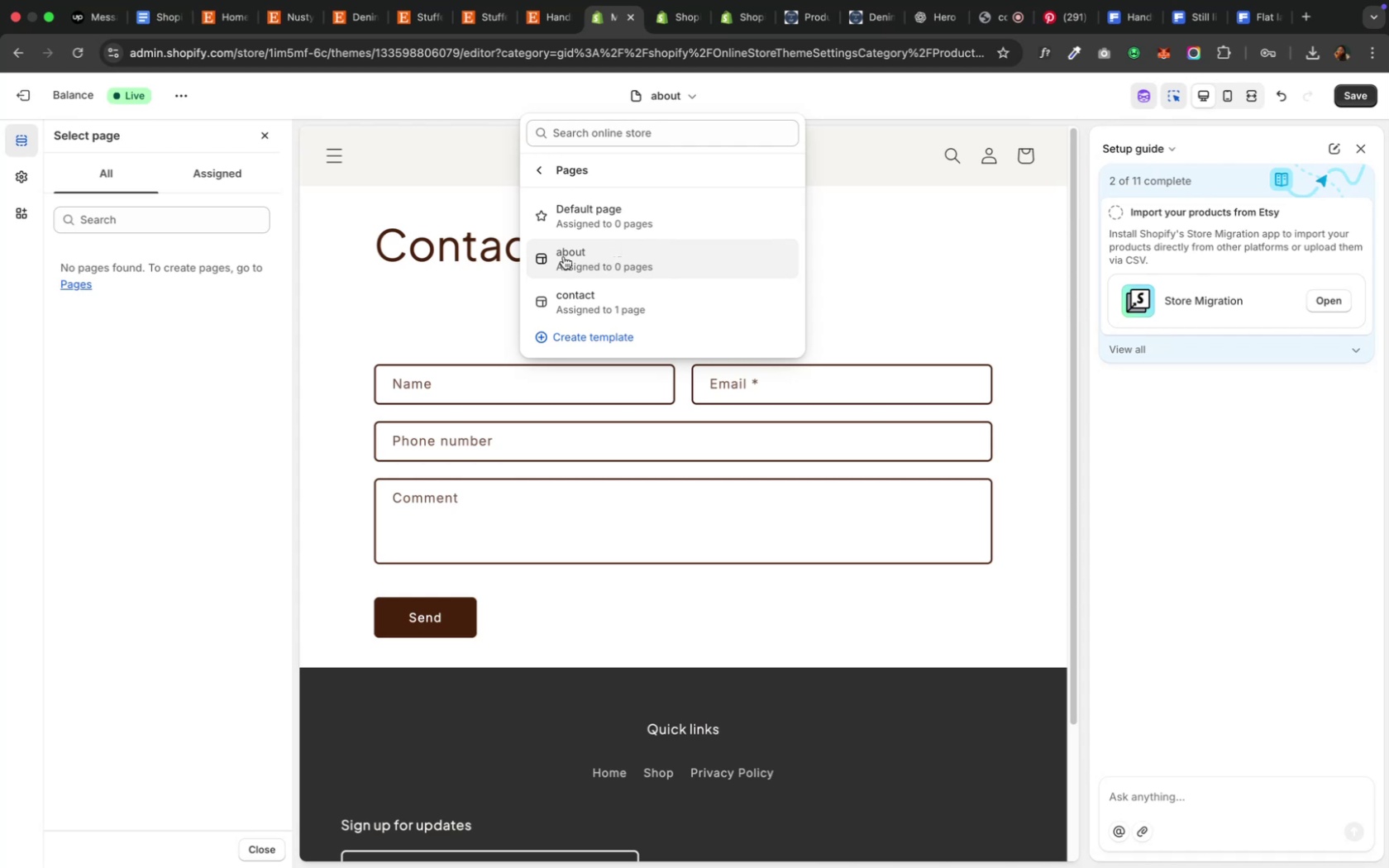 
wait(10.76)
 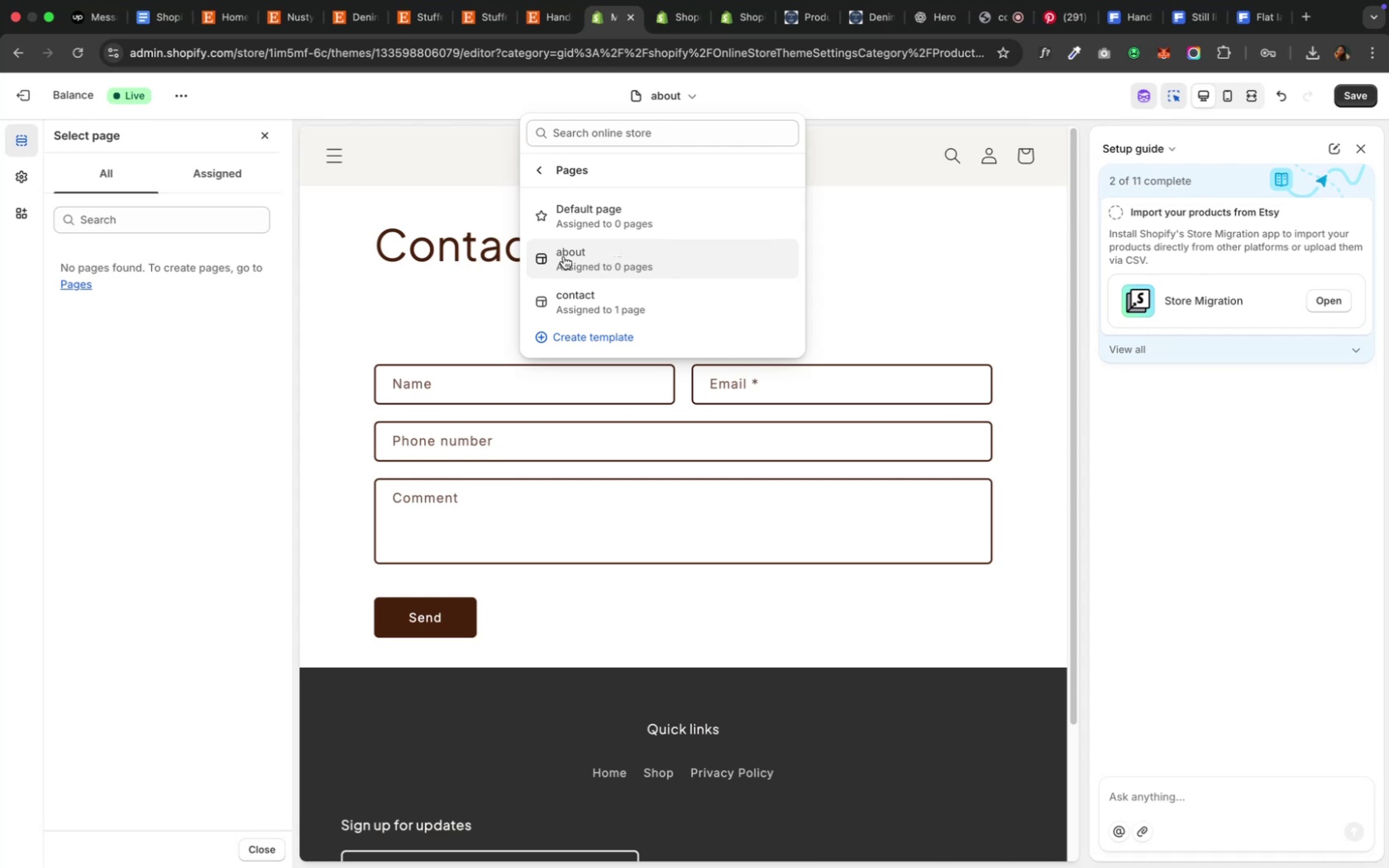 
left_click([72, 406])
 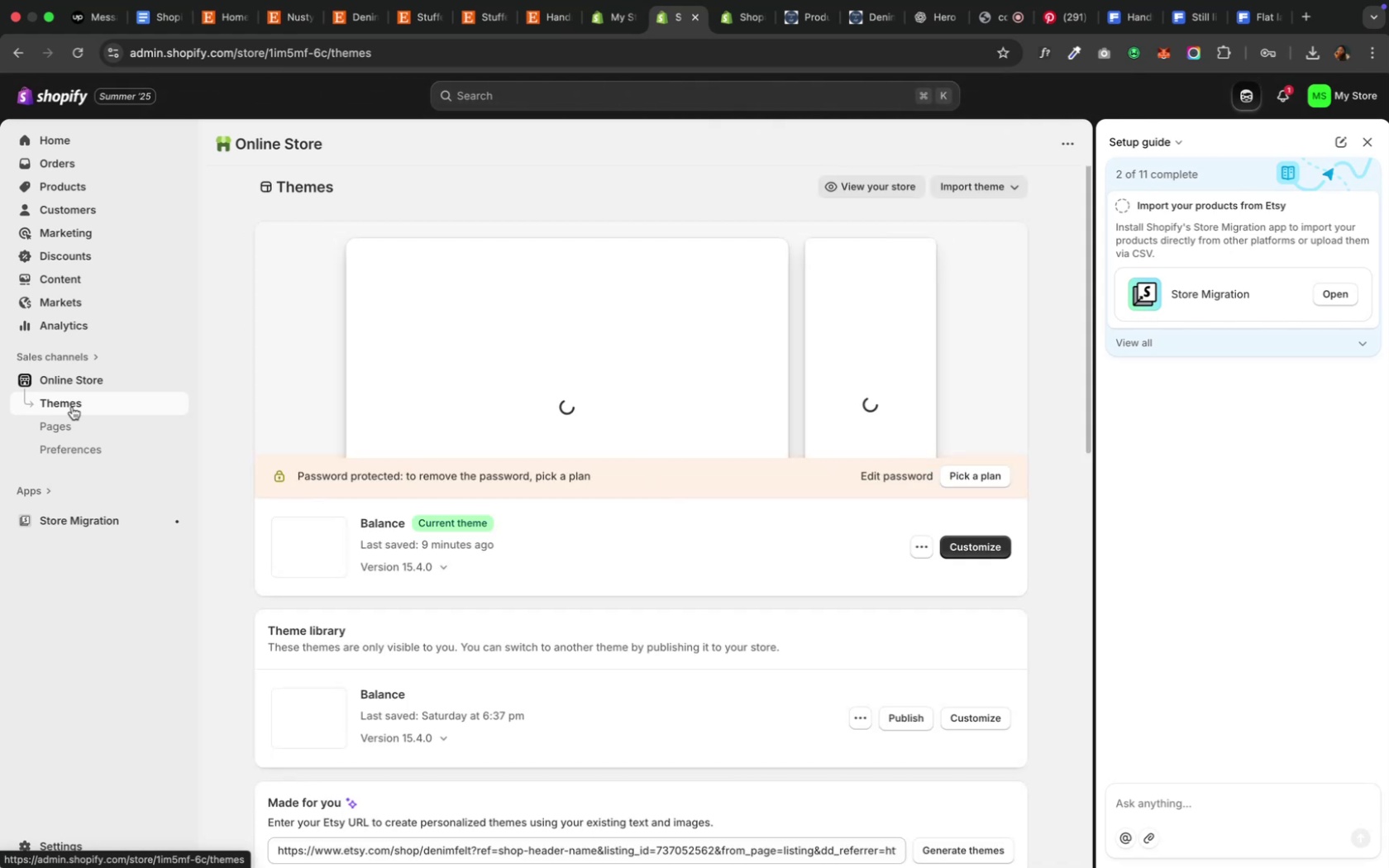 
wait(6.57)
 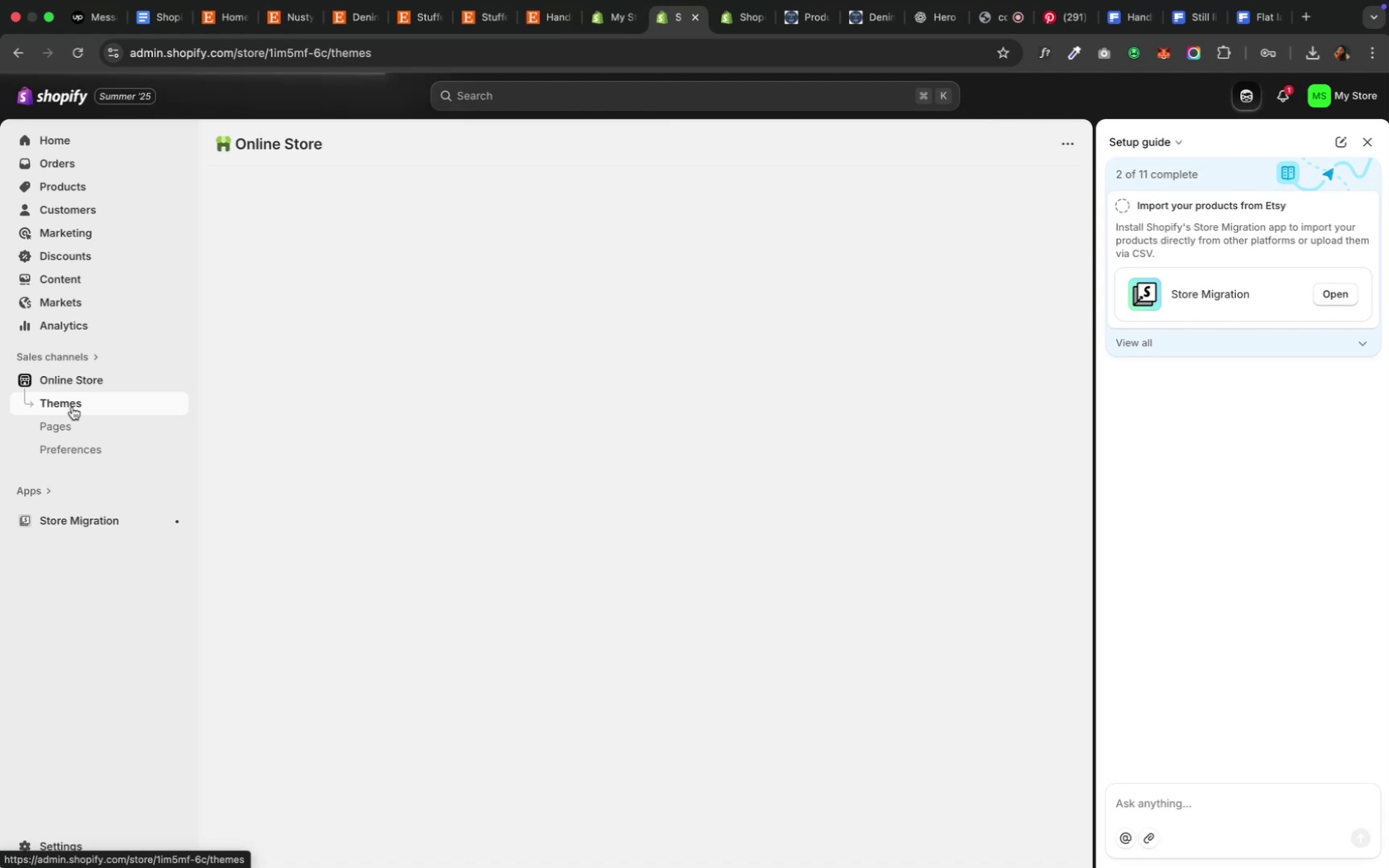 
scroll: coordinate [503, 441], scroll_direction: down, amount: 14.0
 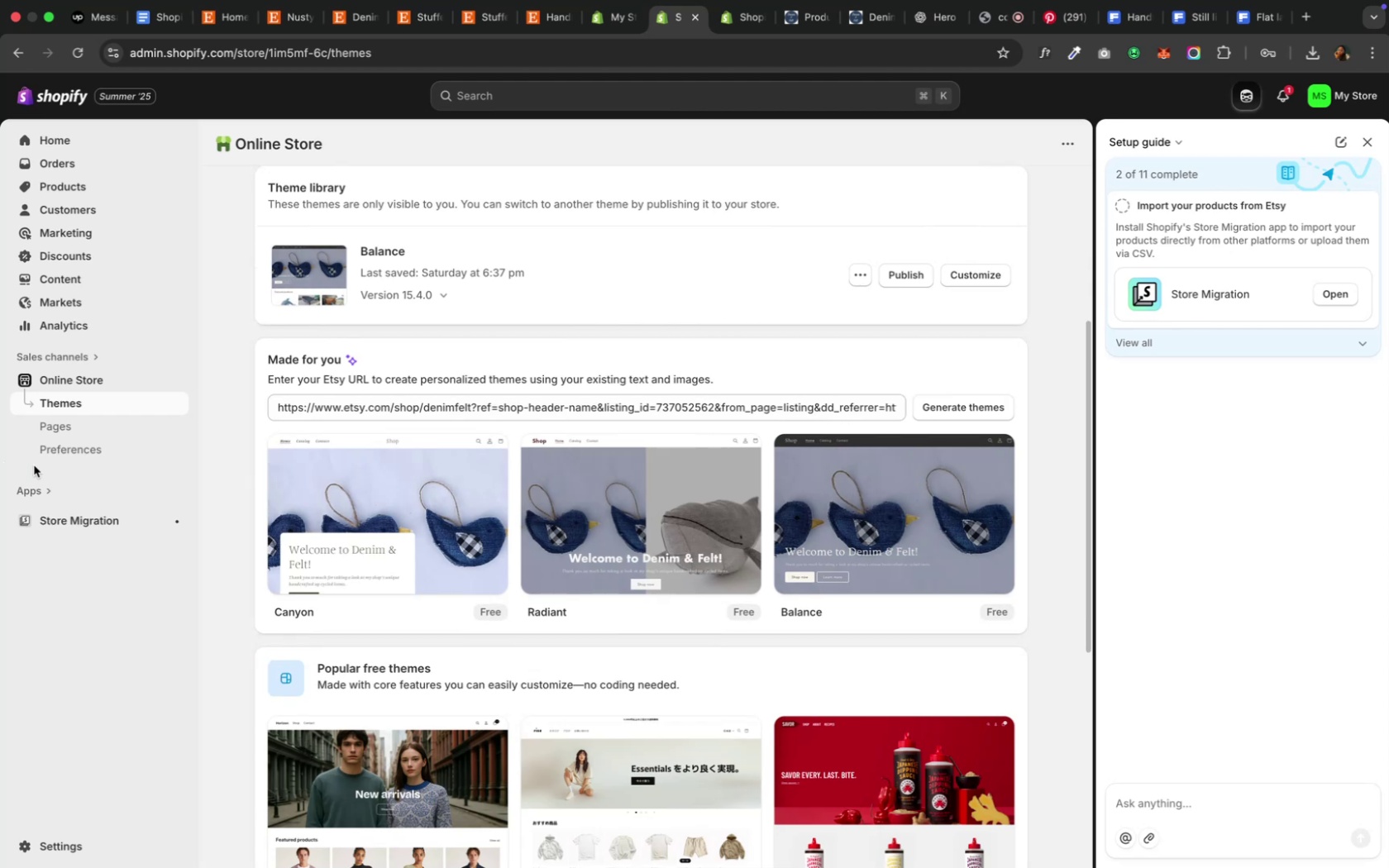 
left_click([88, 432])
 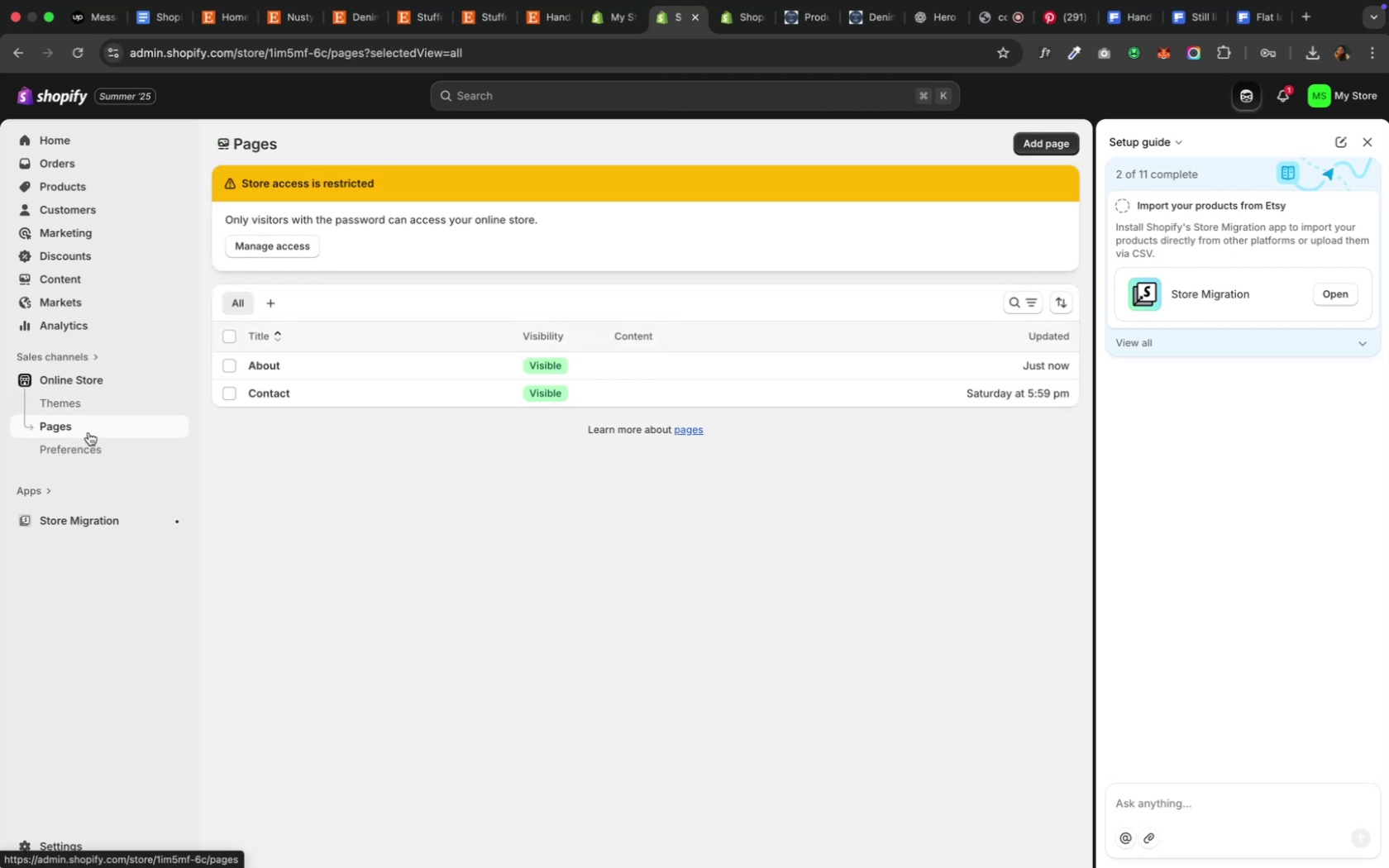 
left_click([327, 385])
 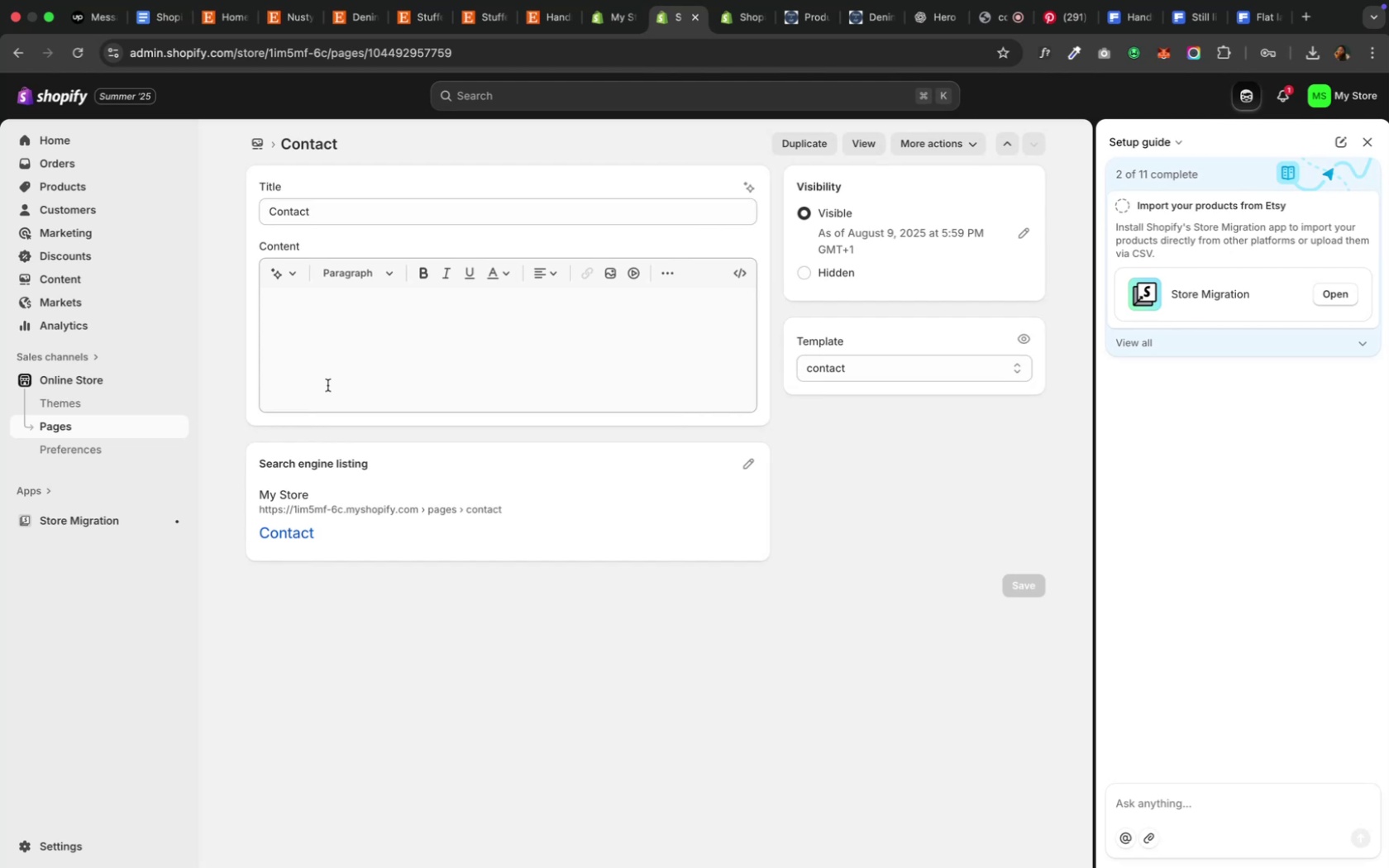 
wait(16.82)
 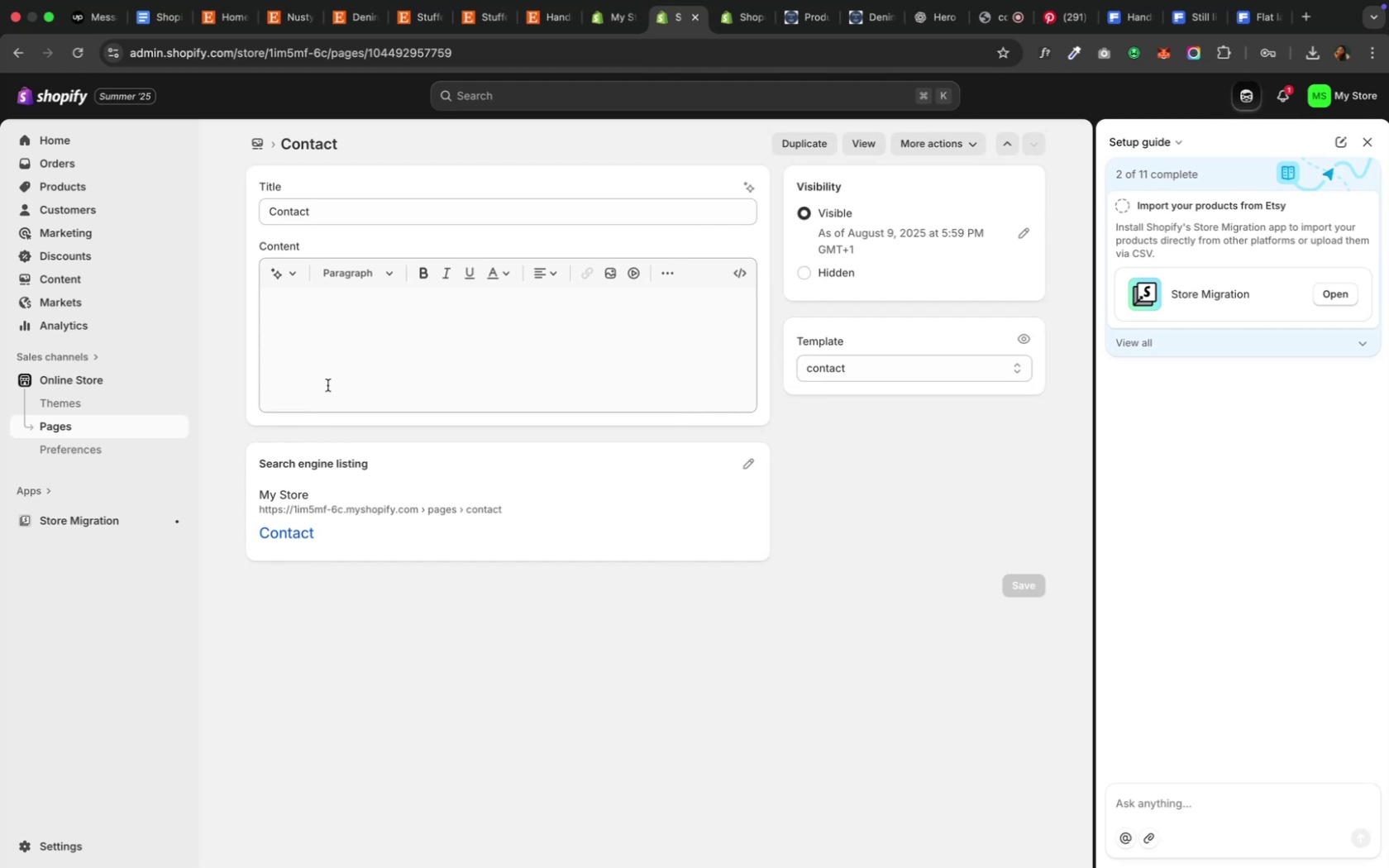 
left_click([252, 139])
 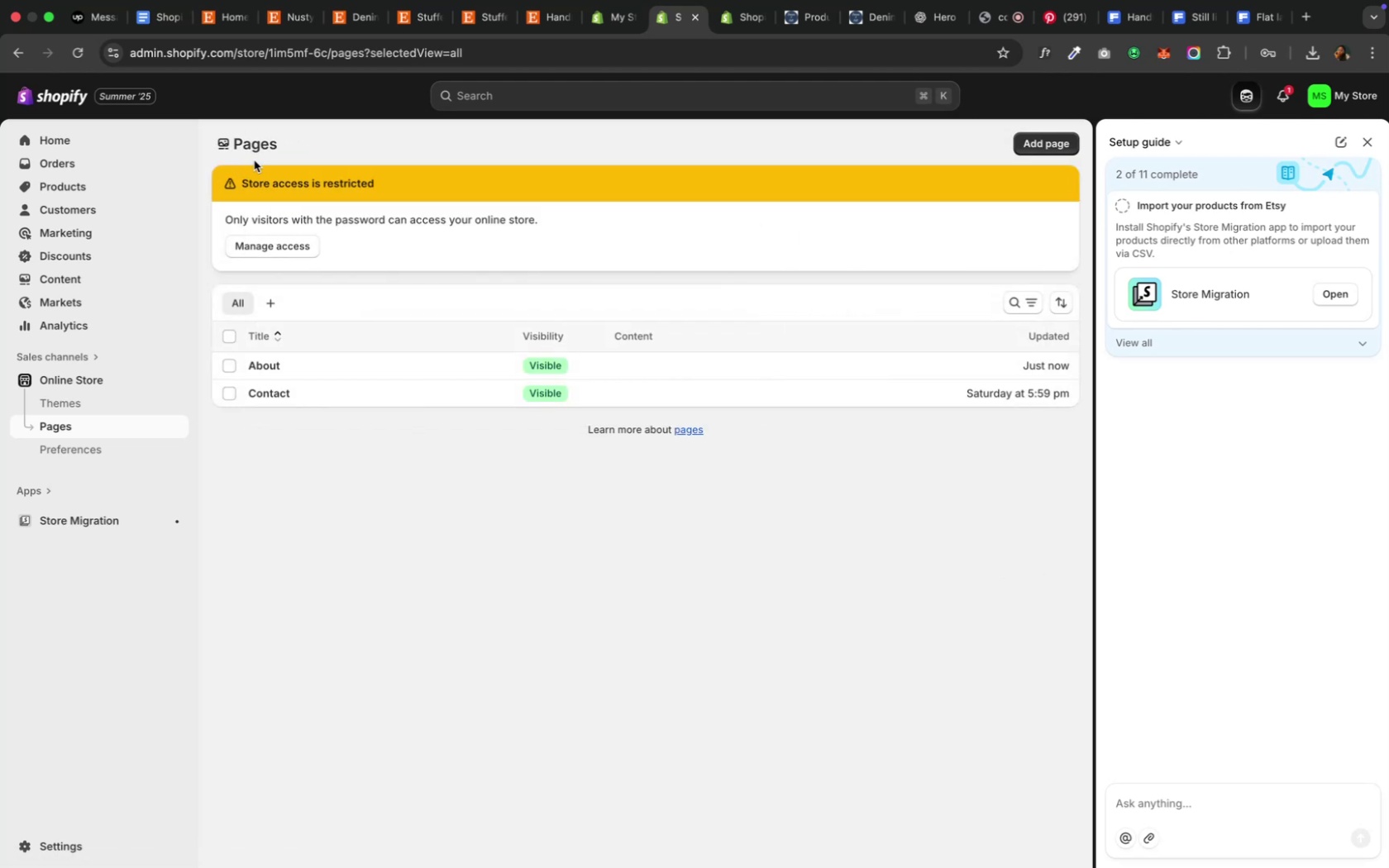 
wait(11.25)
 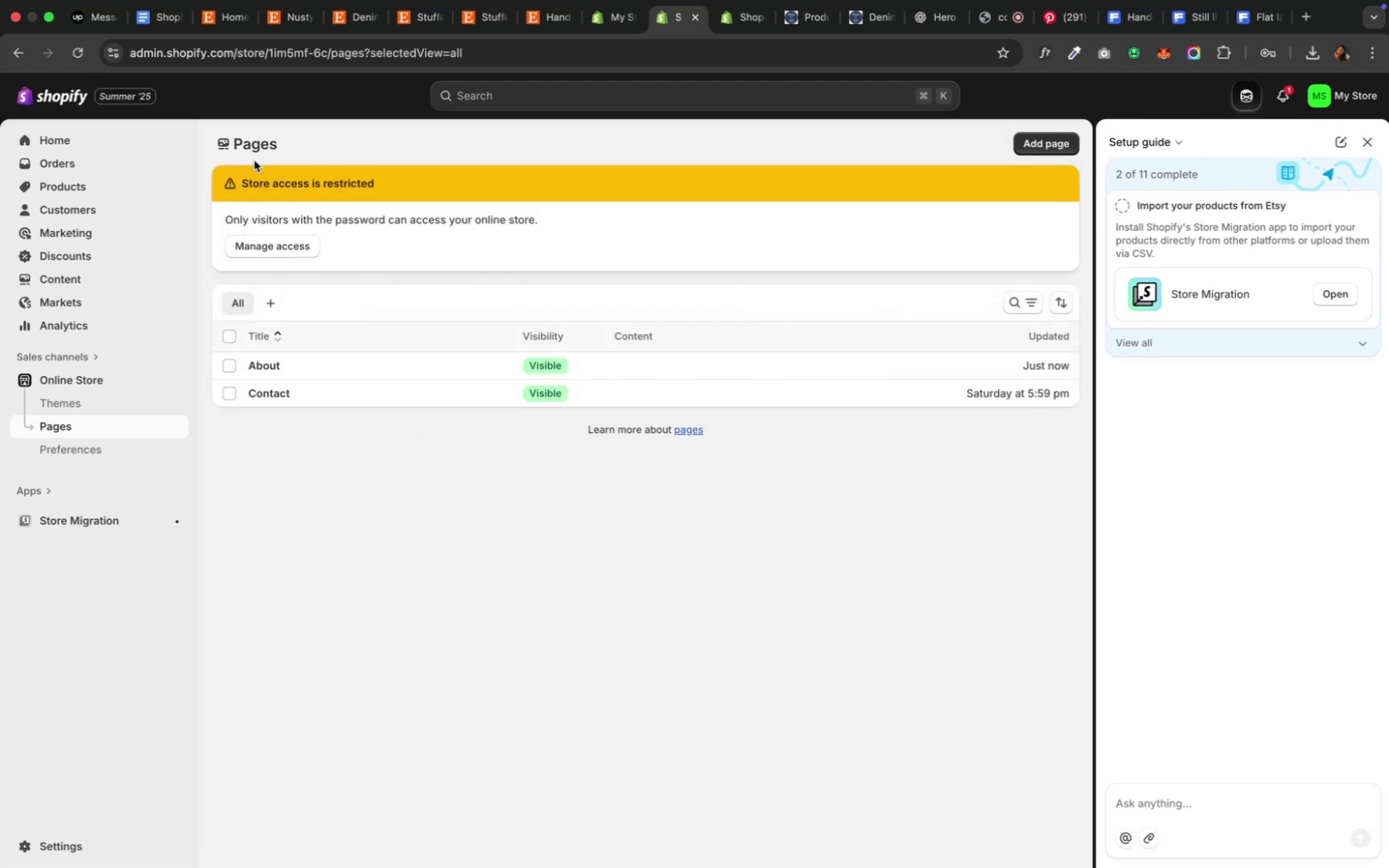 
left_click([50, 455])
 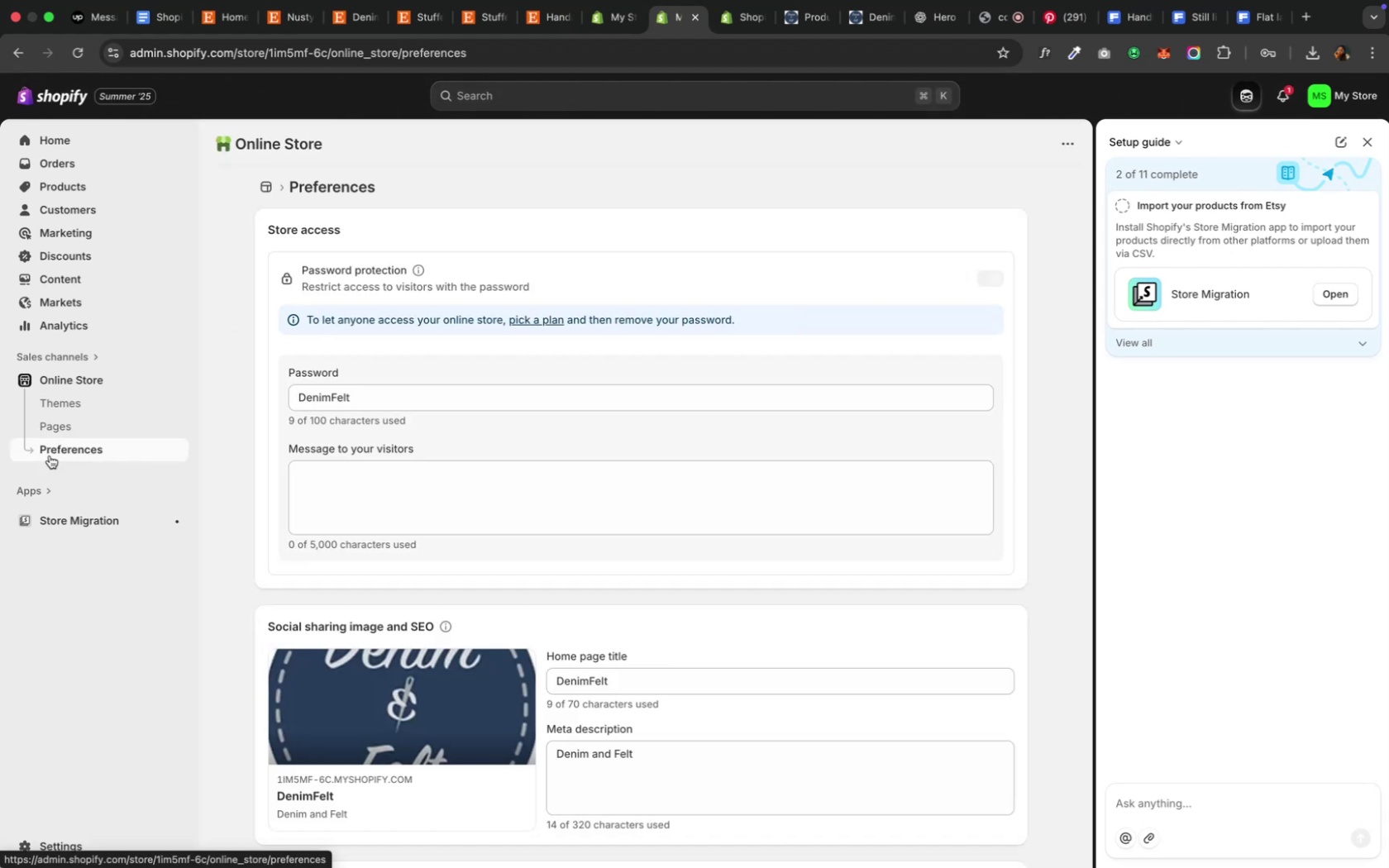 
wait(7.98)
 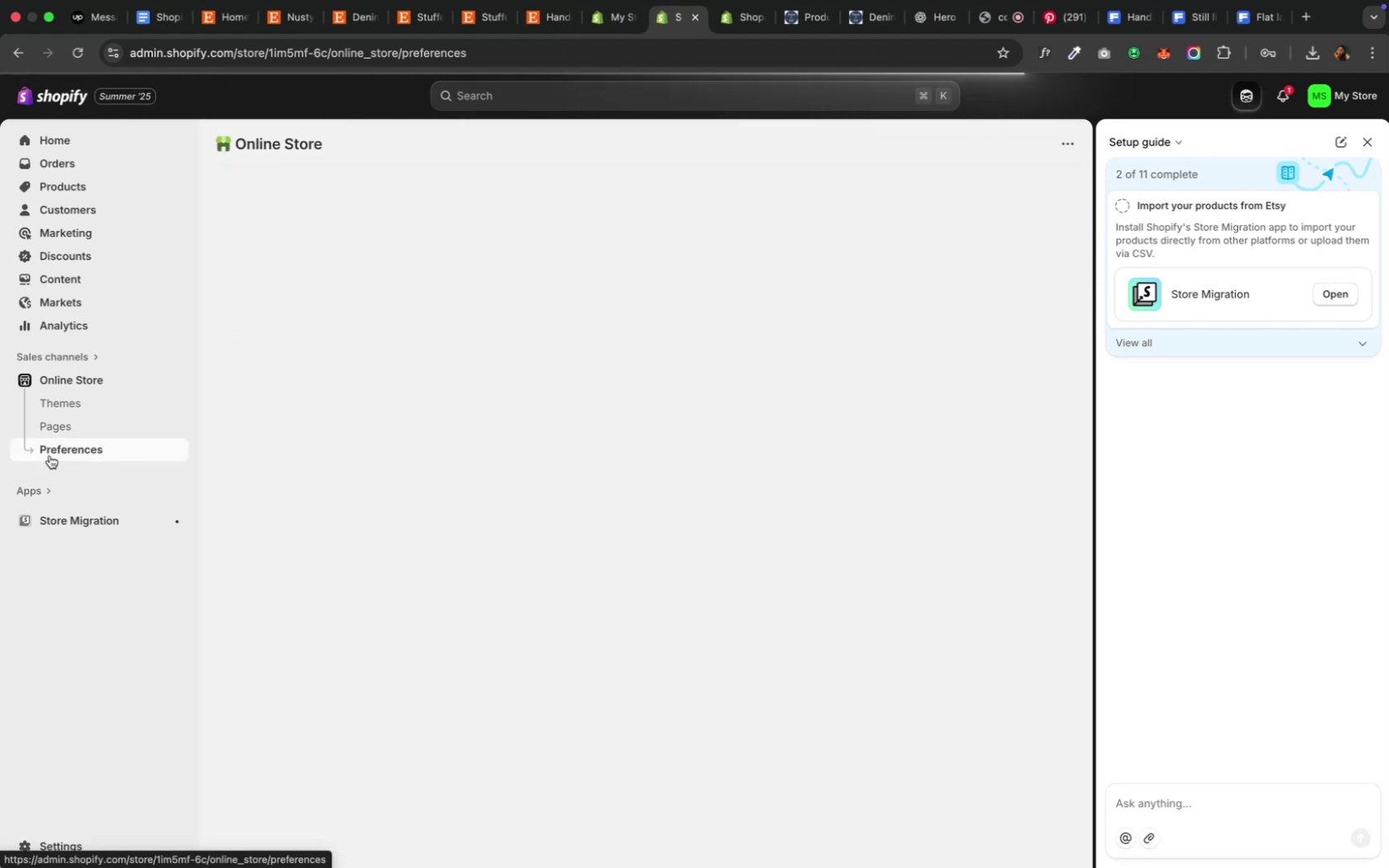 
mouse_move([87, 373])
 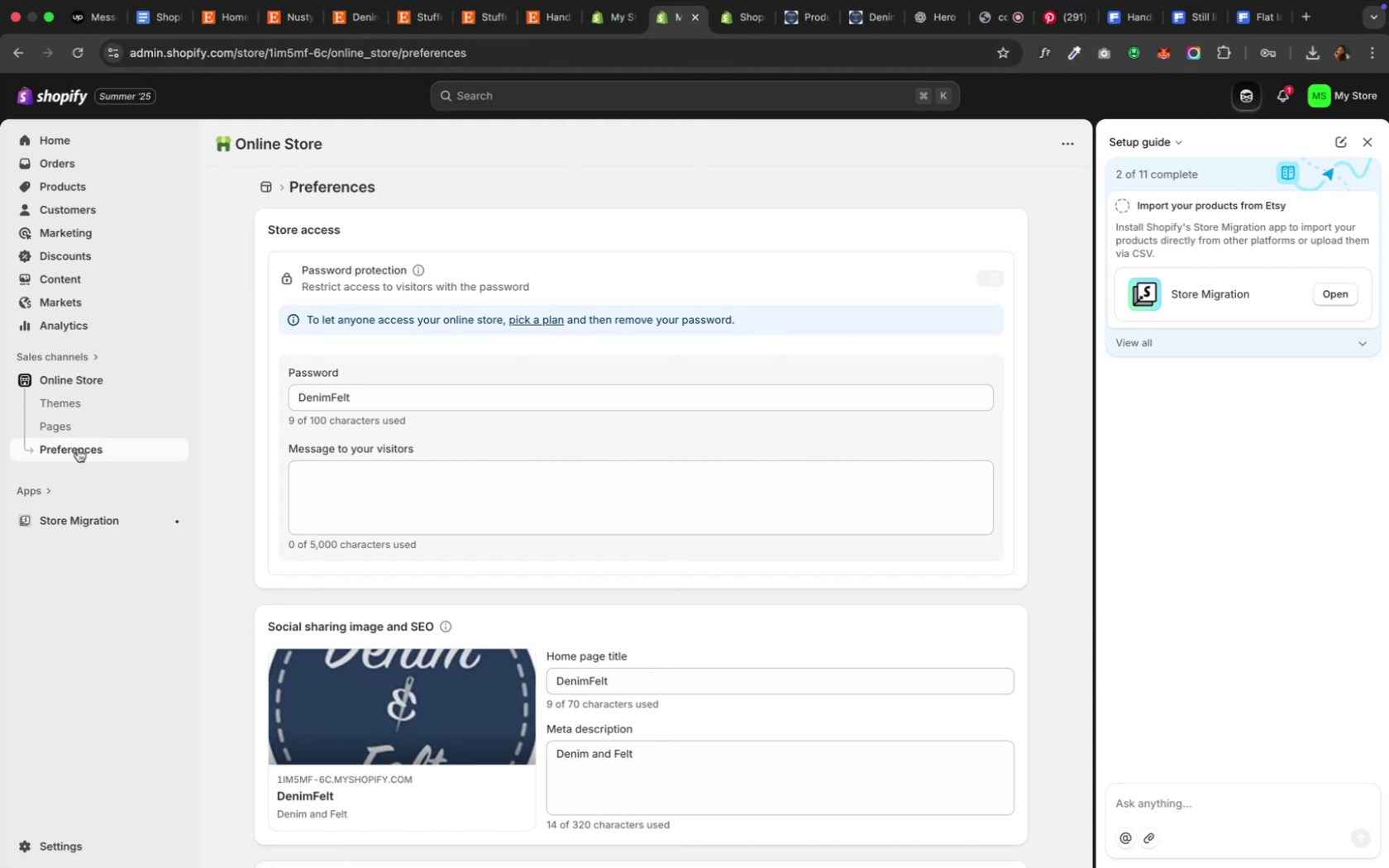 
left_click([78, 418])
 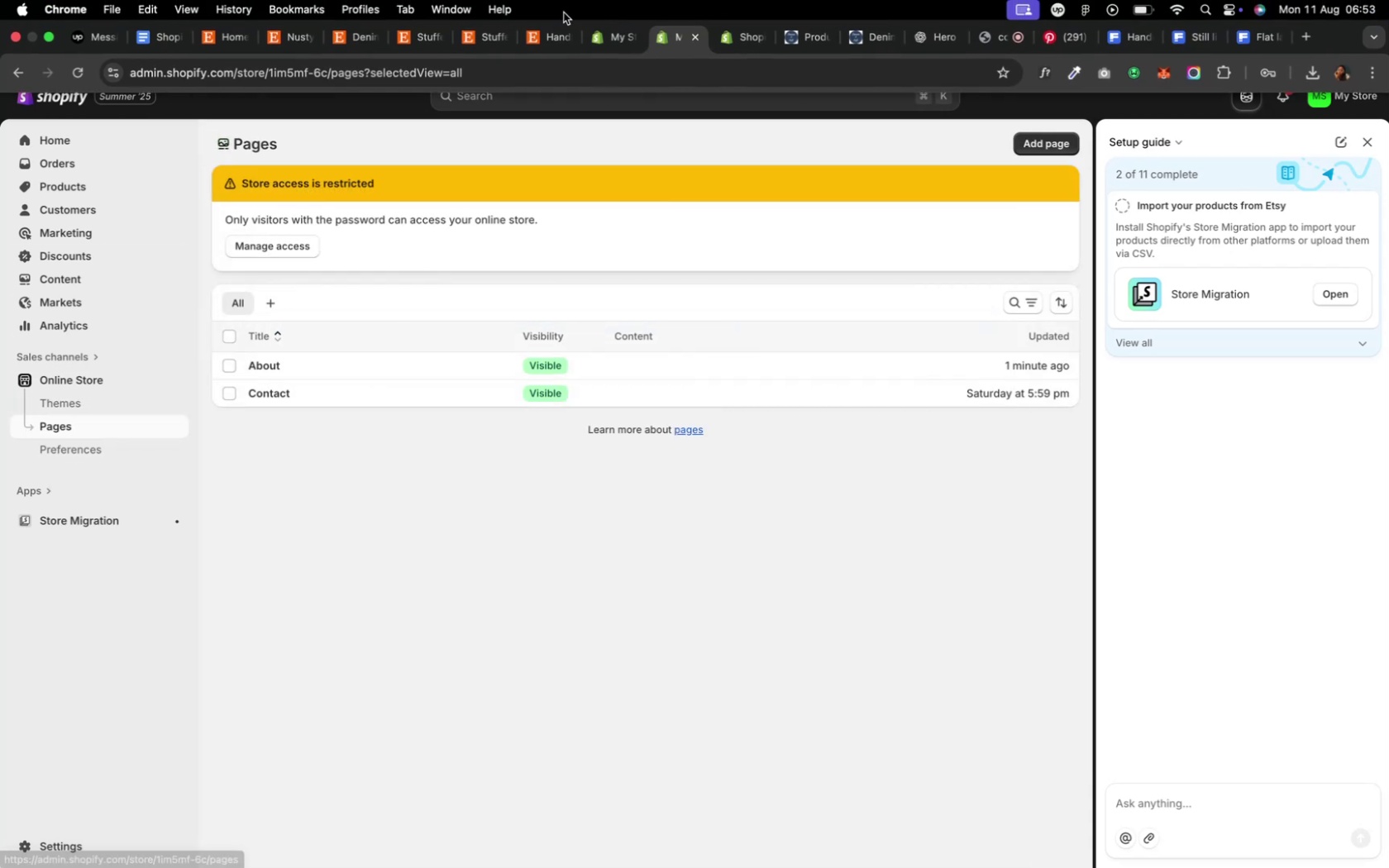 
left_click([592, 37])
 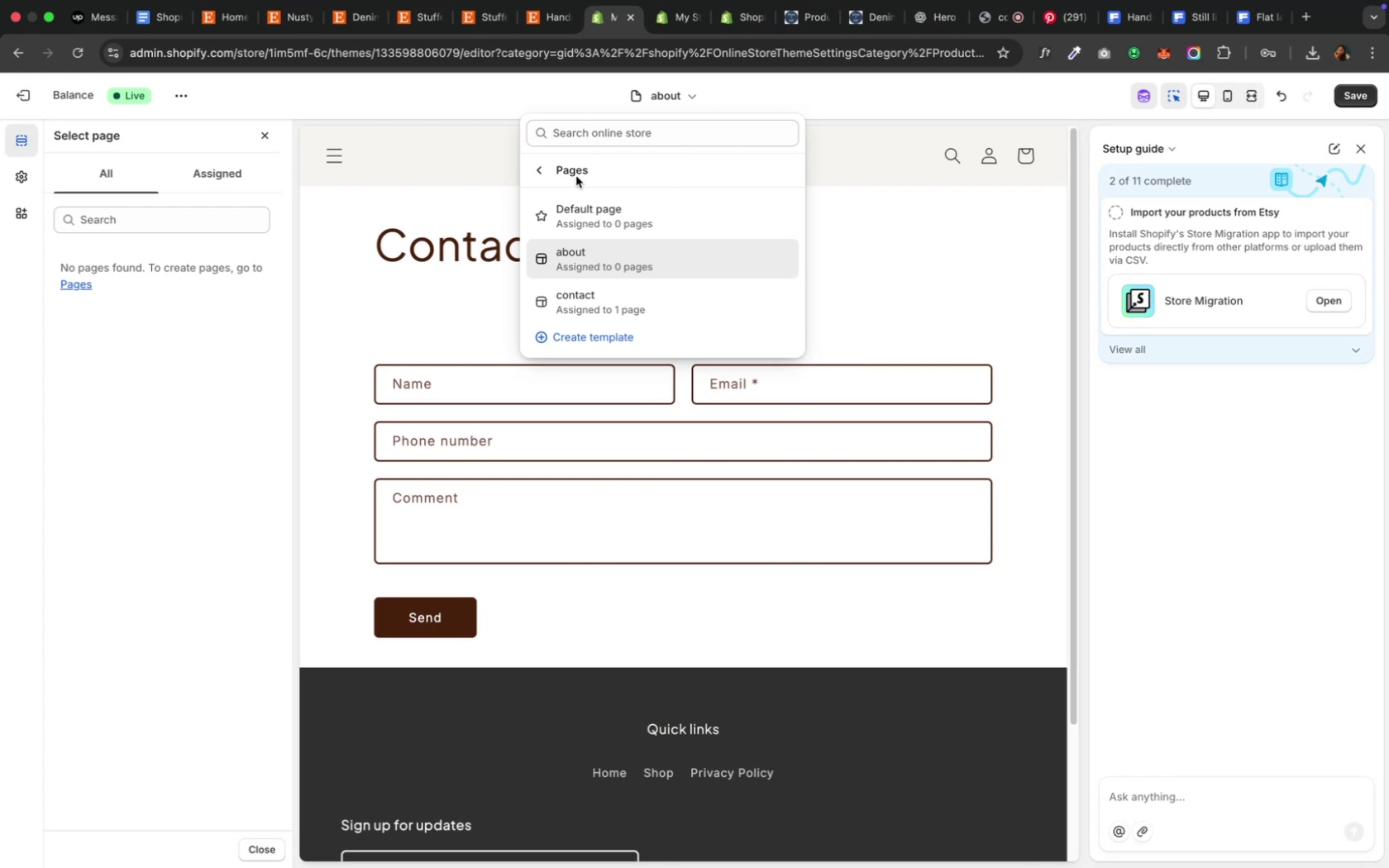 
left_click([577, 335])
 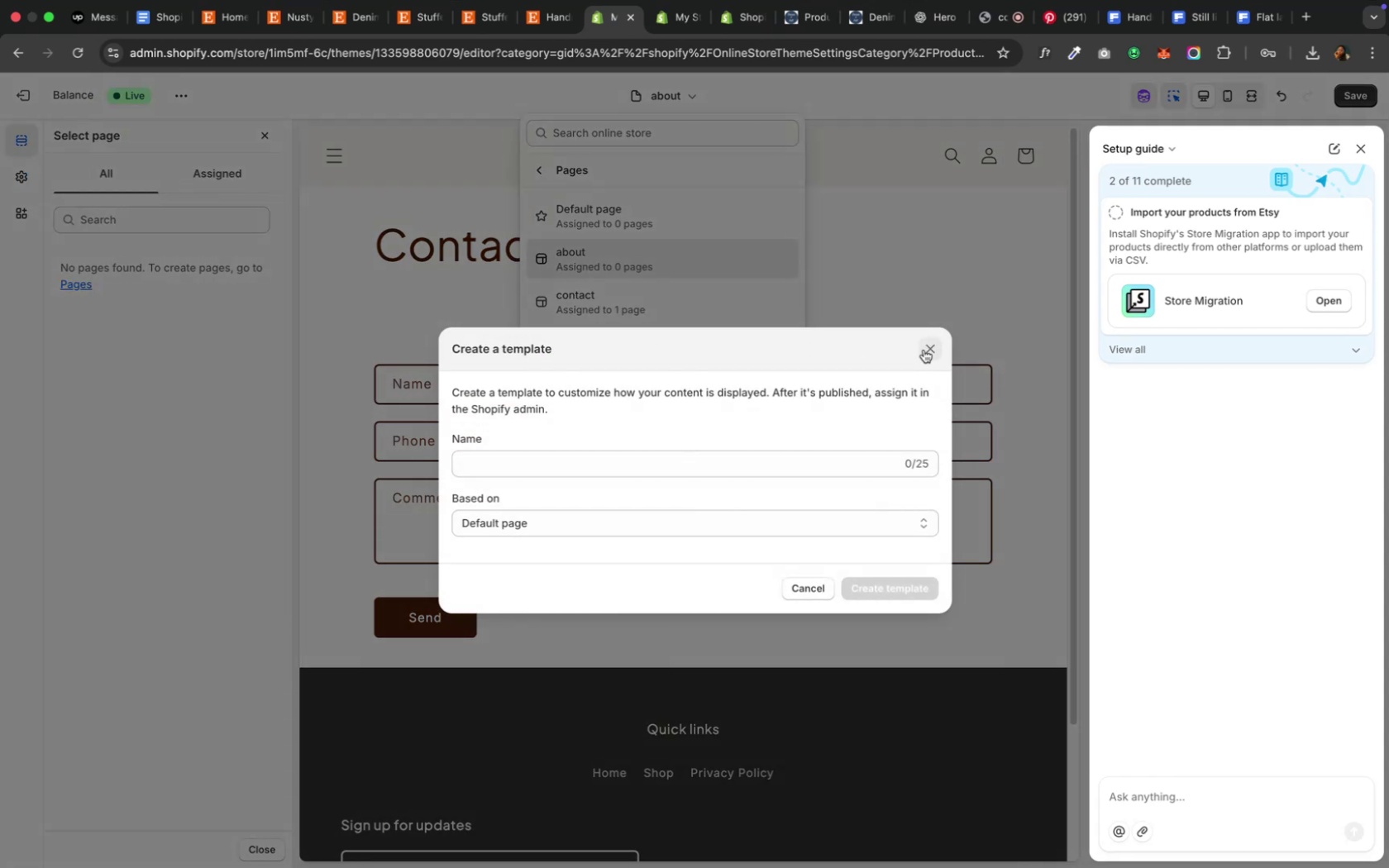 
wait(8.07)
 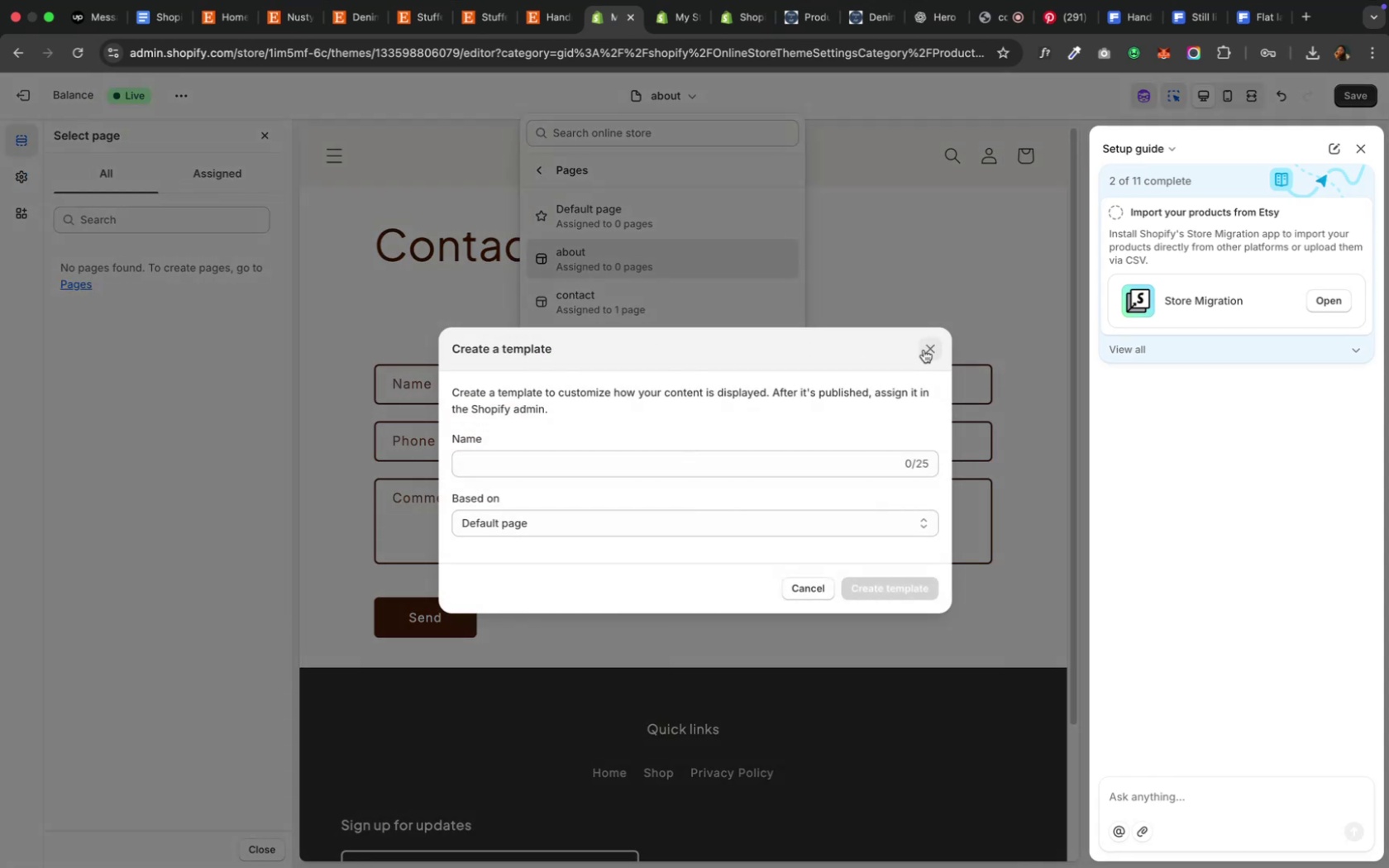 
left_click([923, 350])
 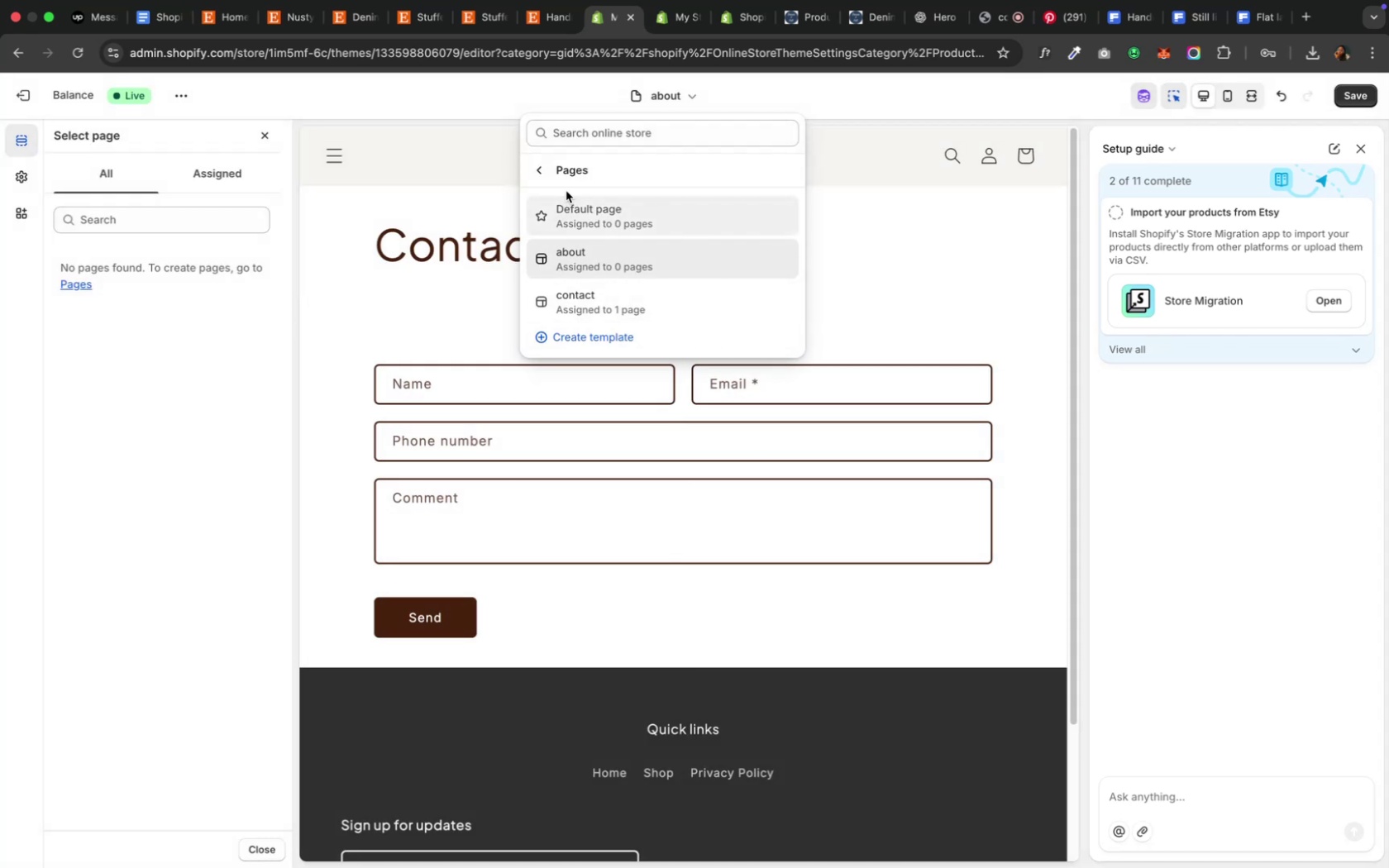 
left_click([546, 168])
 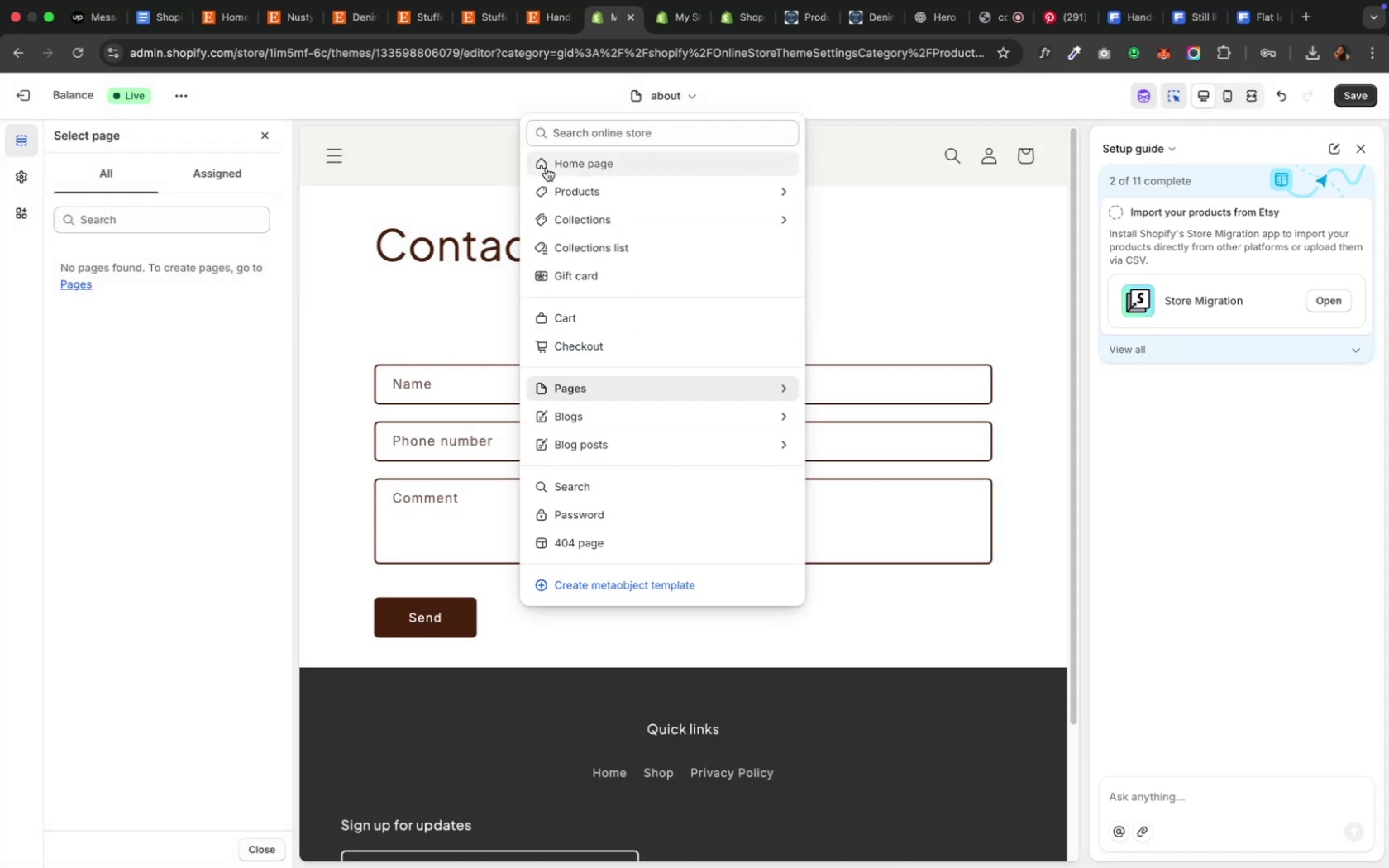 
wait(8.16)
 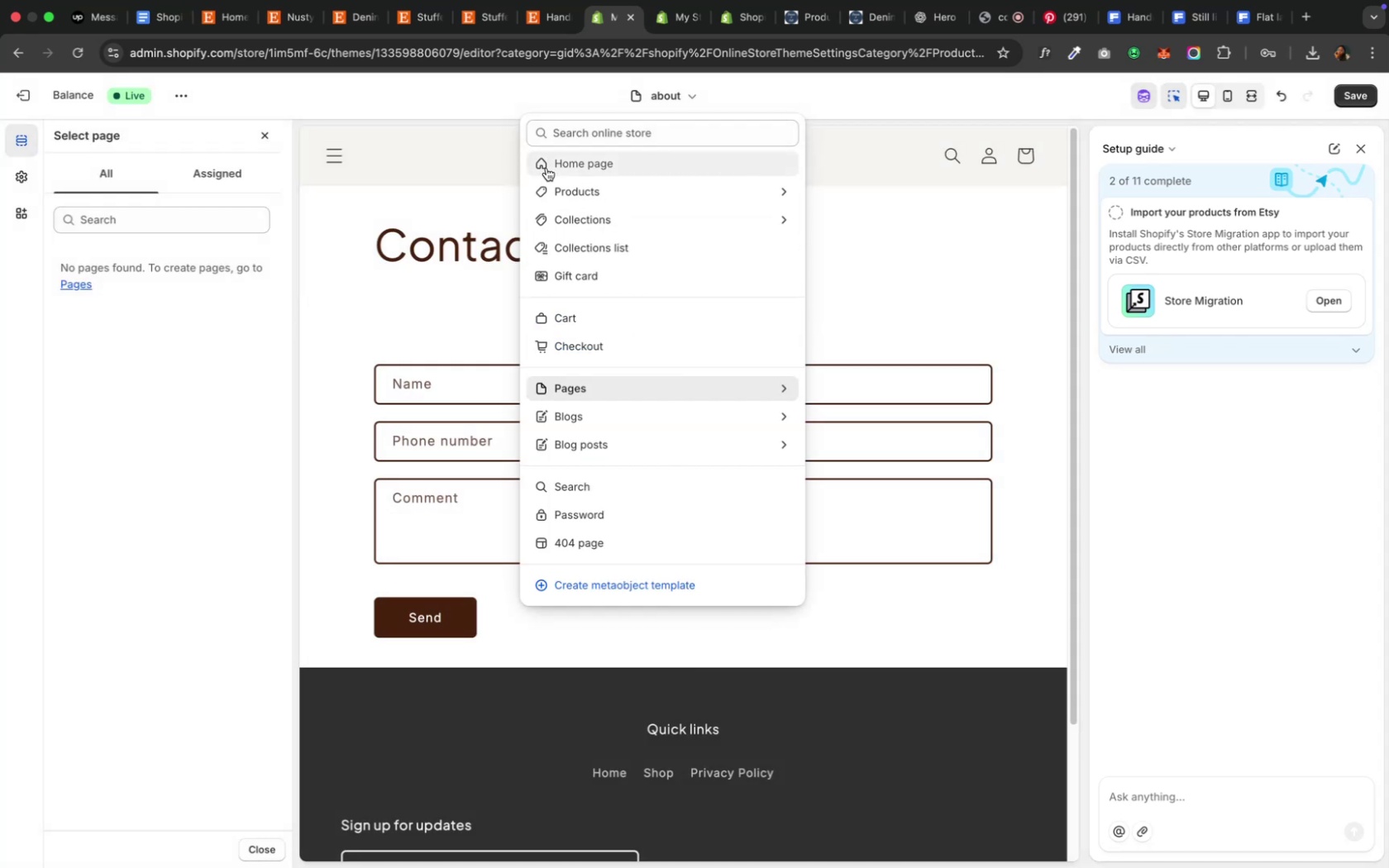 
left_click([1354, 89])
 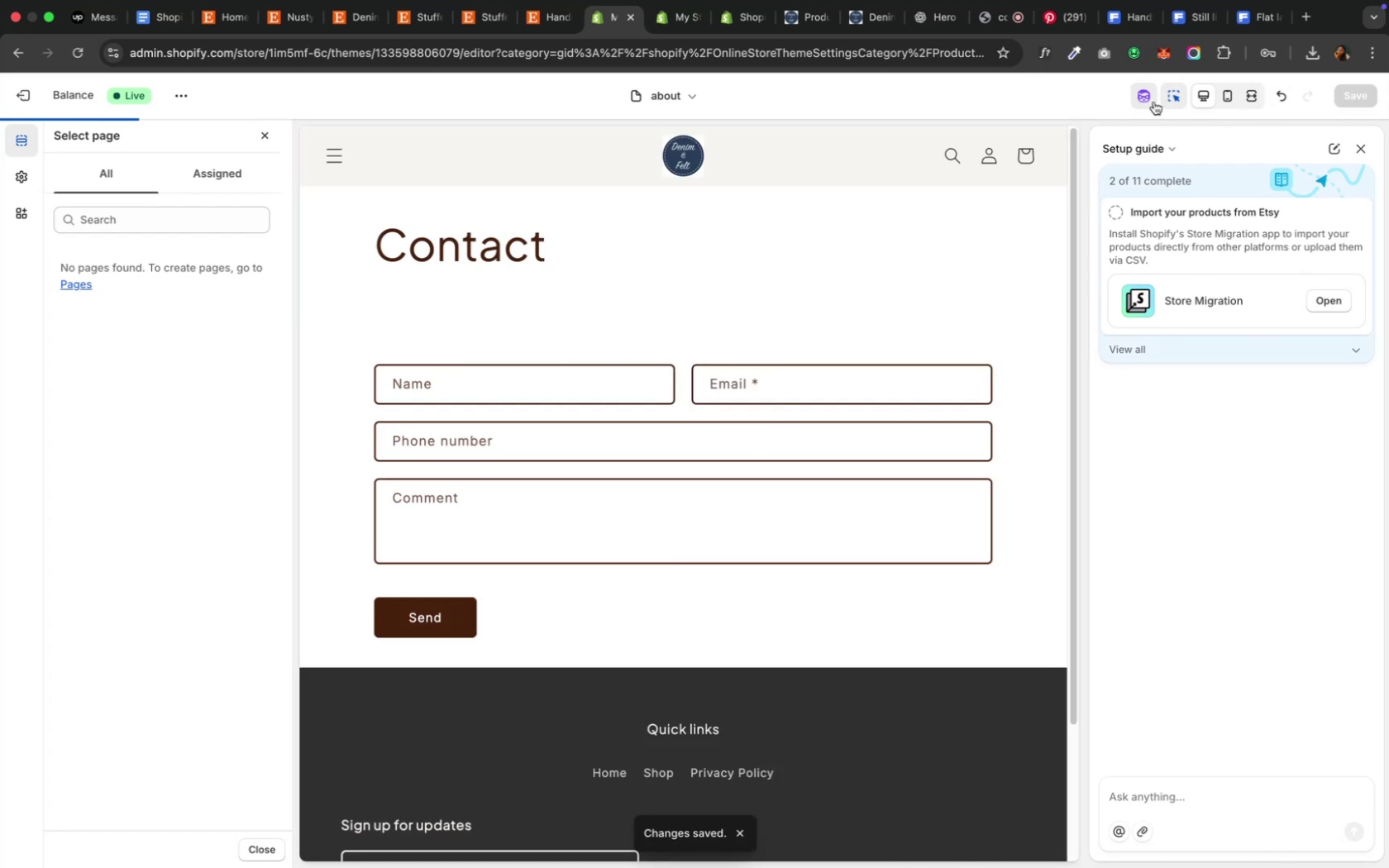 
left_click([201, 184])
 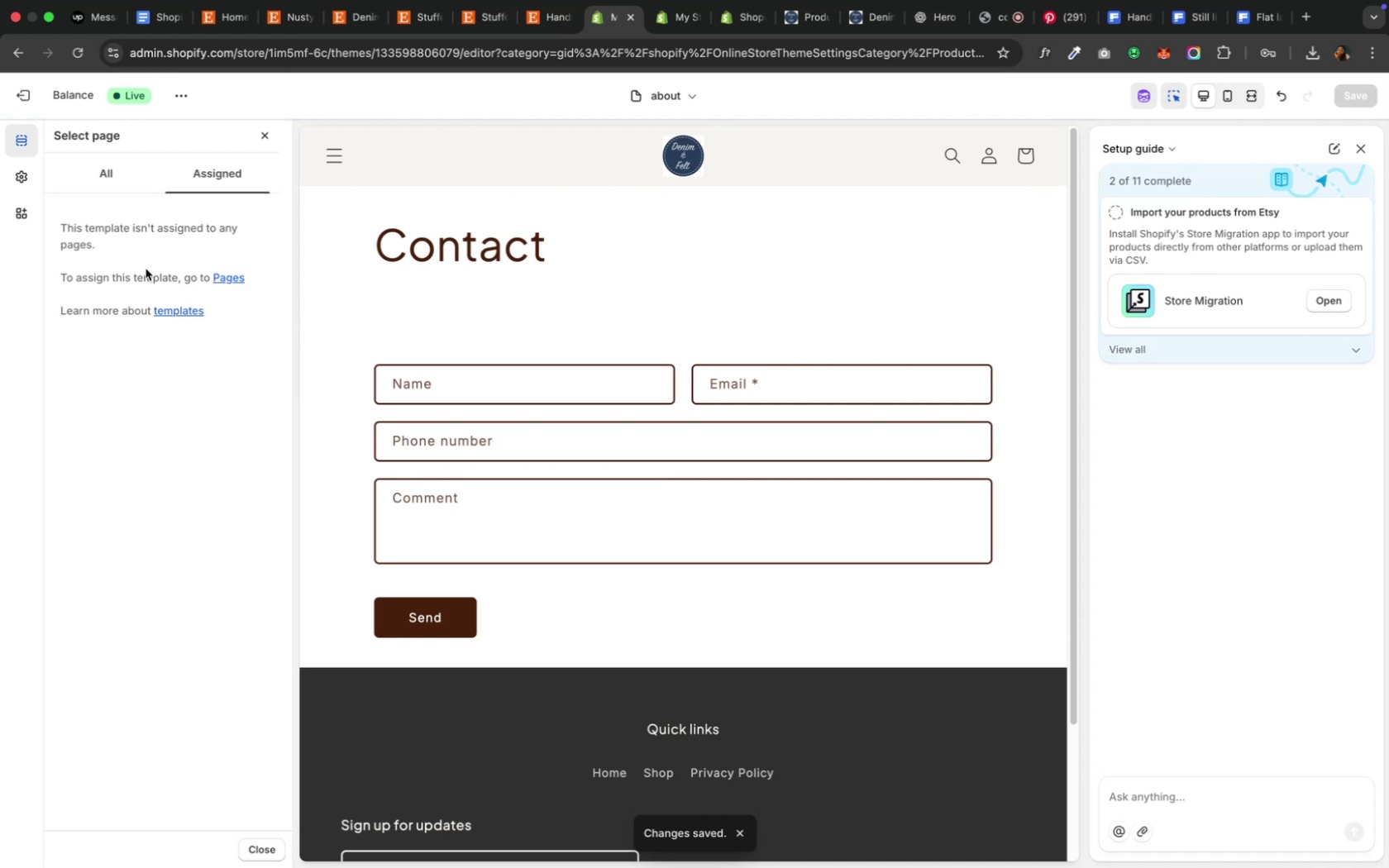 
wait(8.26)
 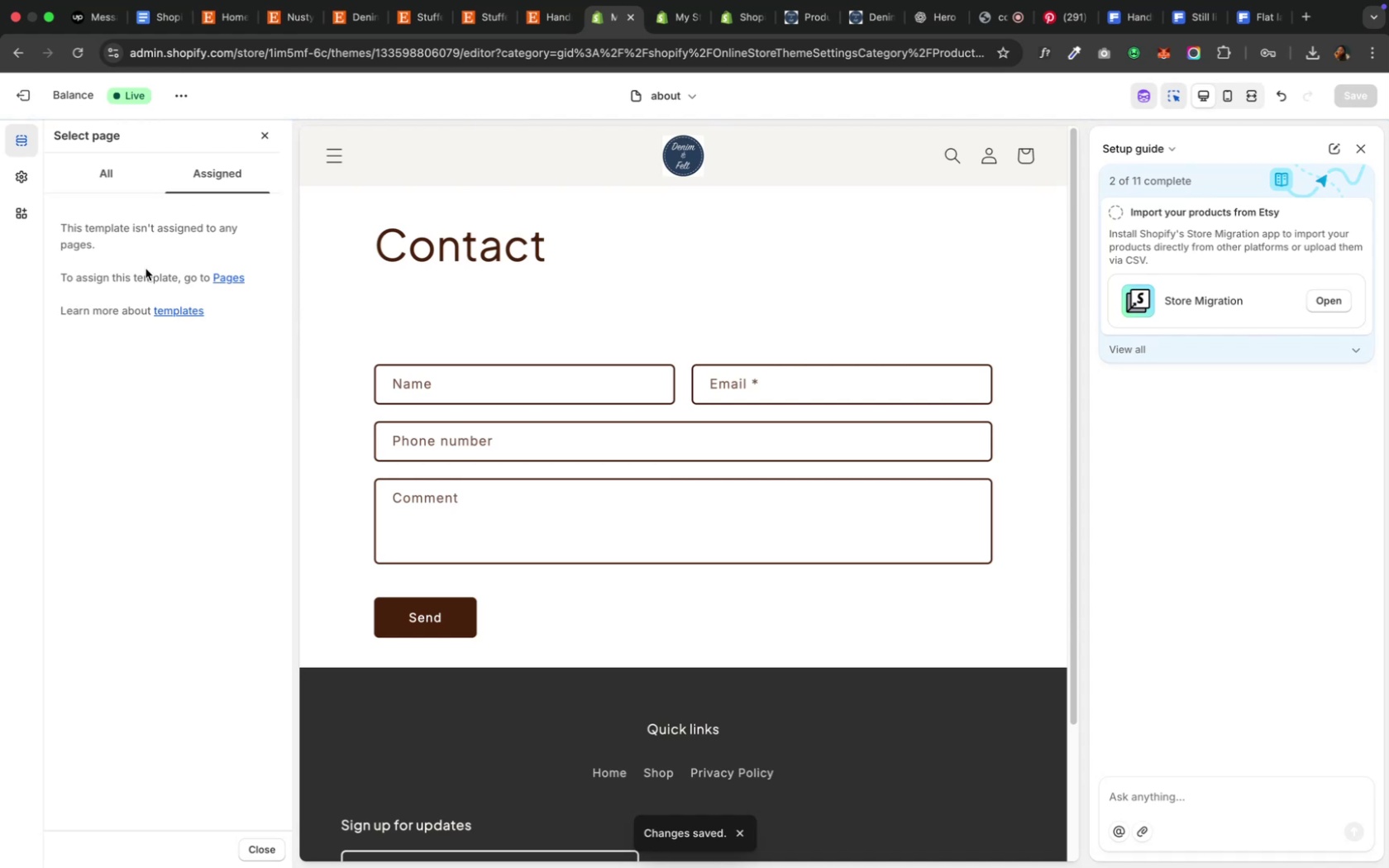 
left_click([227, 277])
 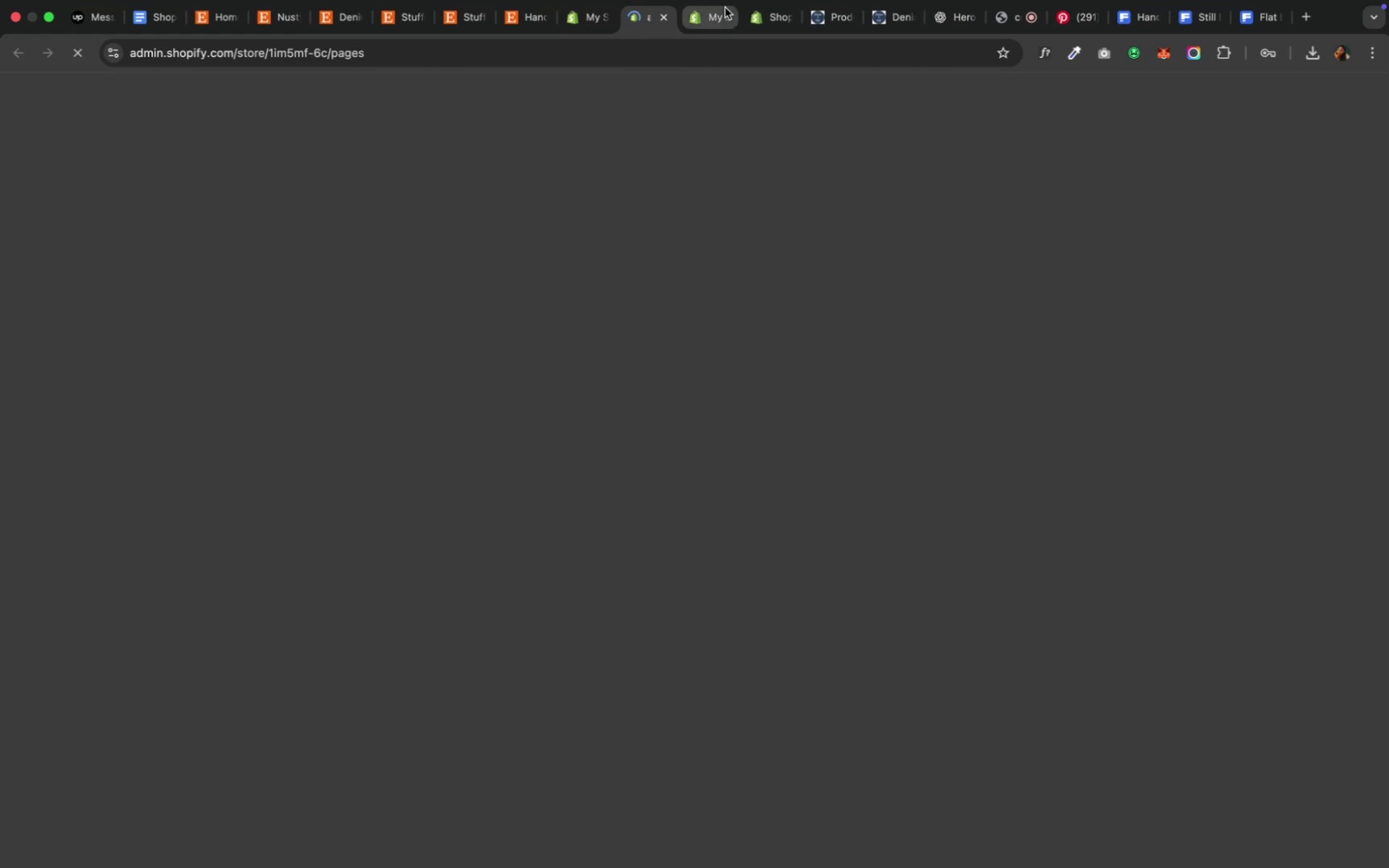 
left_click([722, 18])
 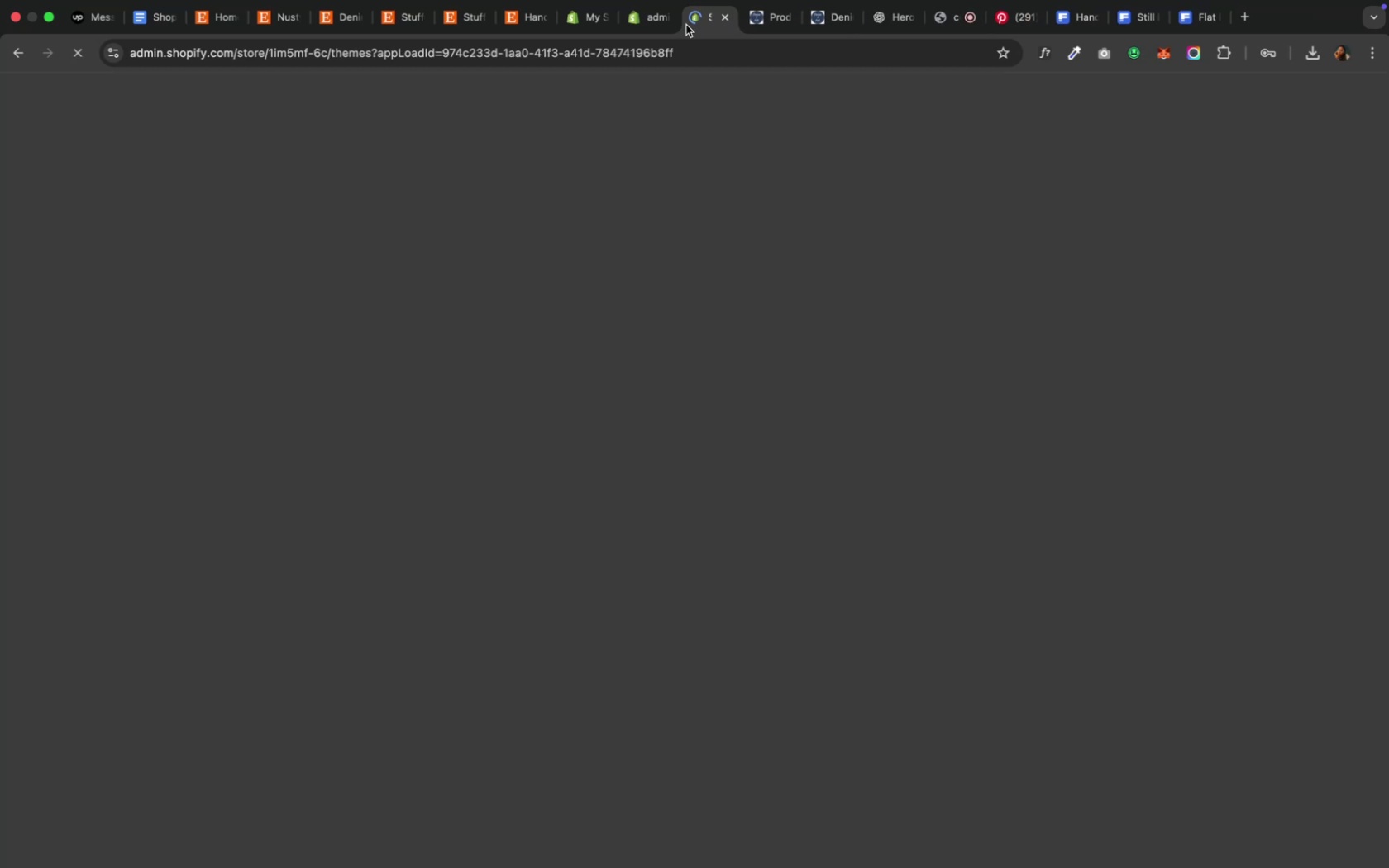 
left_click([657, 22])
 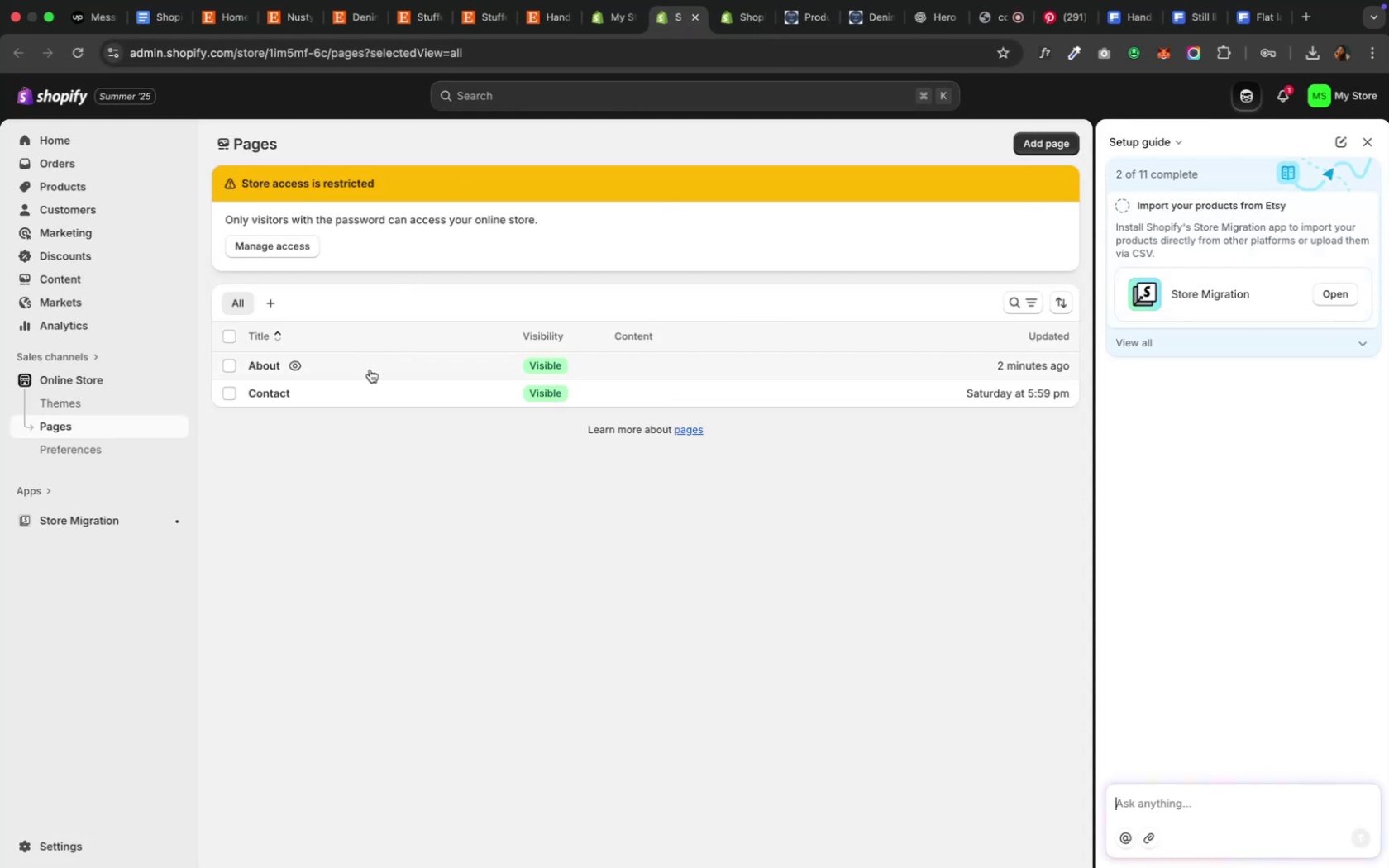 
wait(5.47)
 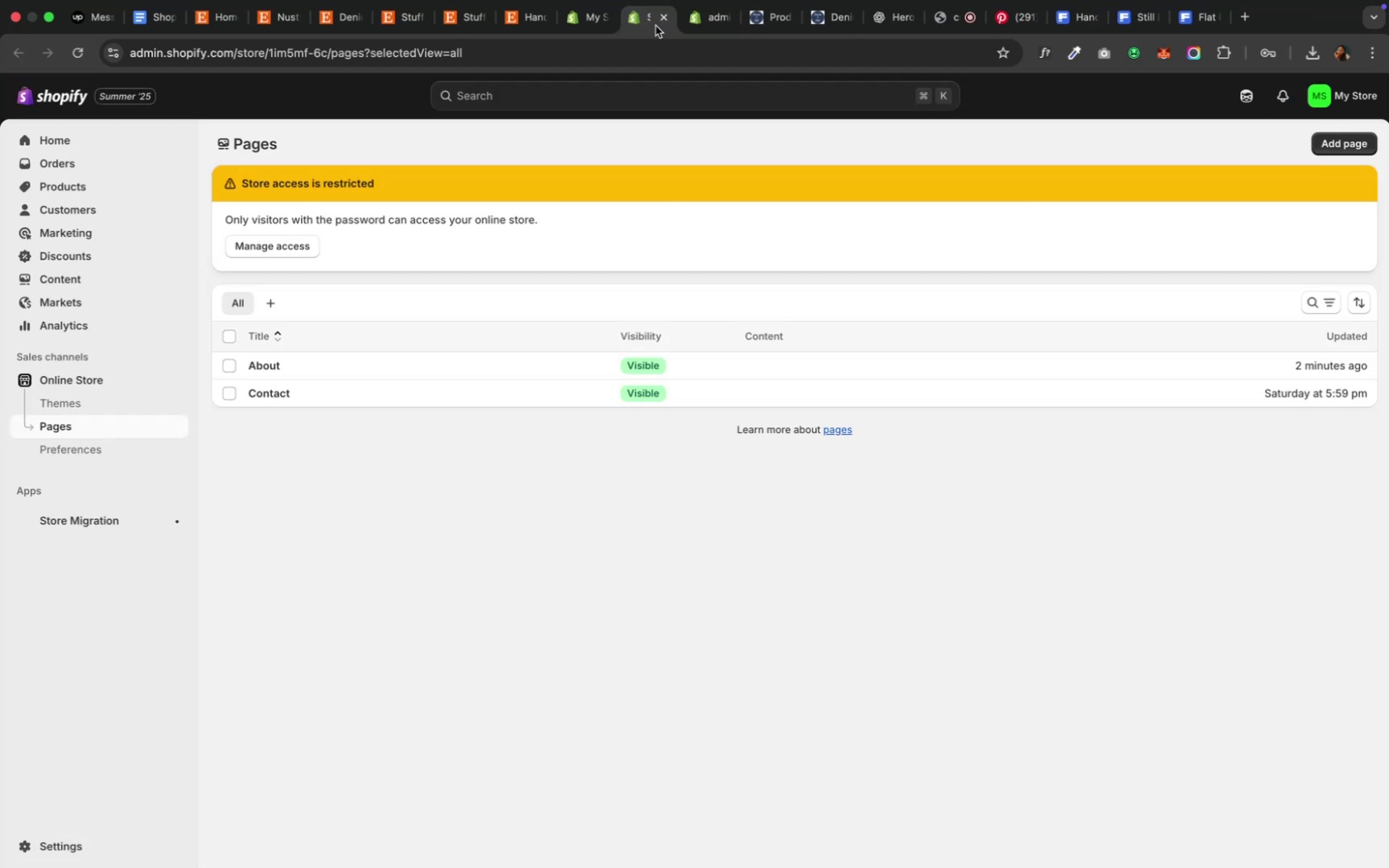 
right_click([362, 384])
 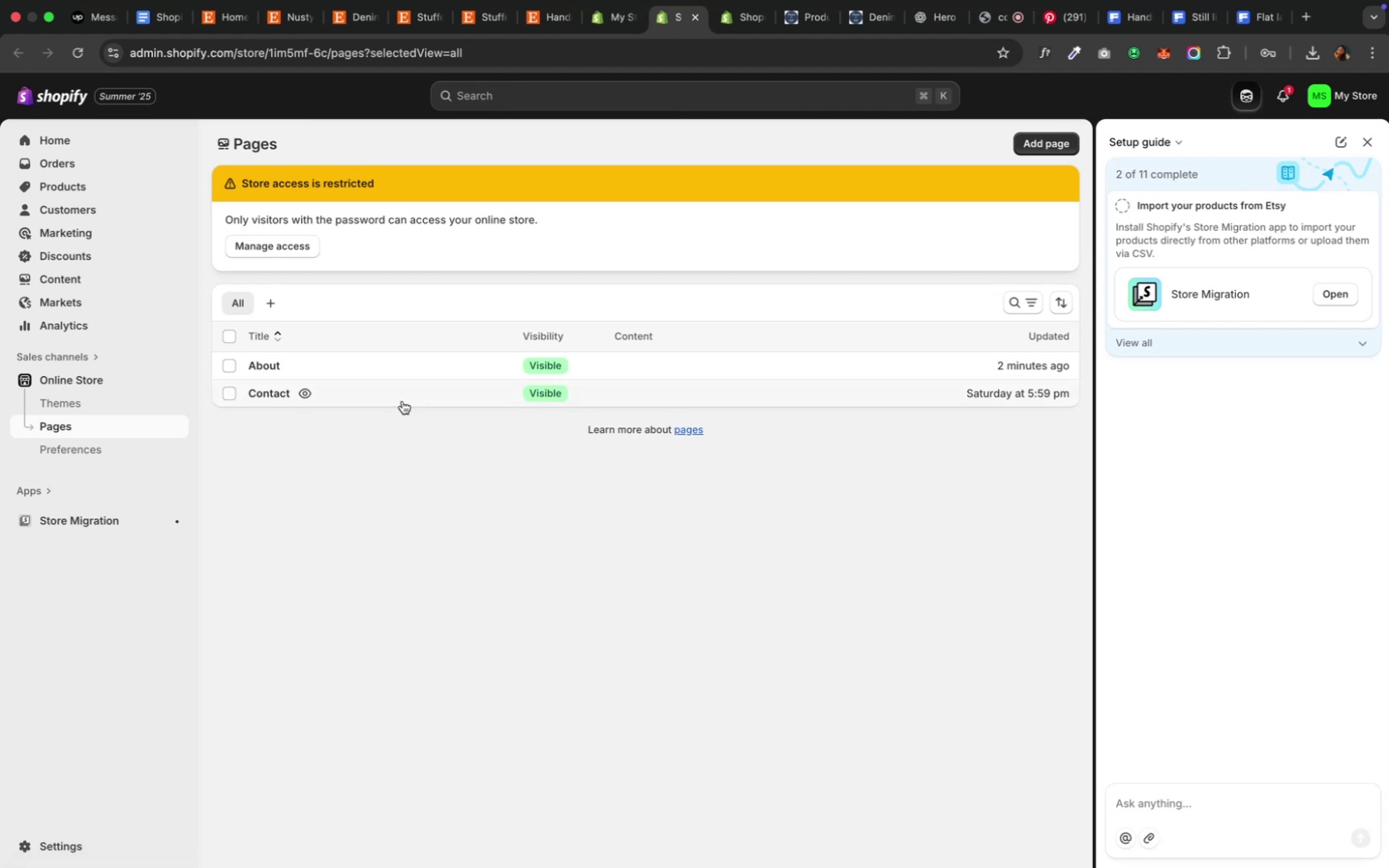 
wait(10.44)
 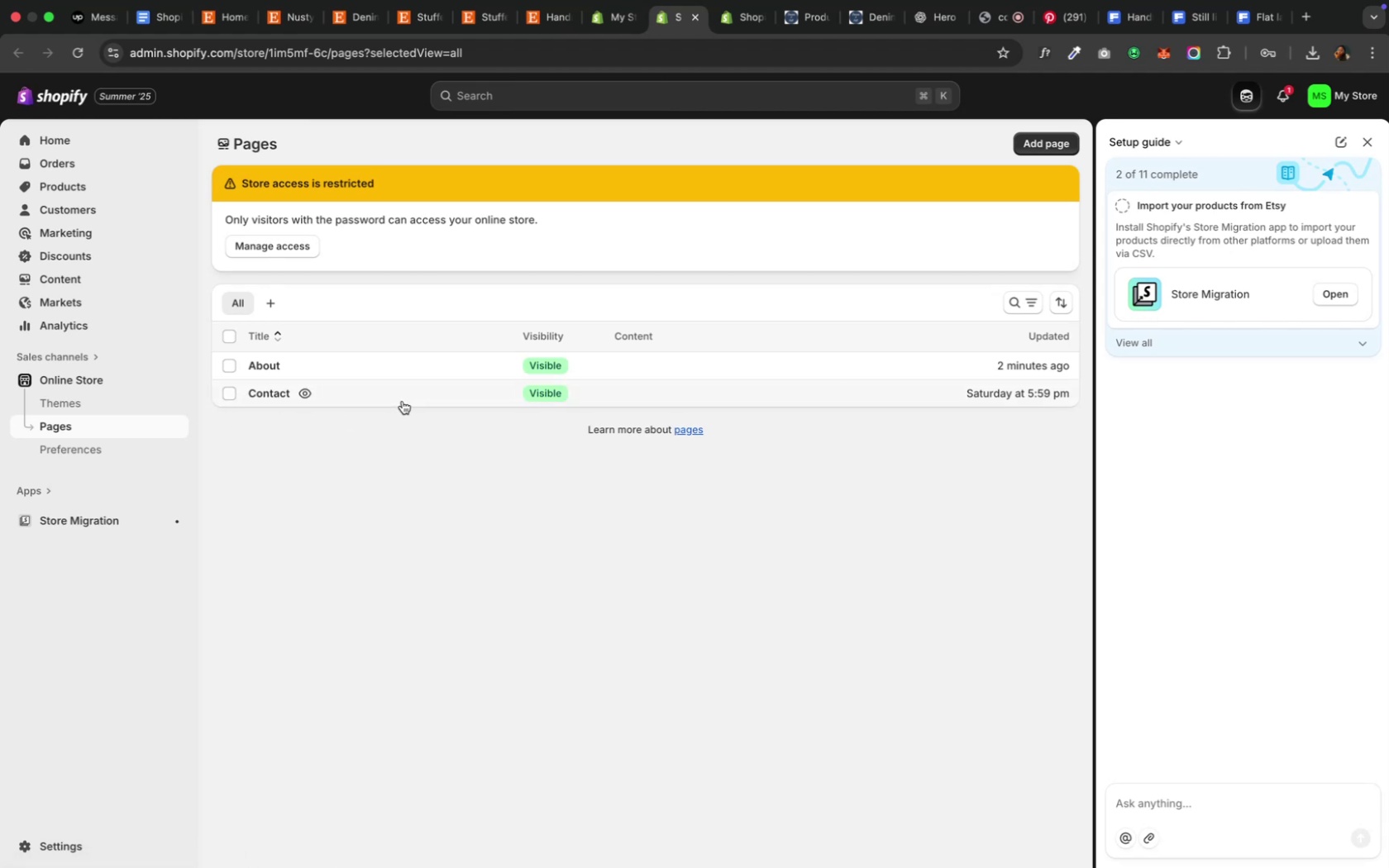 
left_click([937, 138])
 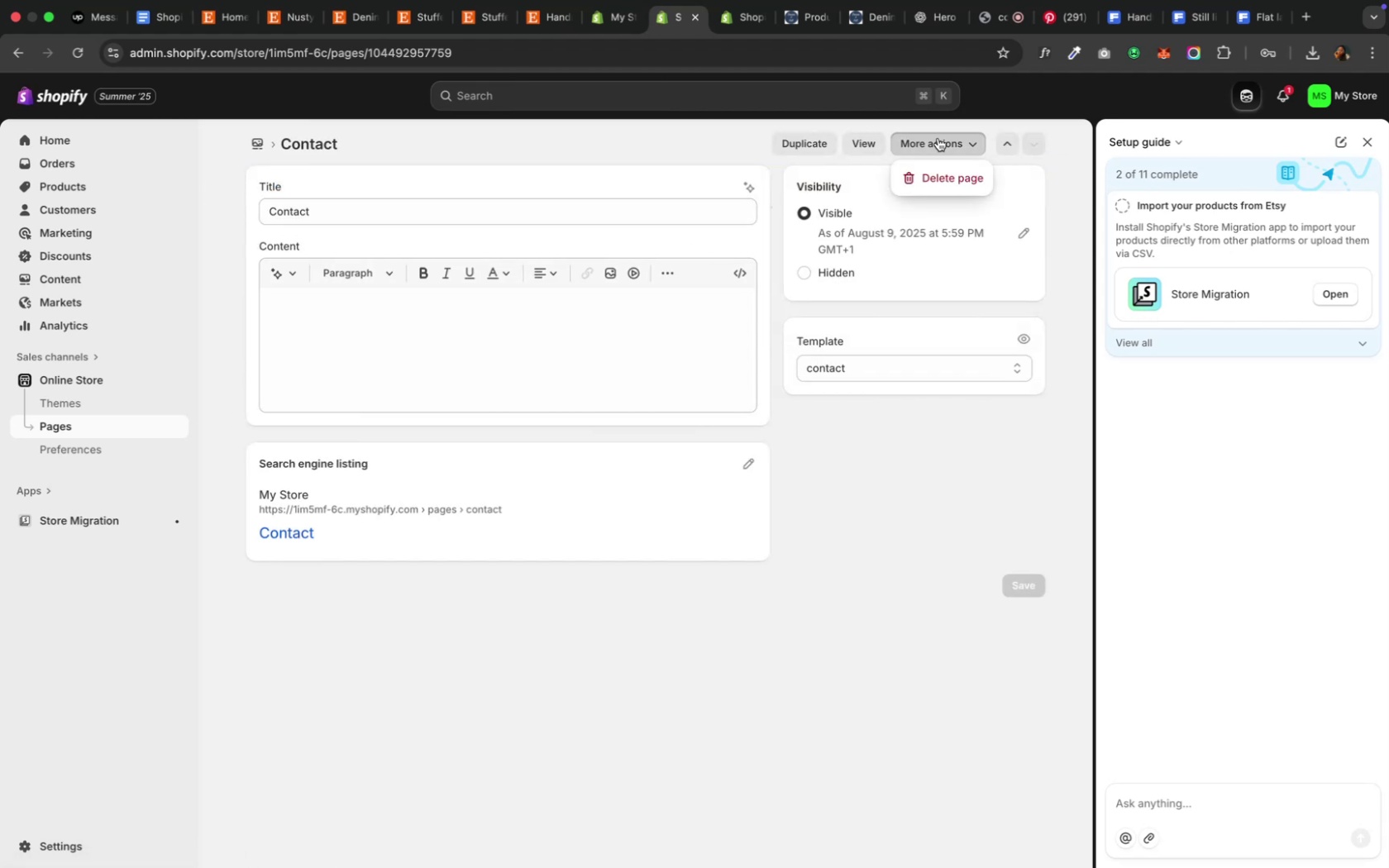 
left_click([937, 138])
 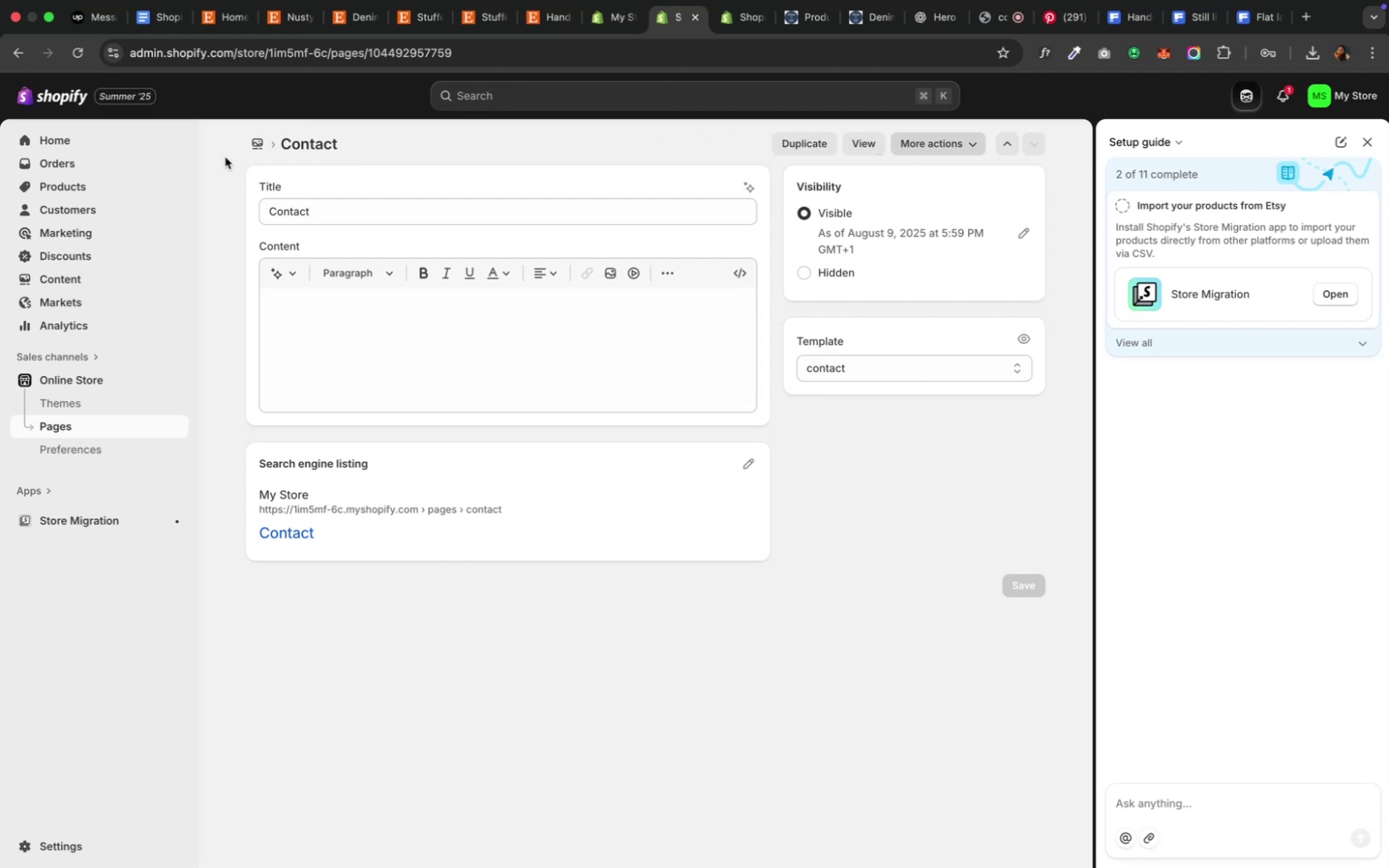 
wait(11.12)
 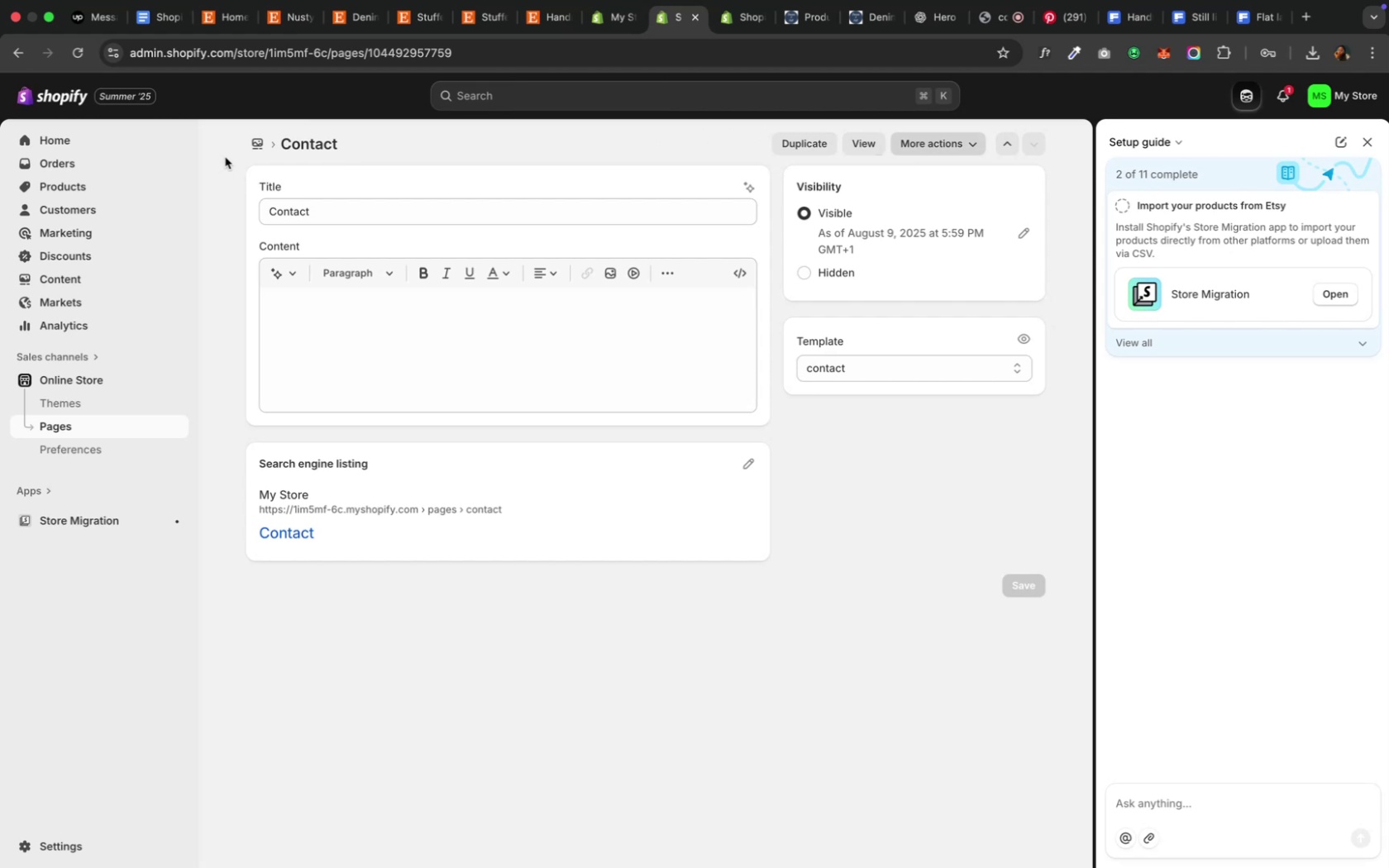 
left_click([267, 242])
 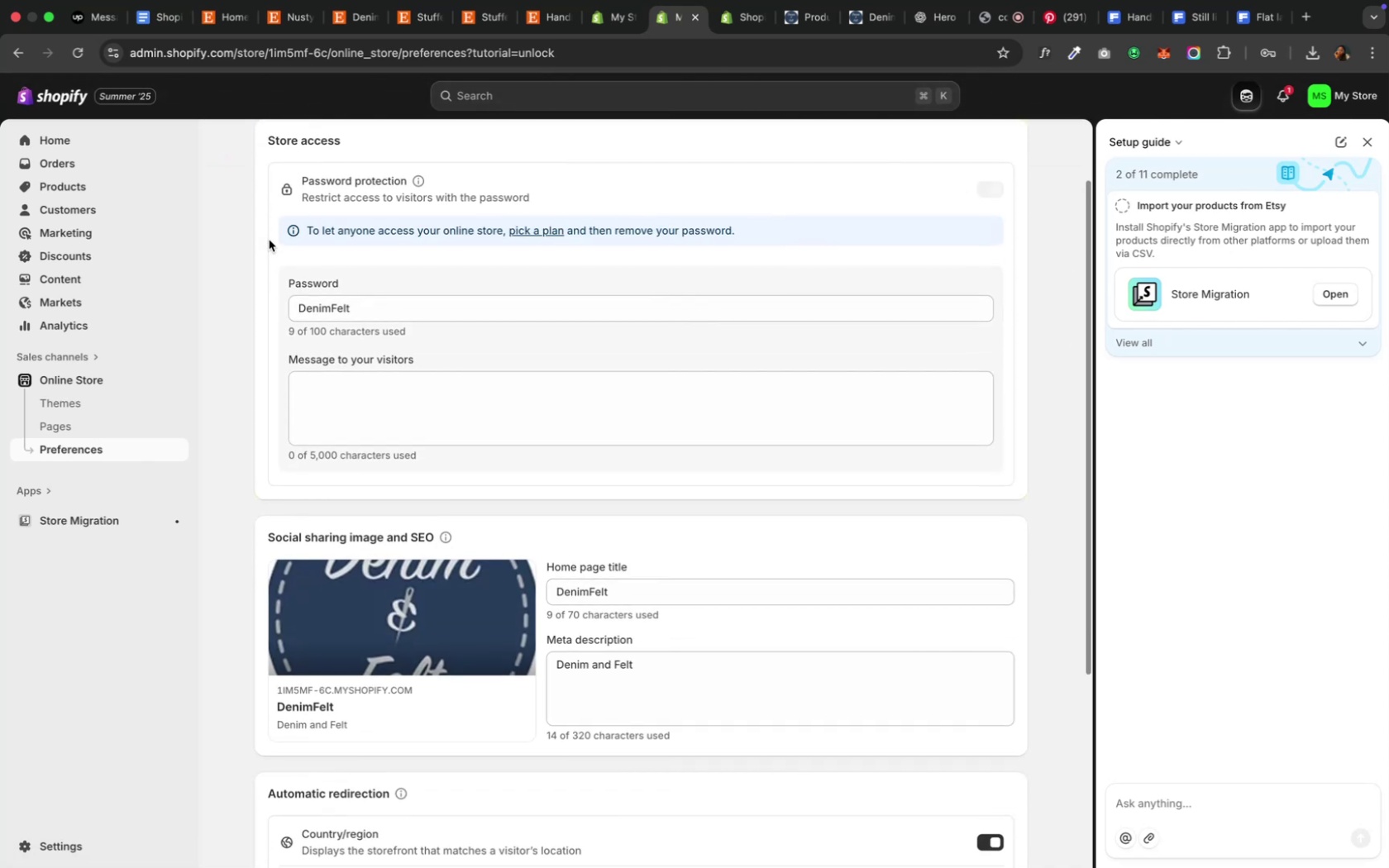 
wait(11.49)
 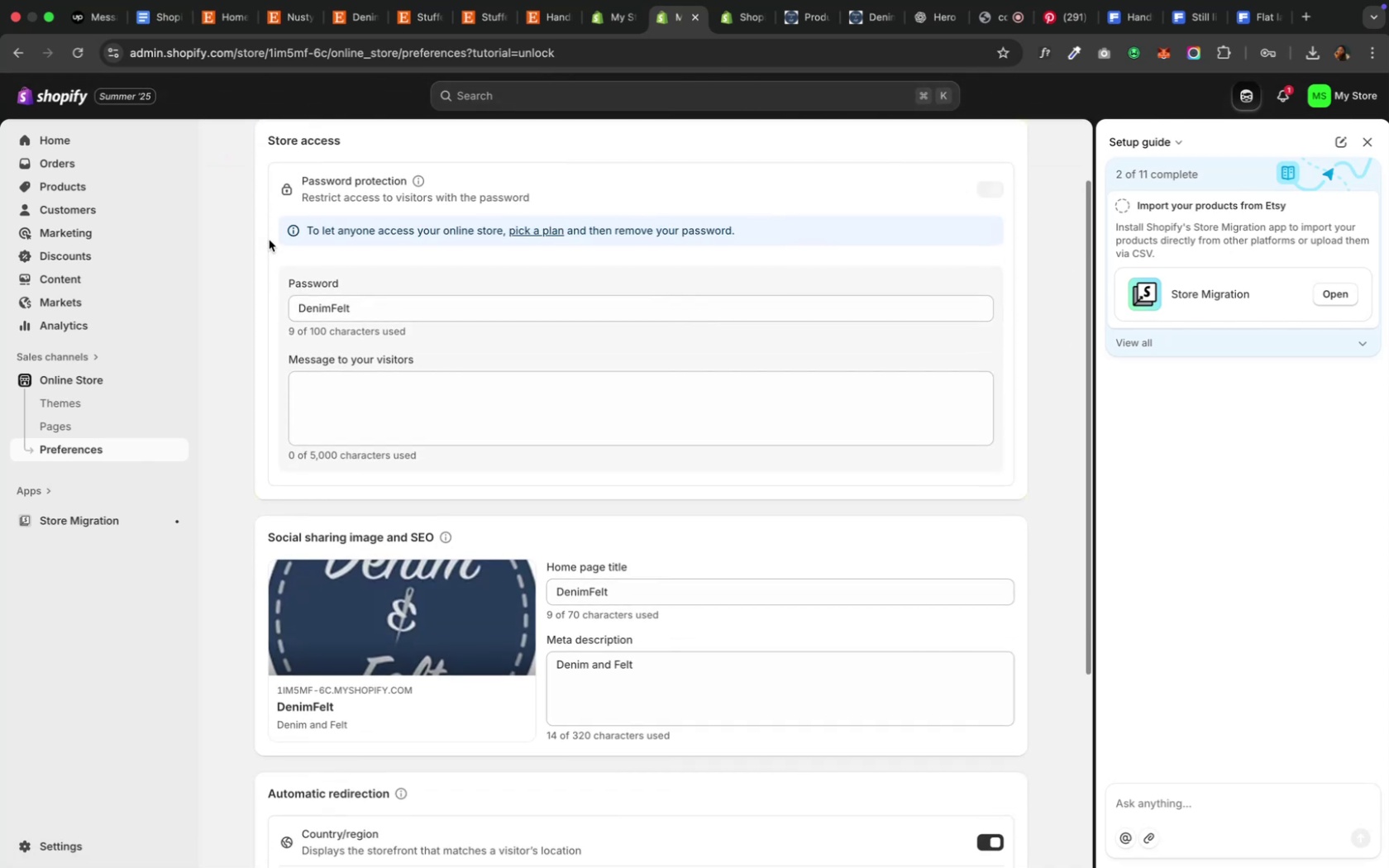 
mouse_move([449, 188])
 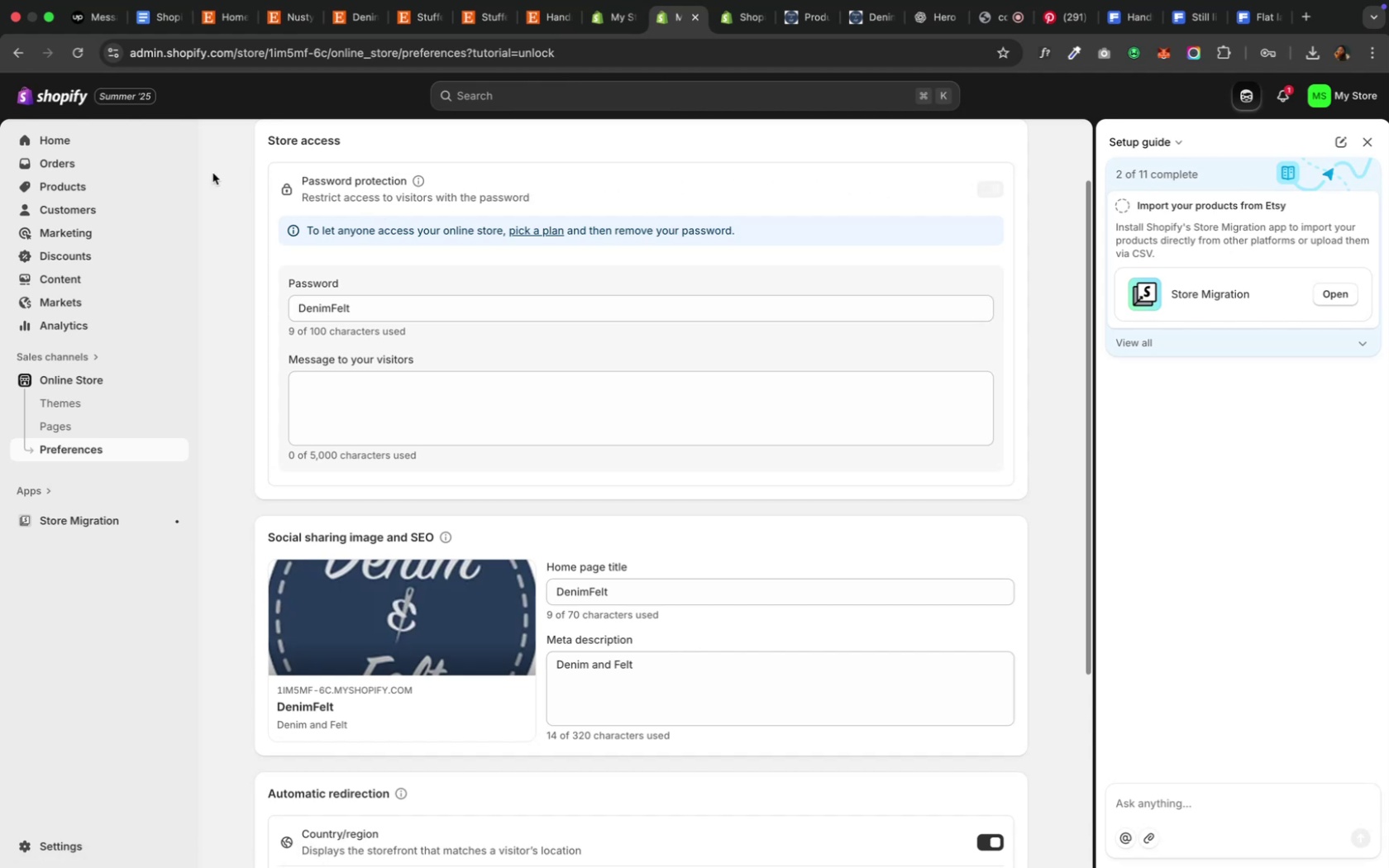 
wait(7.1)
 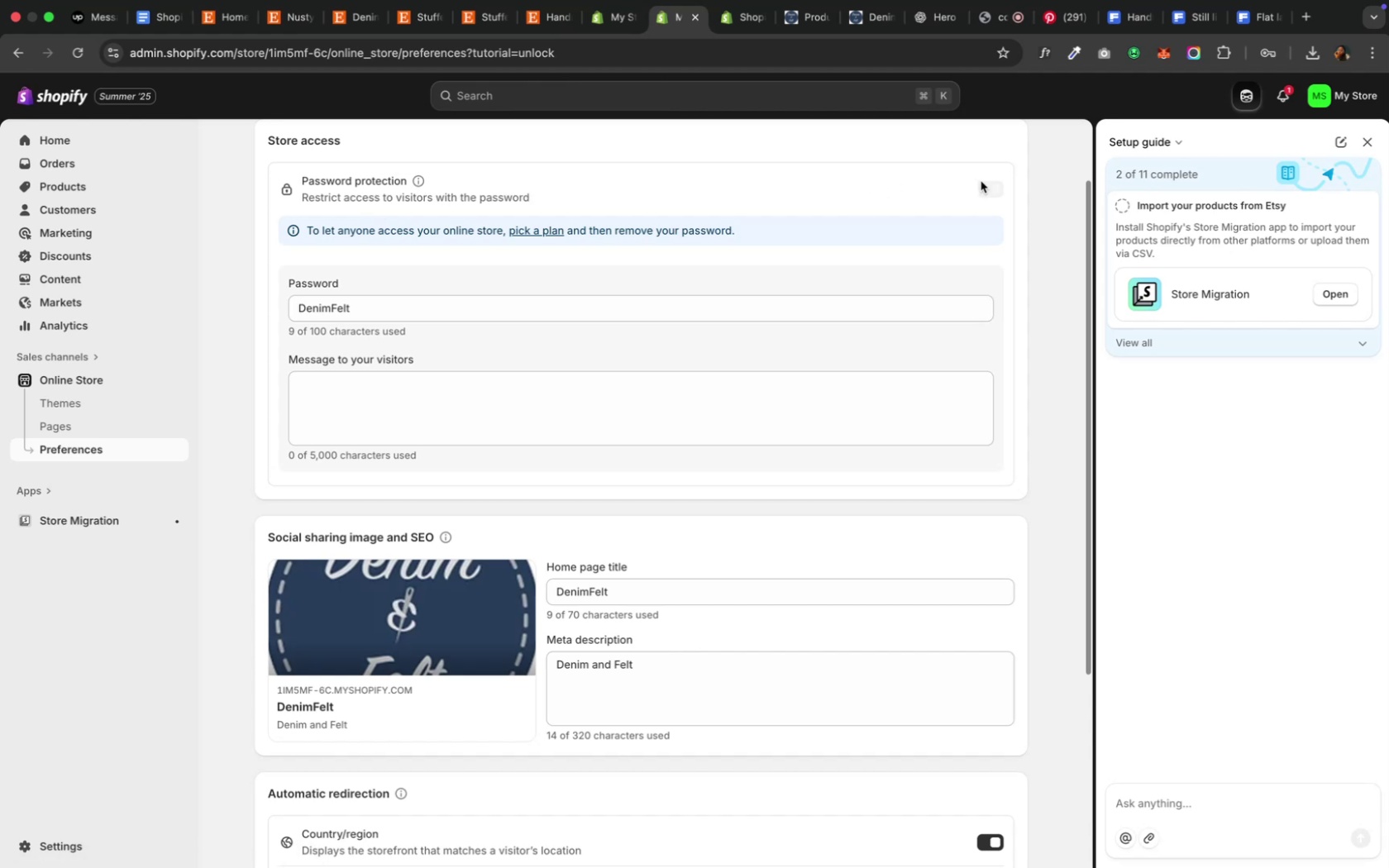 
left_click([19, 47])
 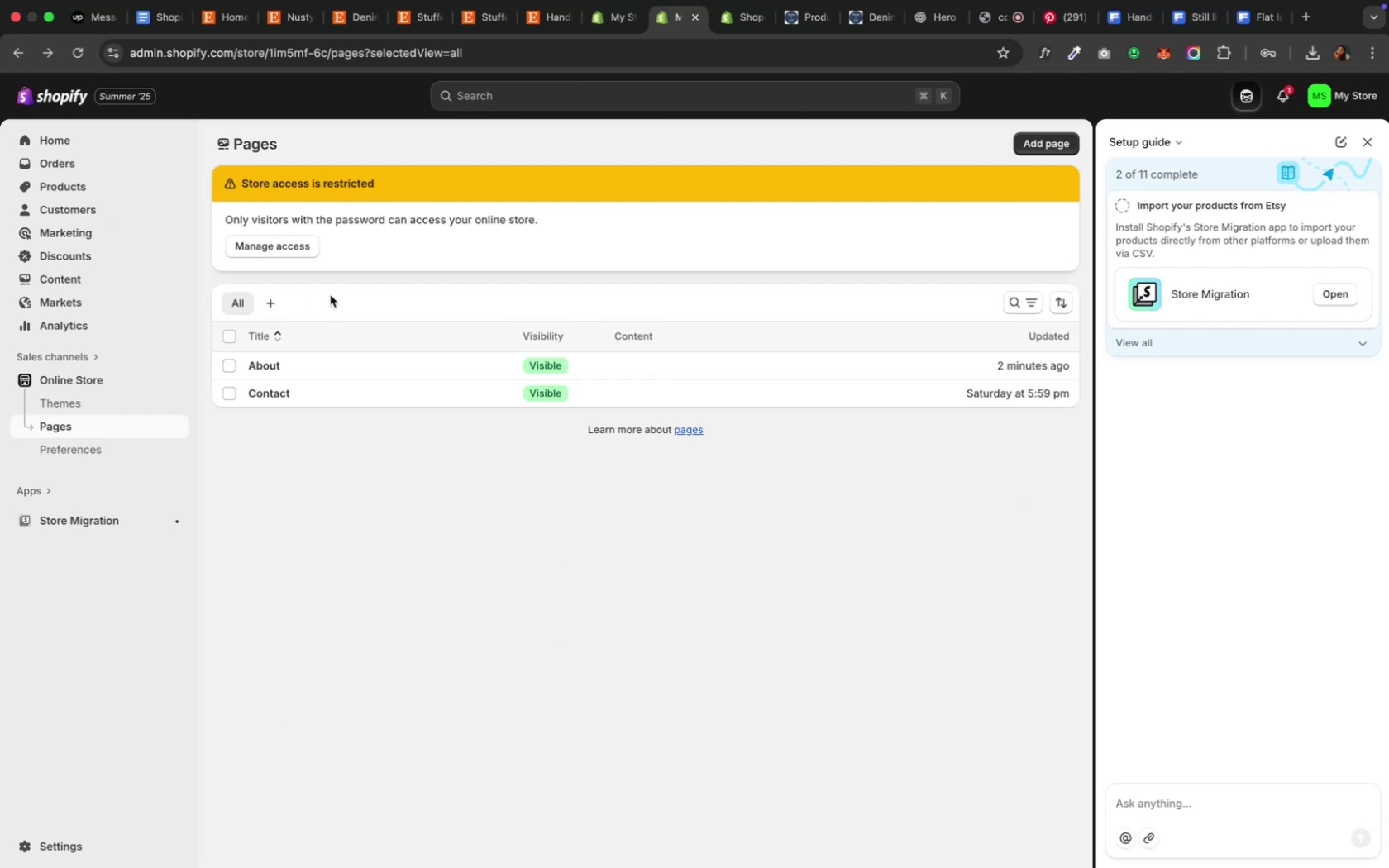 
wait(5.91)
 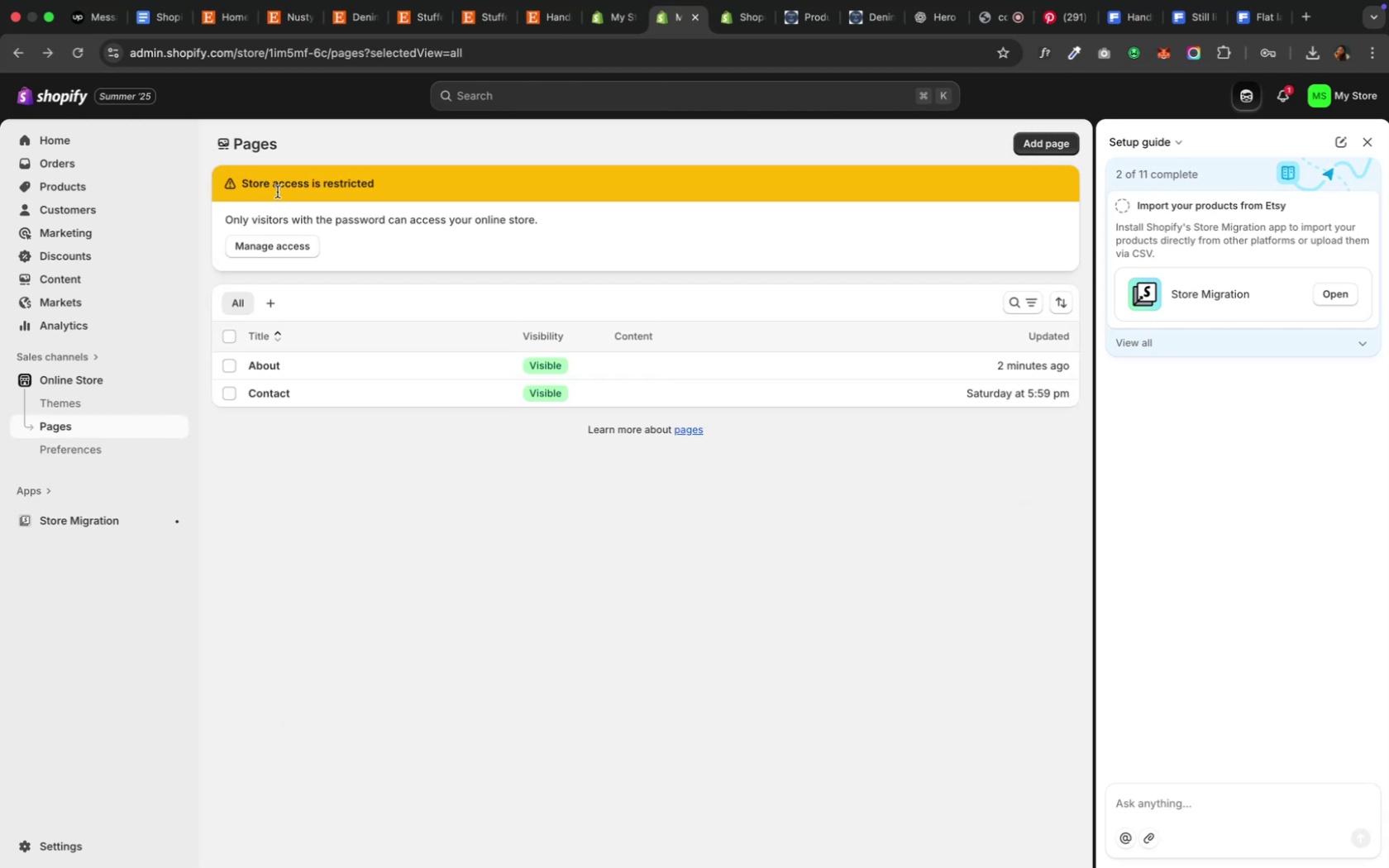 
left_click([94, 394])
 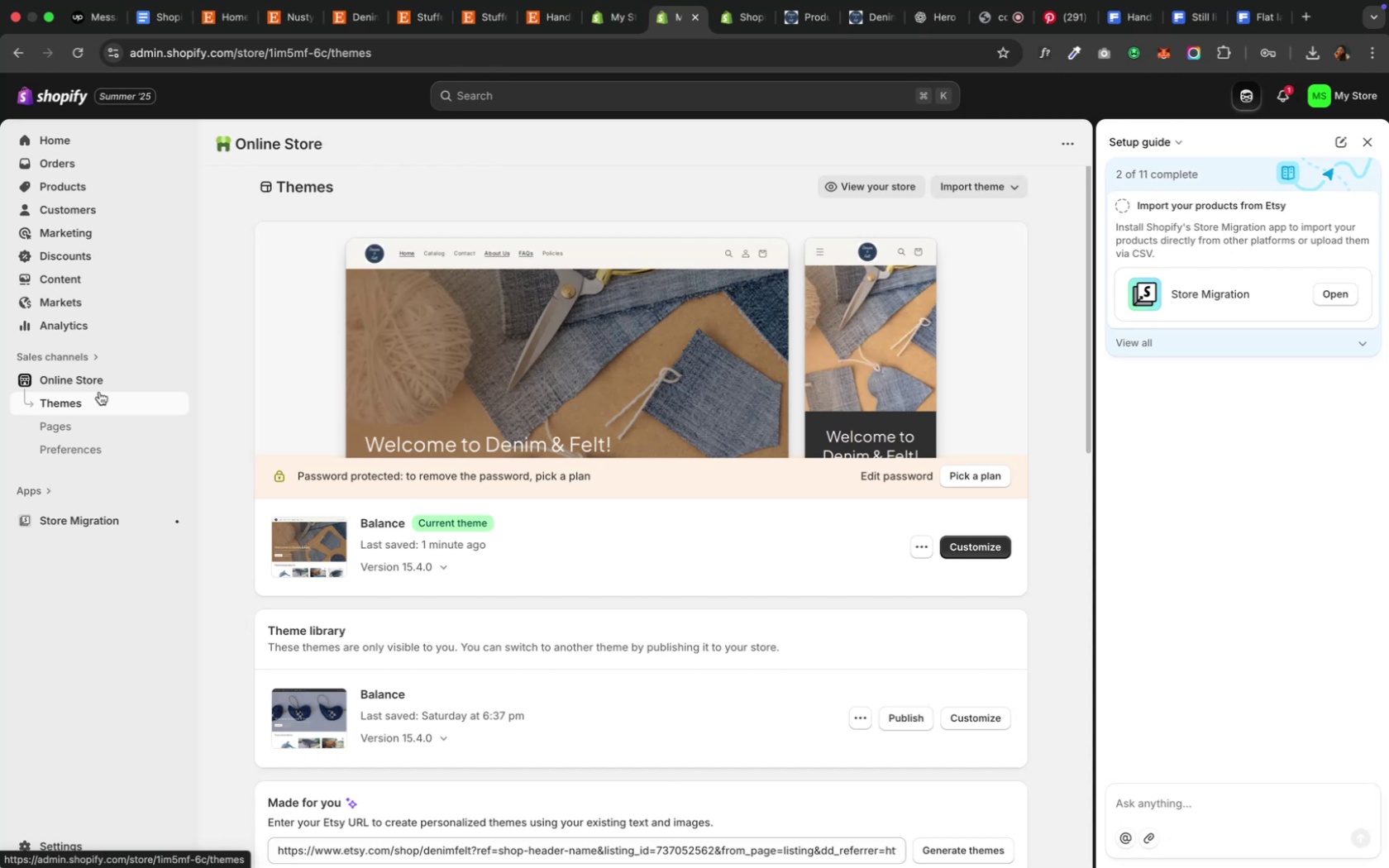 
wait(9.97)
 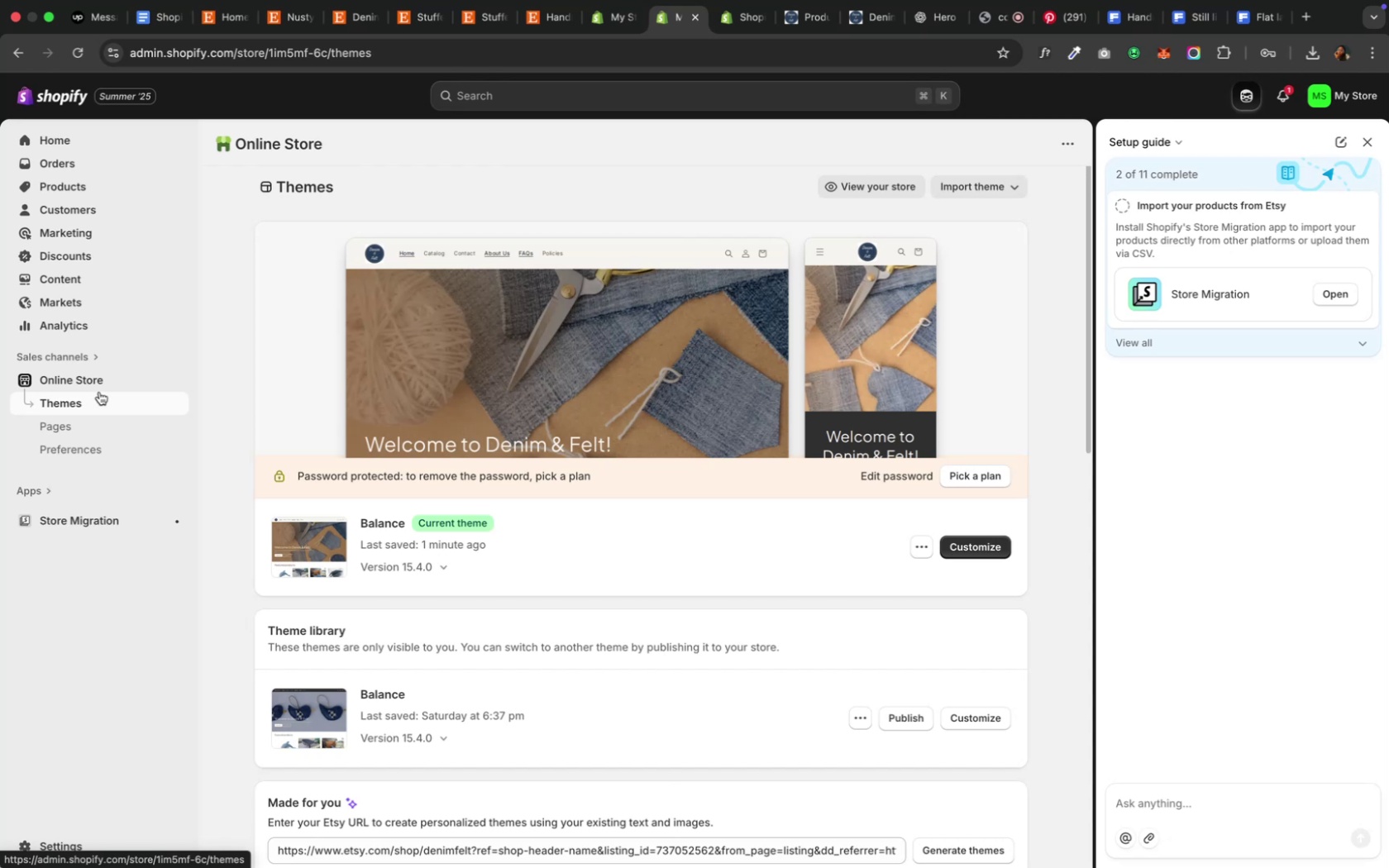 
scroll: coordinate [658, 568], scroll_direction: down, amount: 4.0
 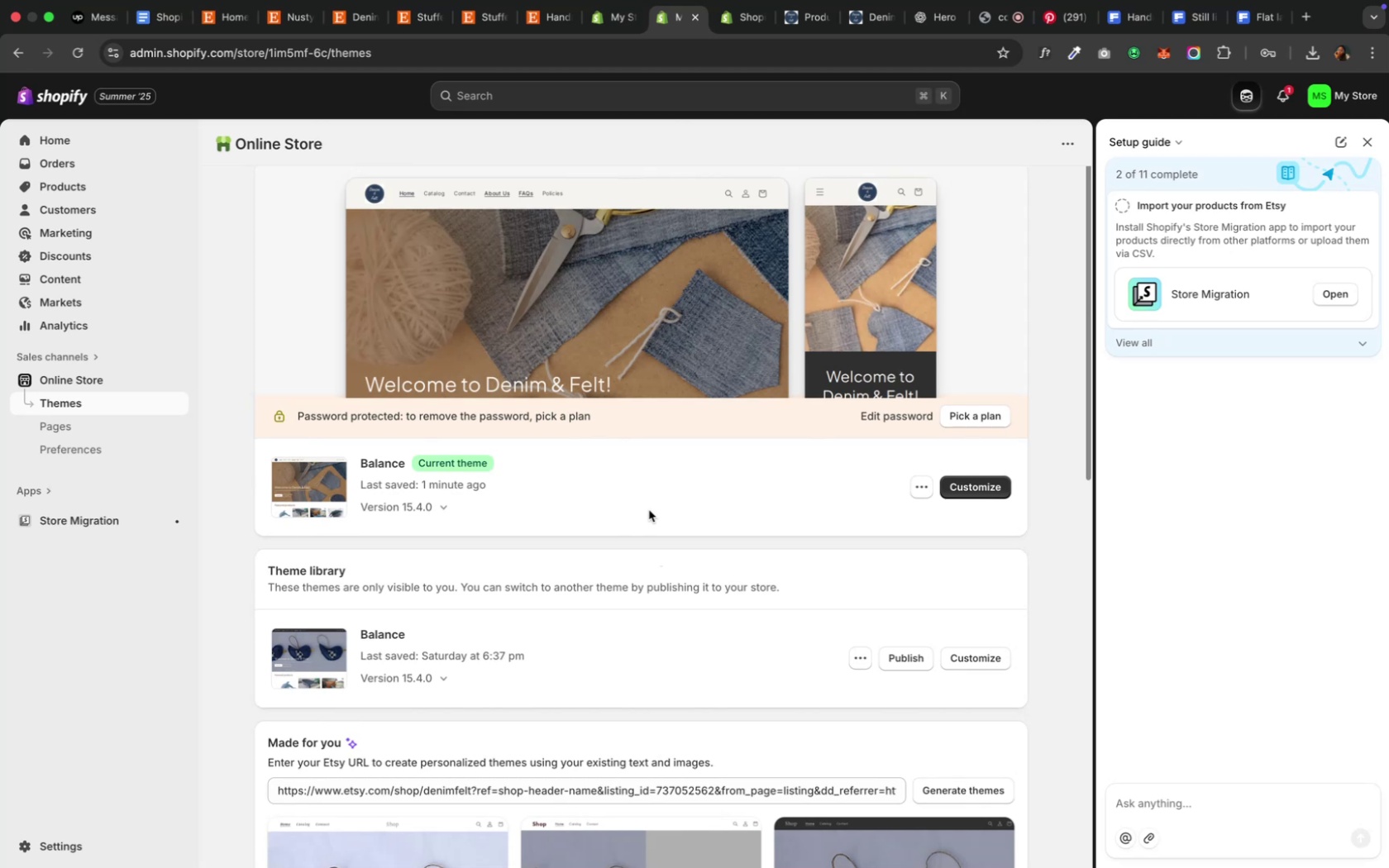 
wait(5.42)
 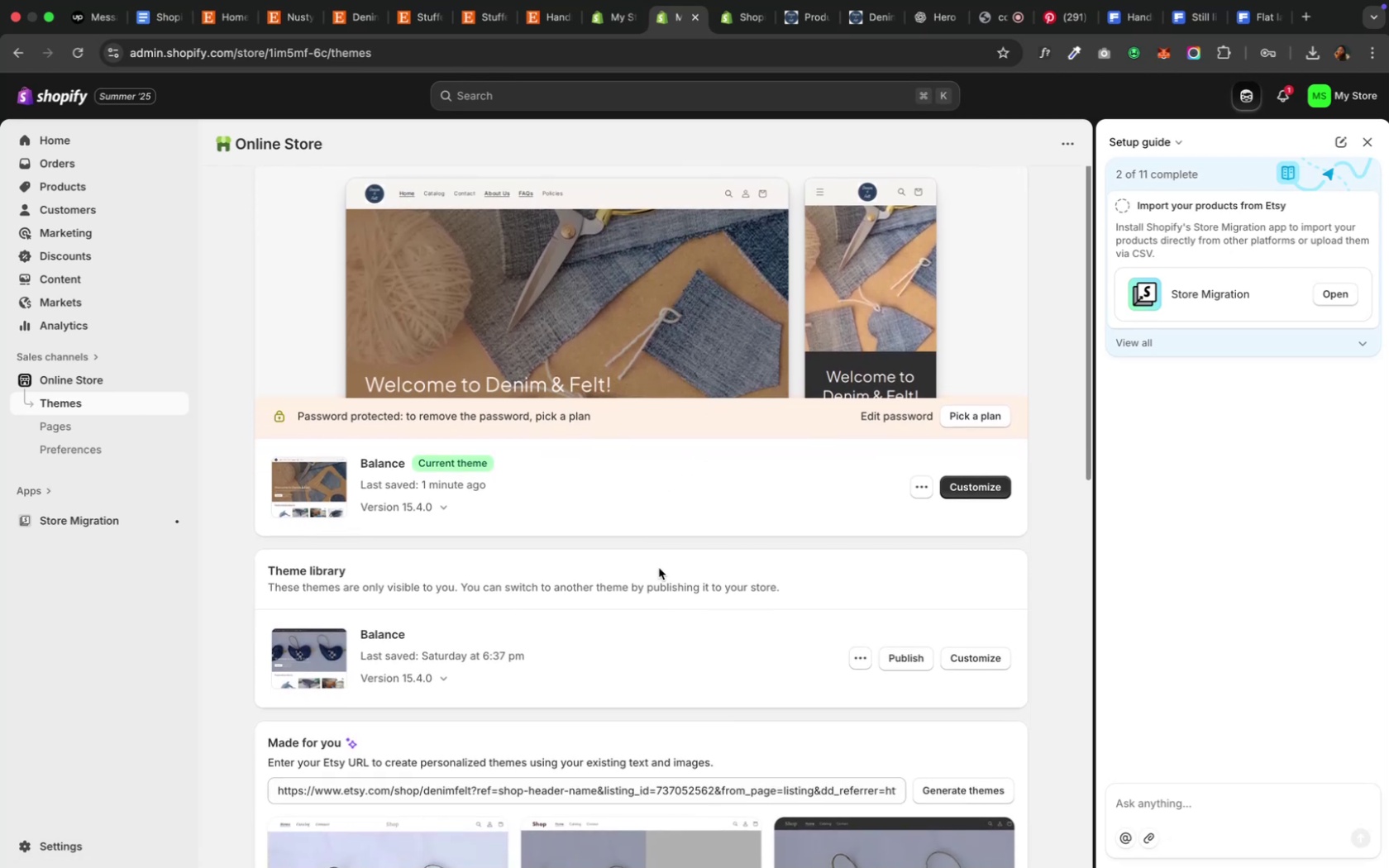 
left_click([648, 510])
 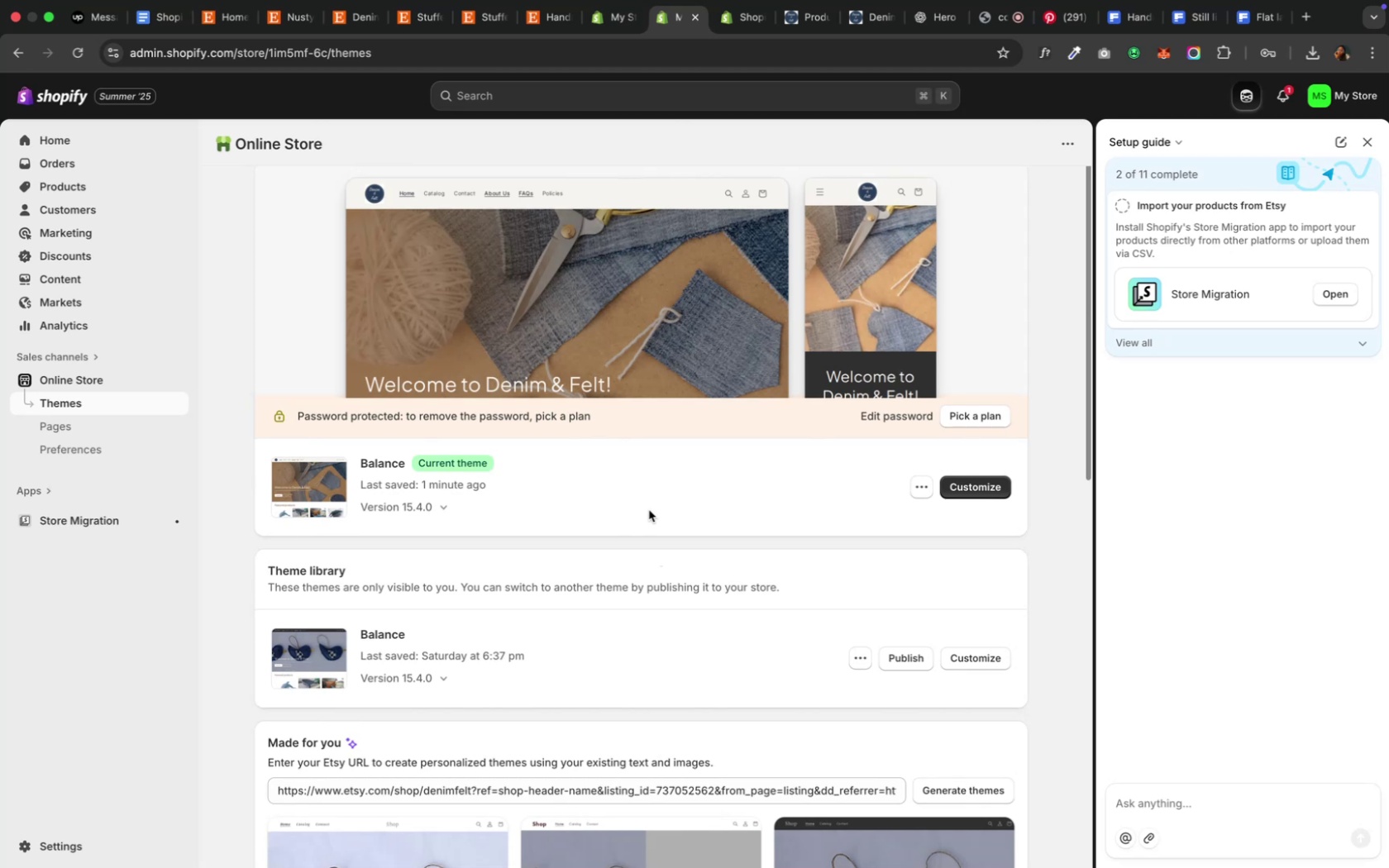 
mouse_move([896, 488])
 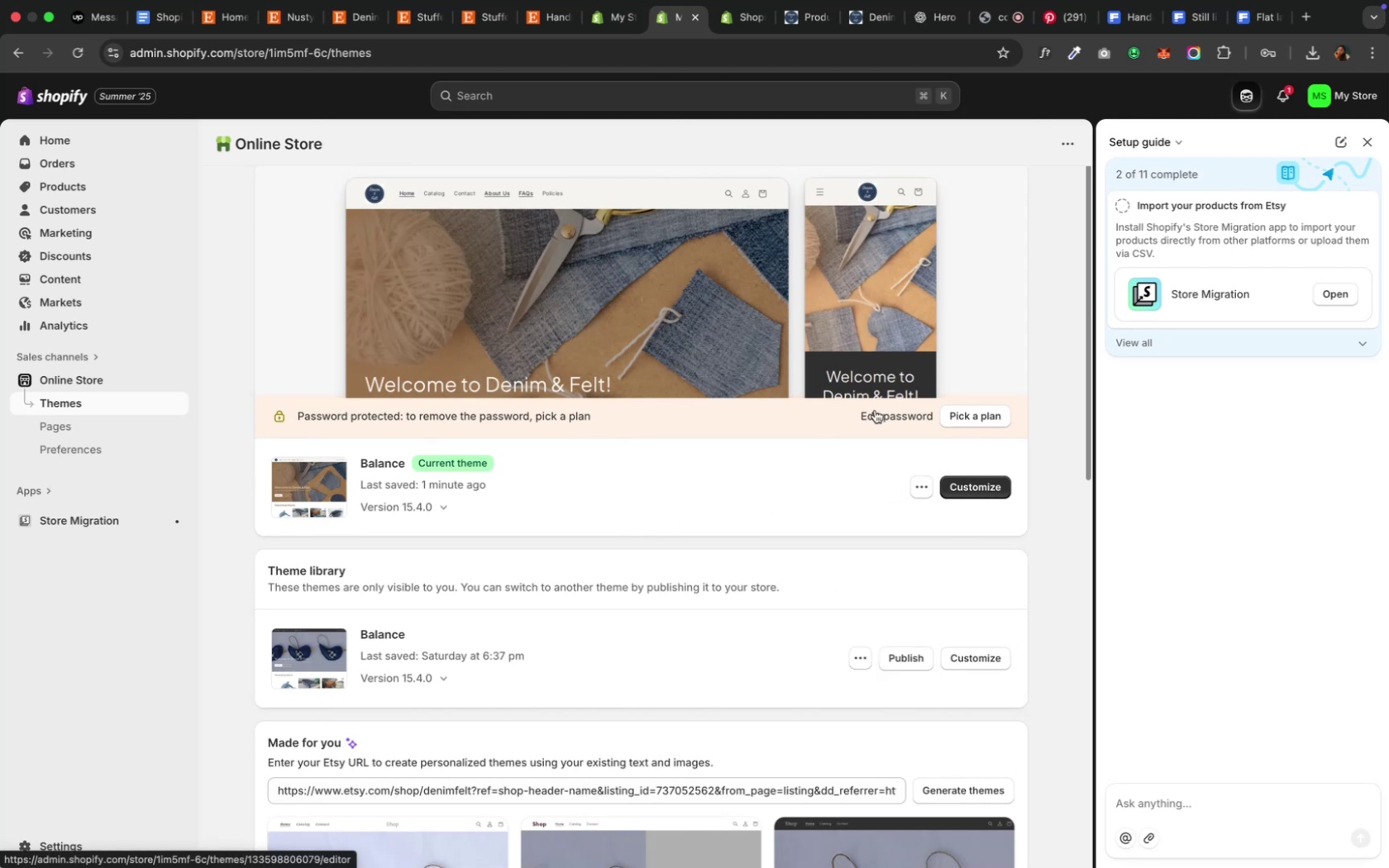 
left_click([613, 17])
 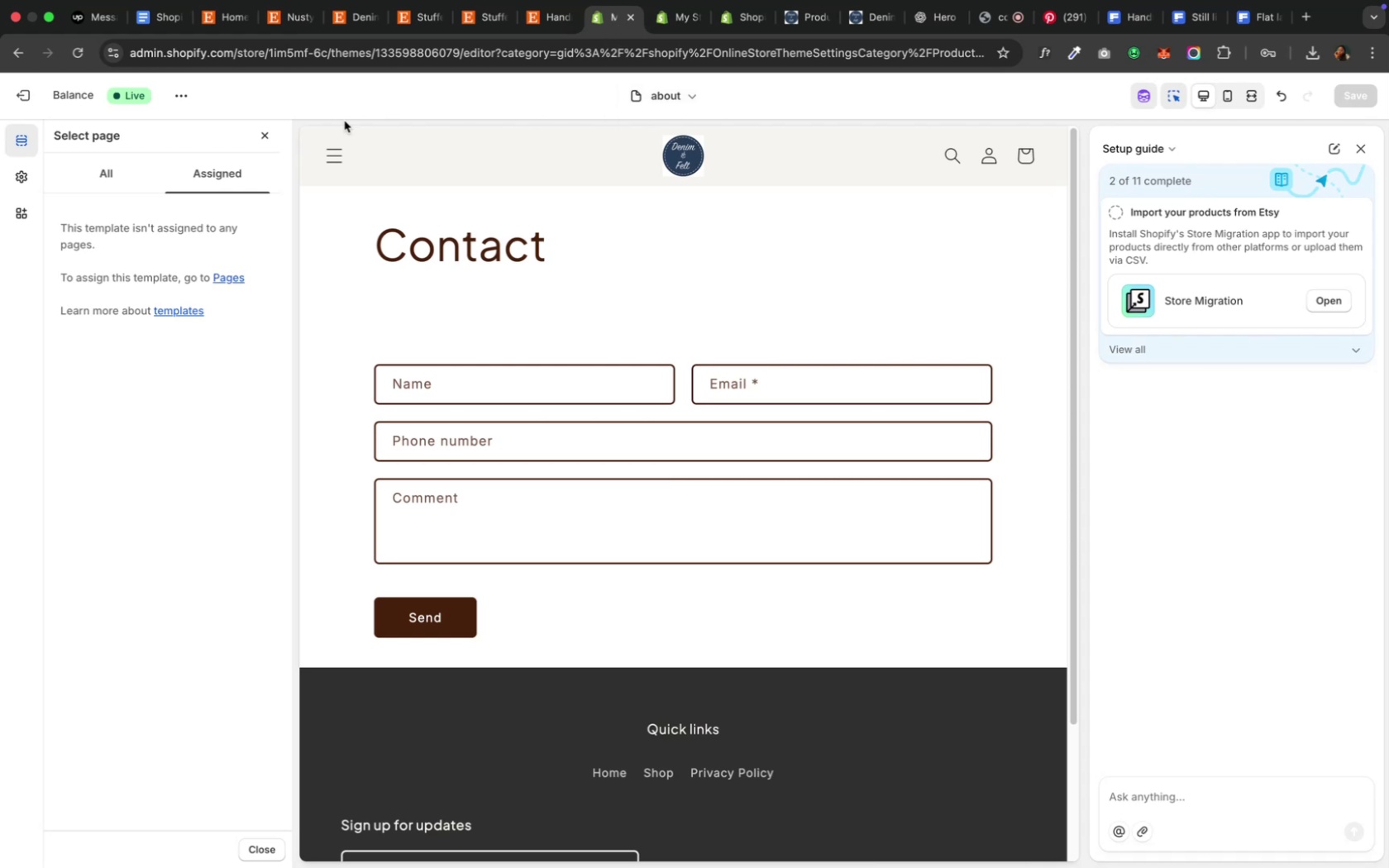 
left_click([655, 92])
 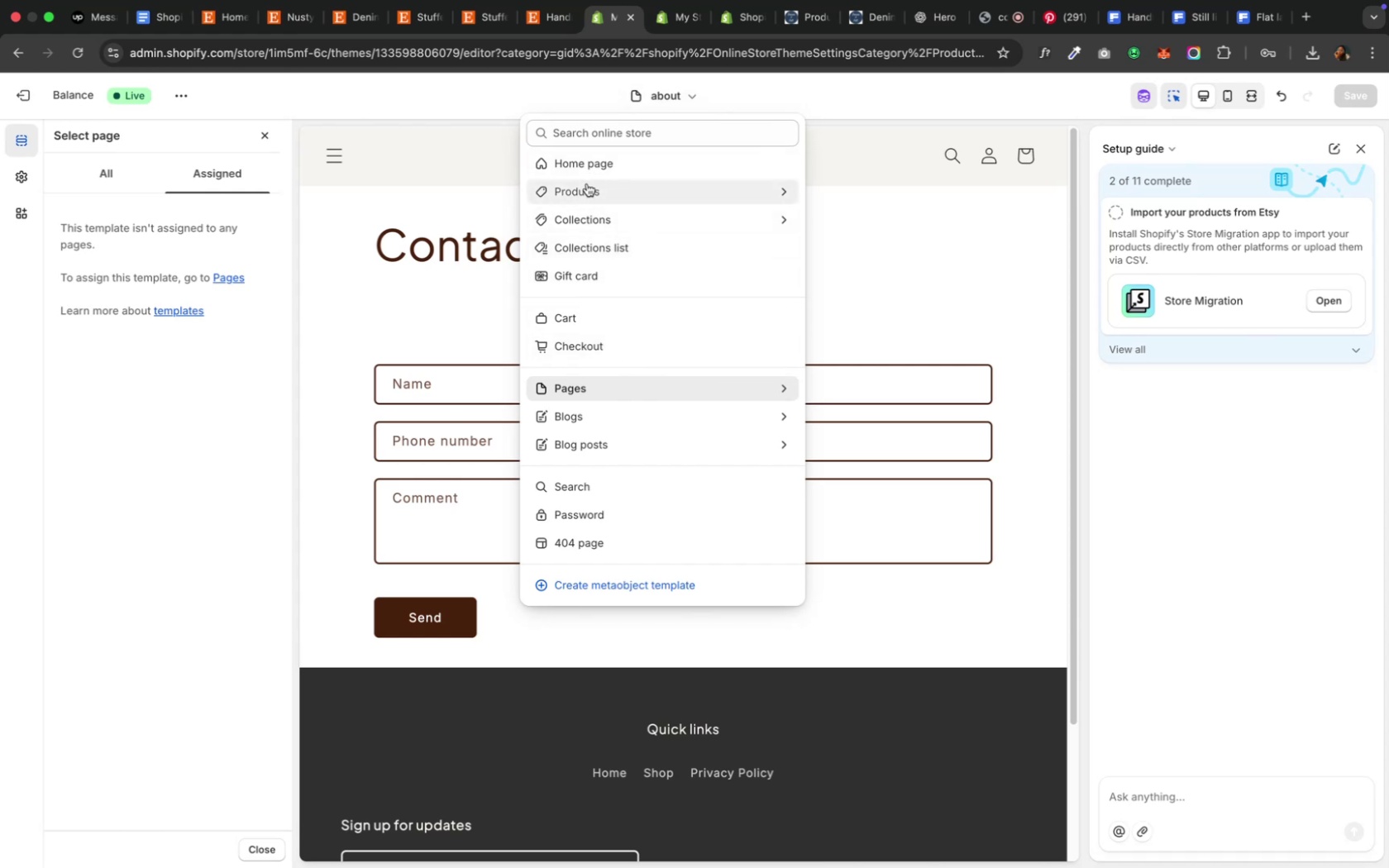 
wait(14.97)
 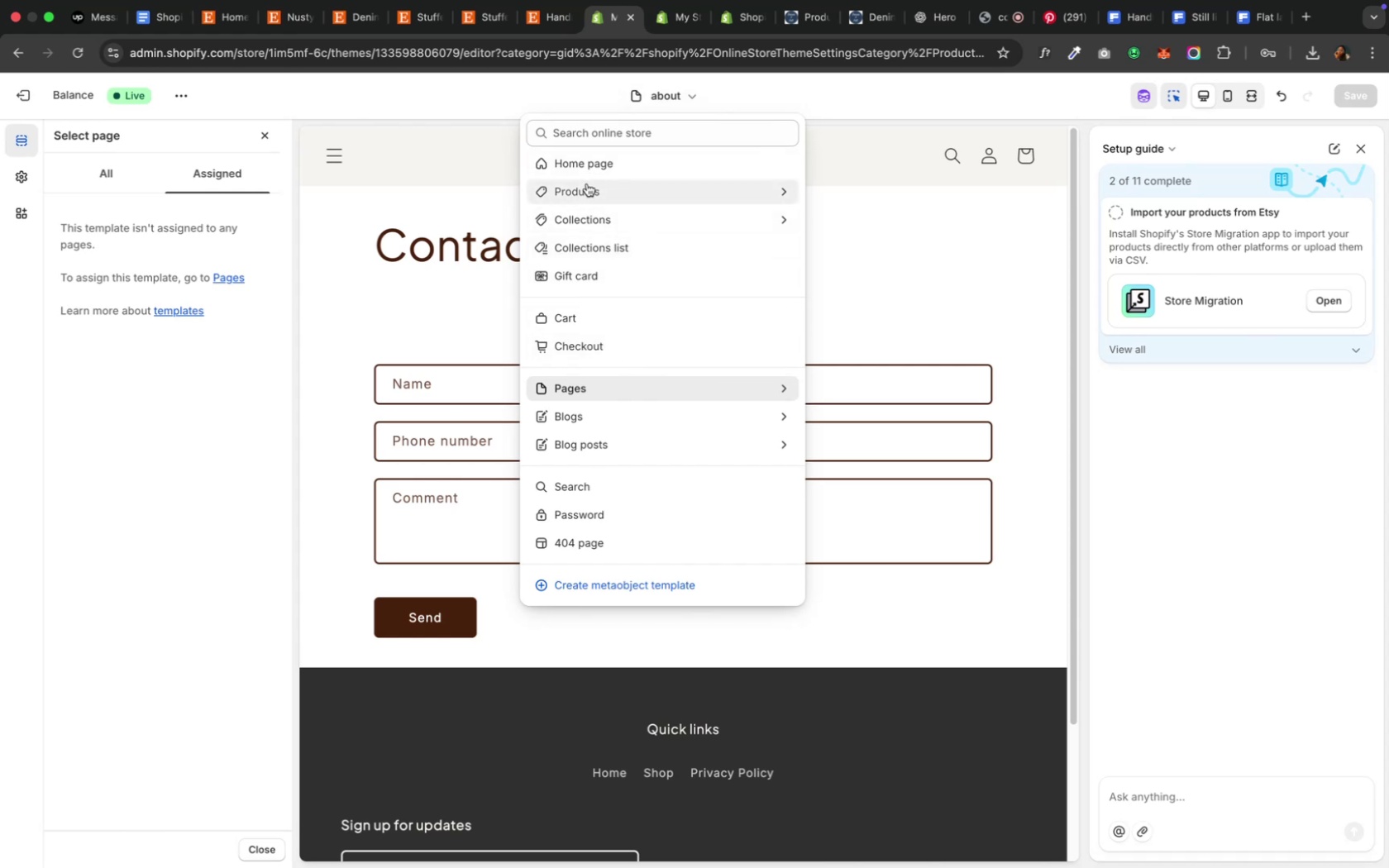 
left_click([593, 394])
 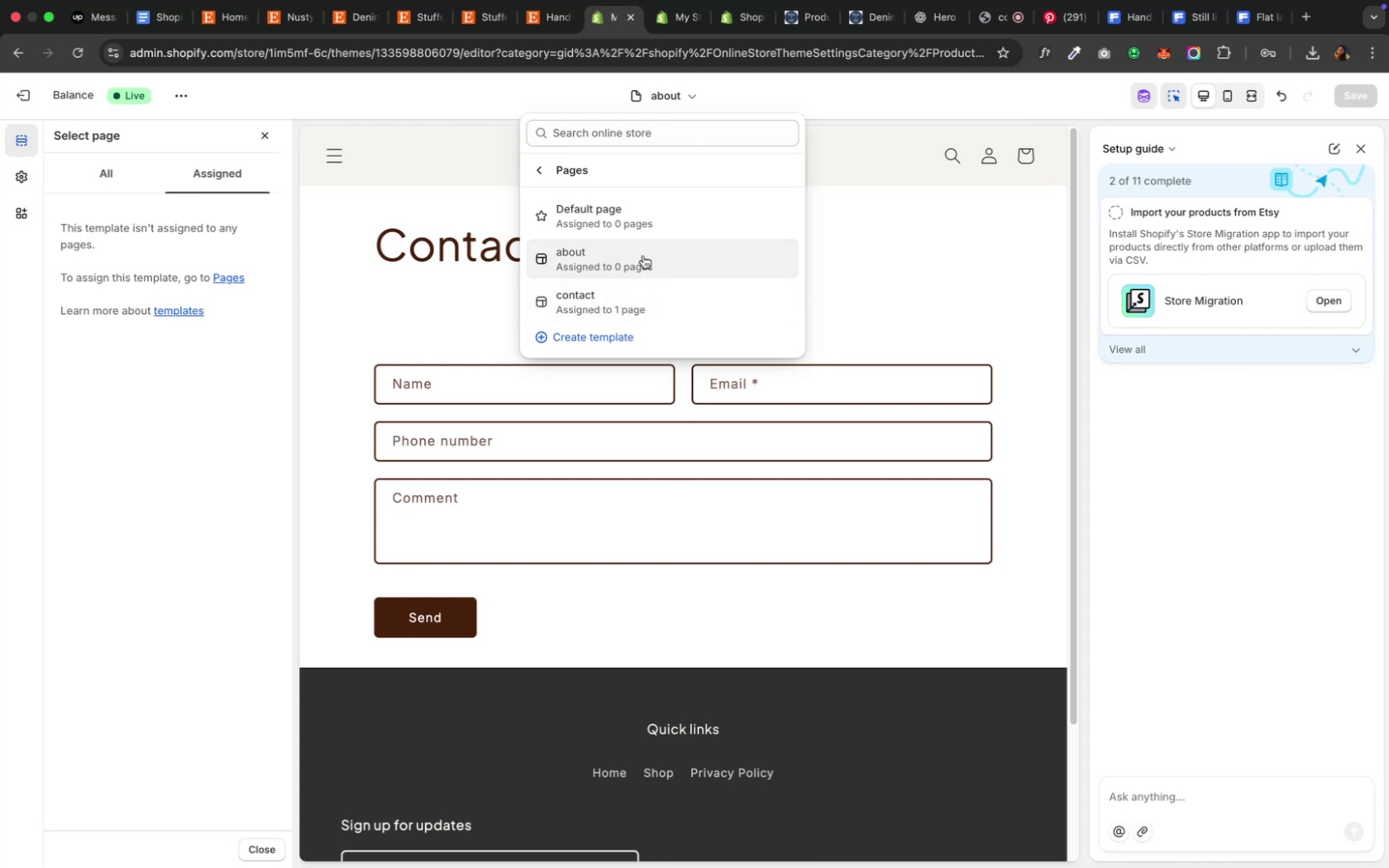 
wait(10.38)
 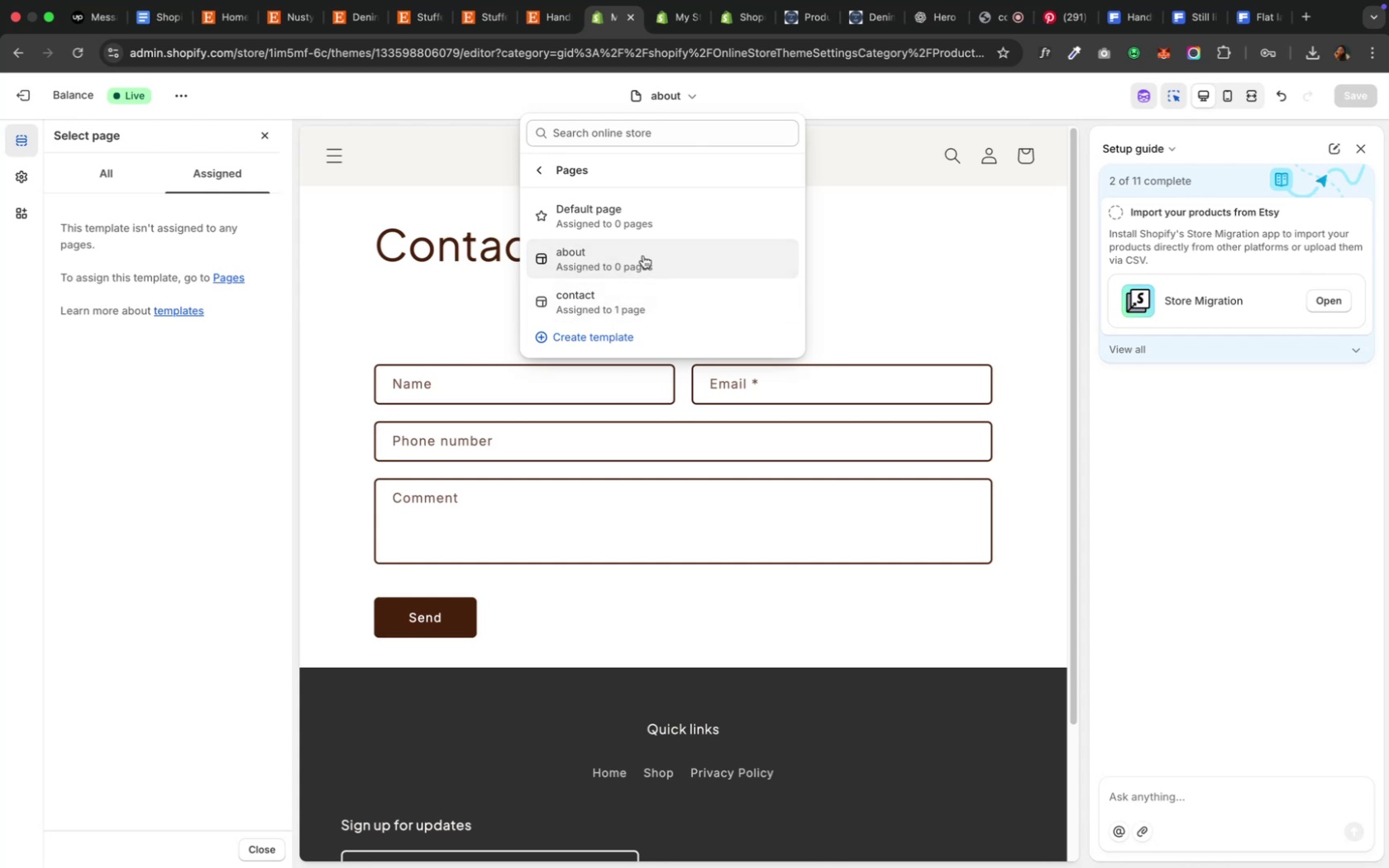 
left_click([543, 169])
 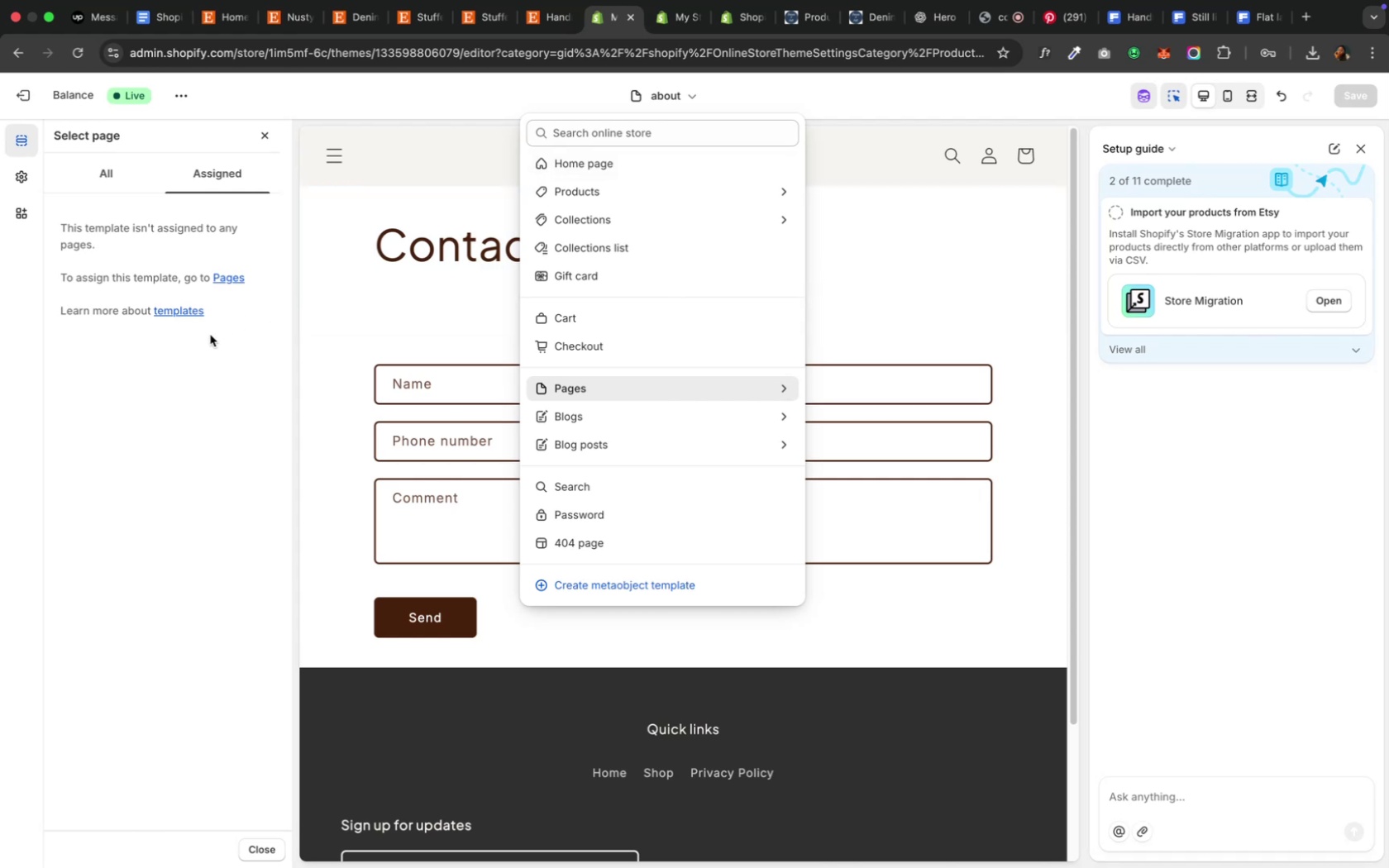 
wait(5.62)
 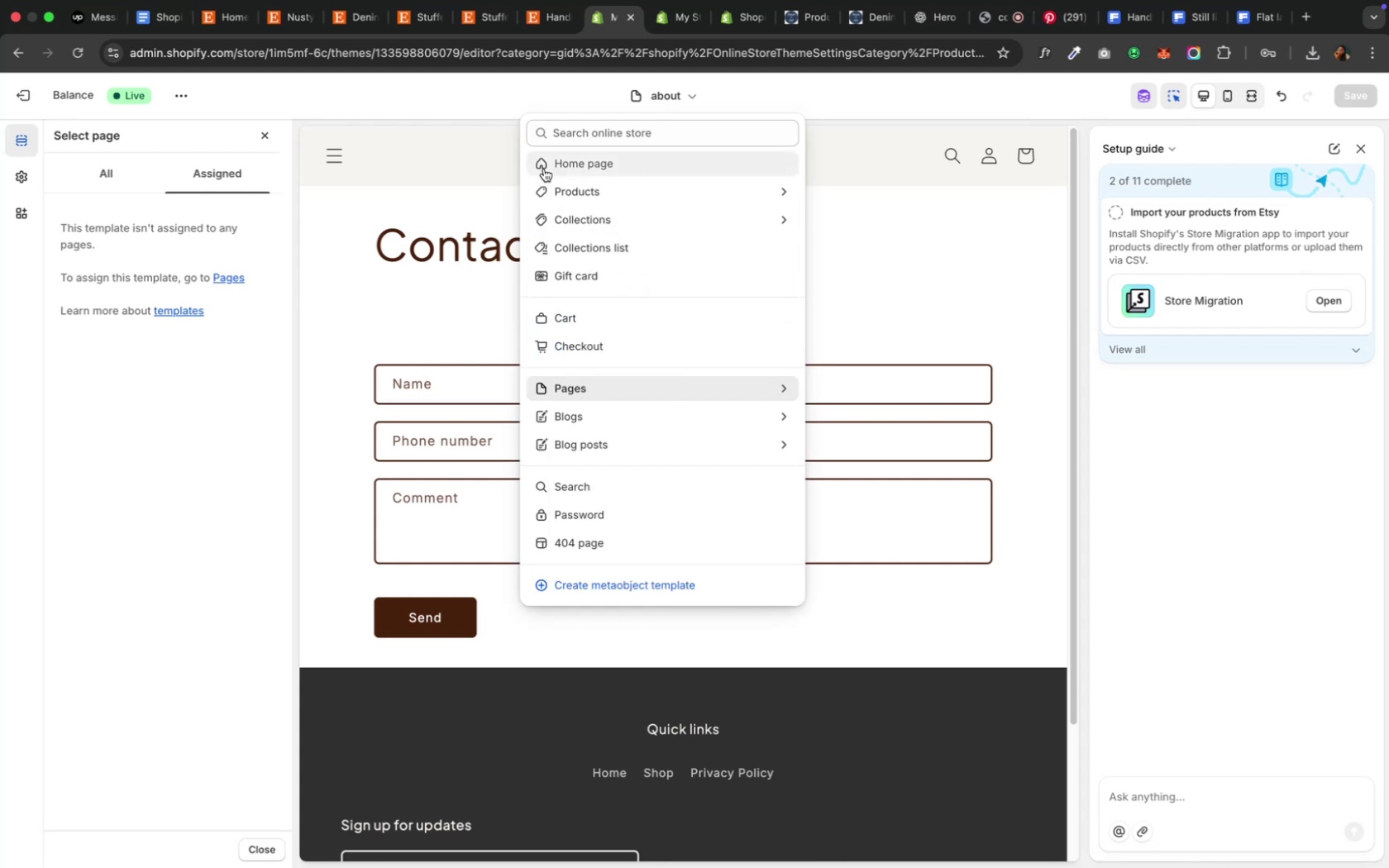 
left_click([261, 141])
 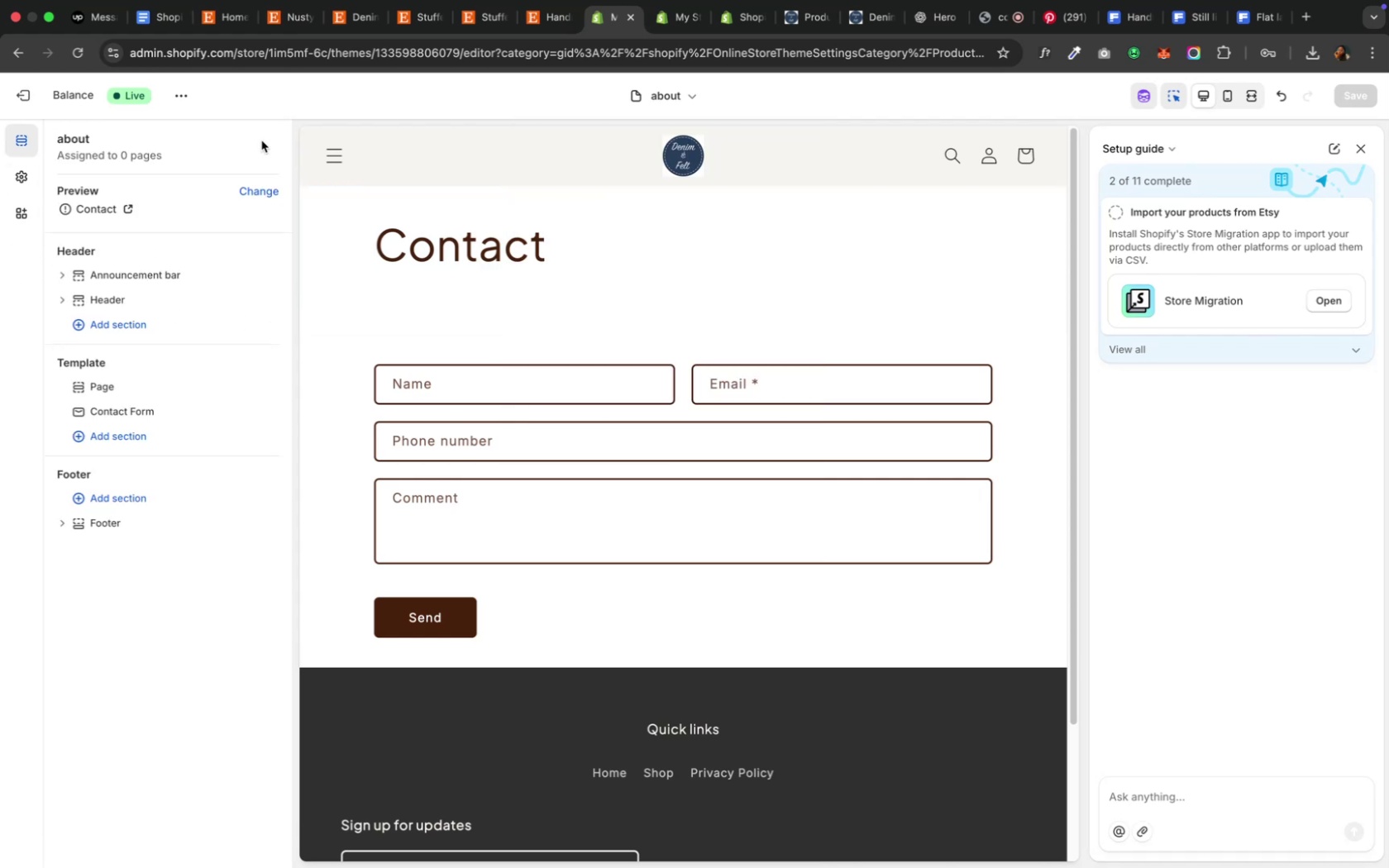 
wait(8.84)
 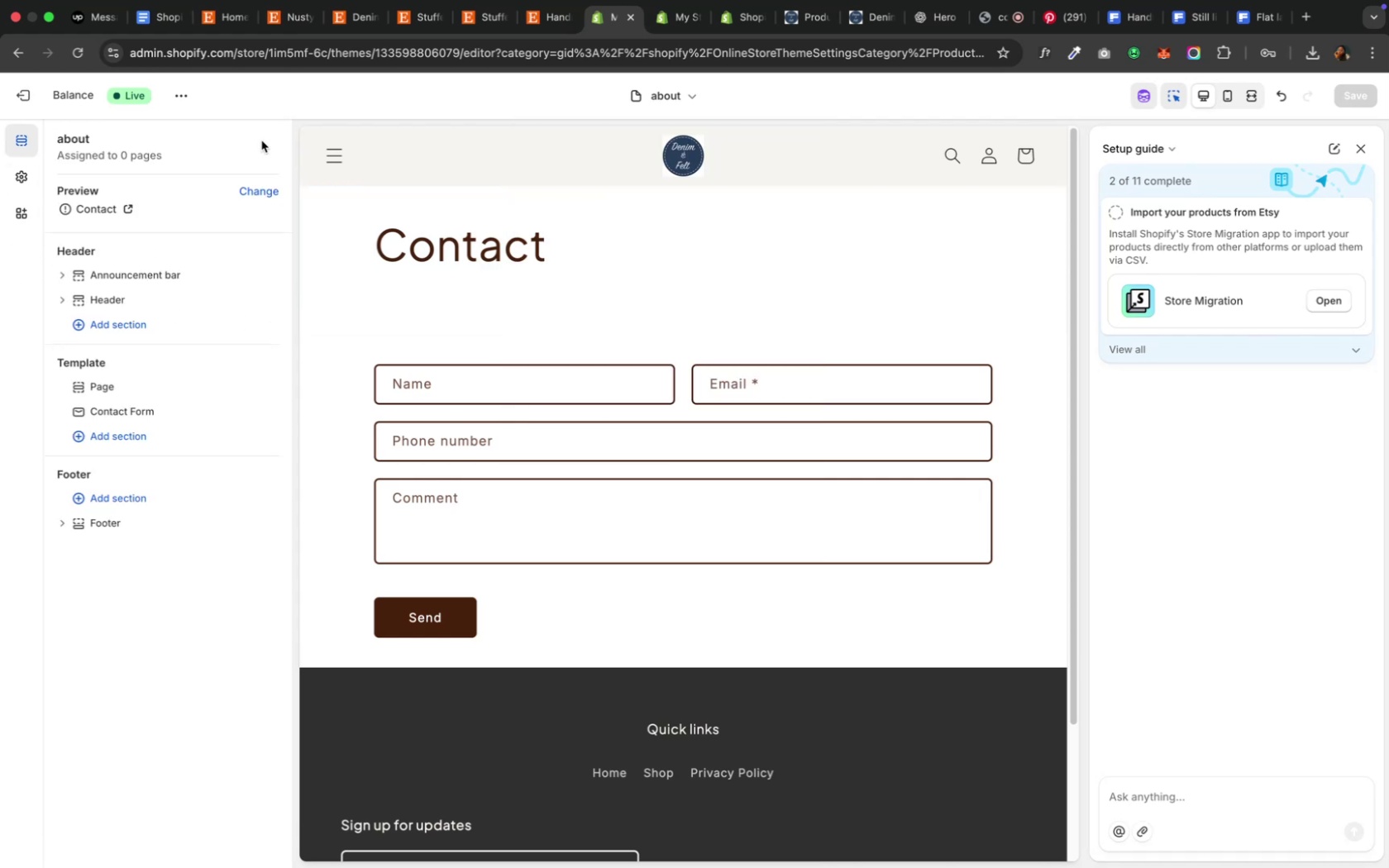 
left_click([241, 193])
 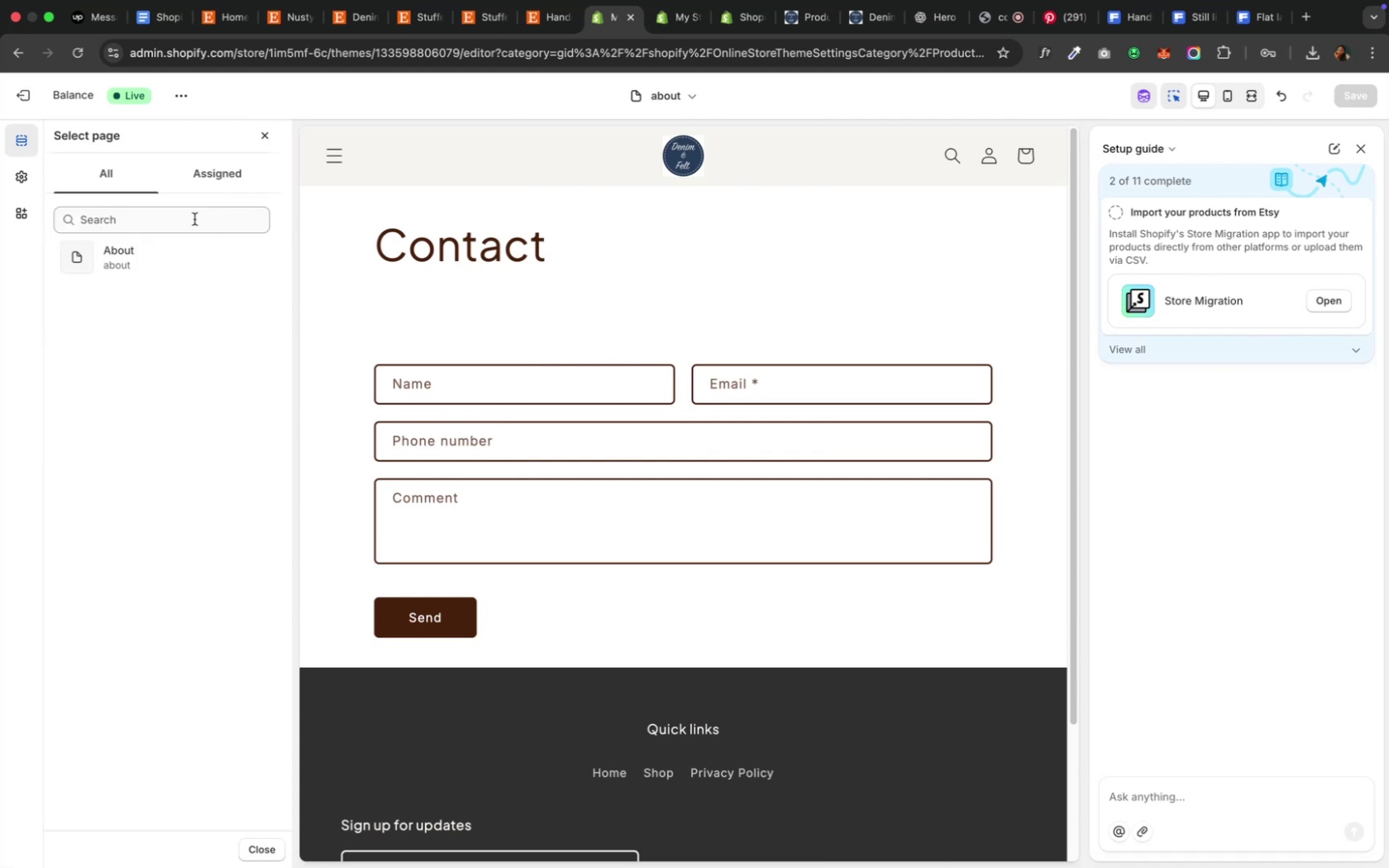 
left_click([129, 266])
 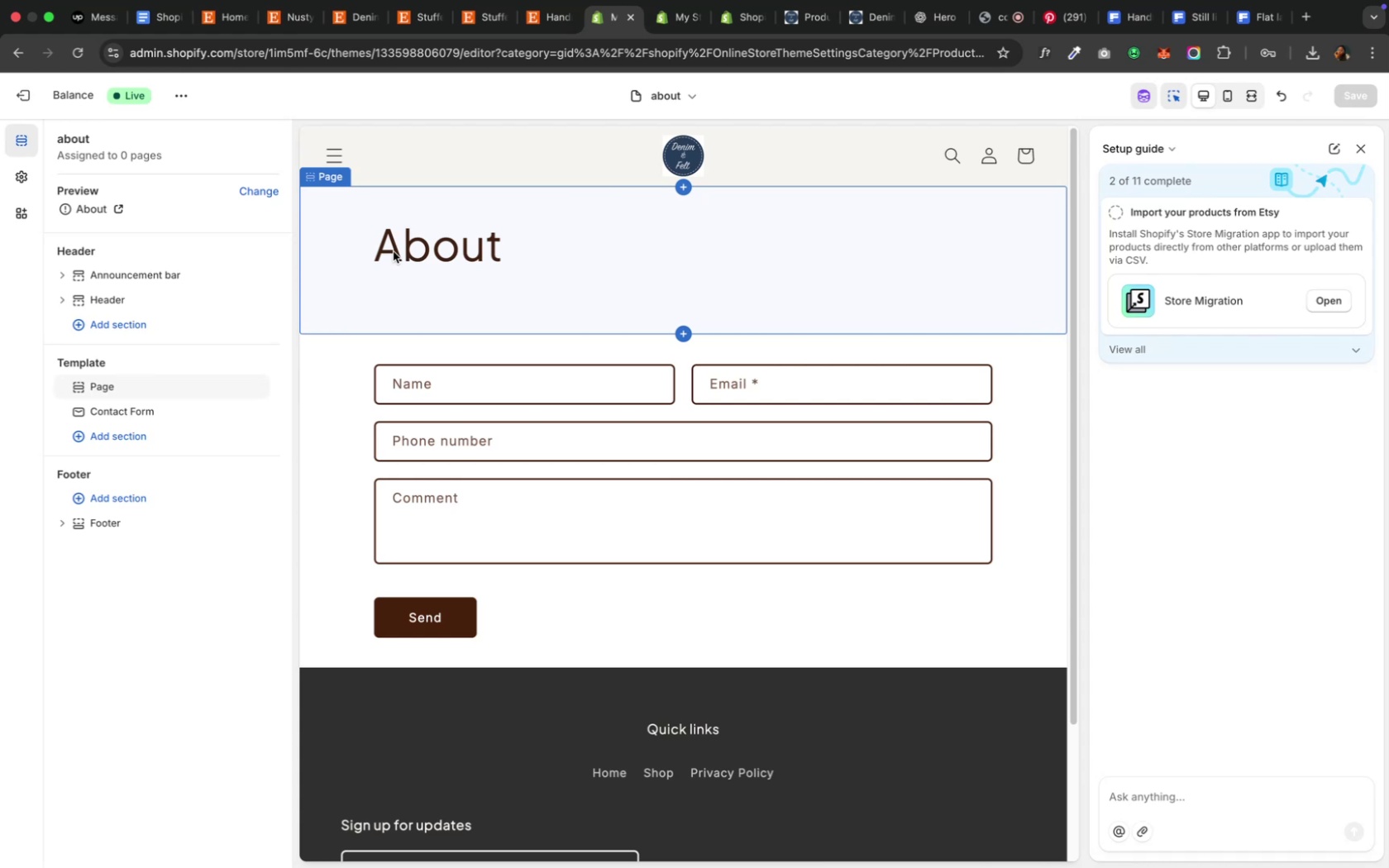 
wait(12.5)
 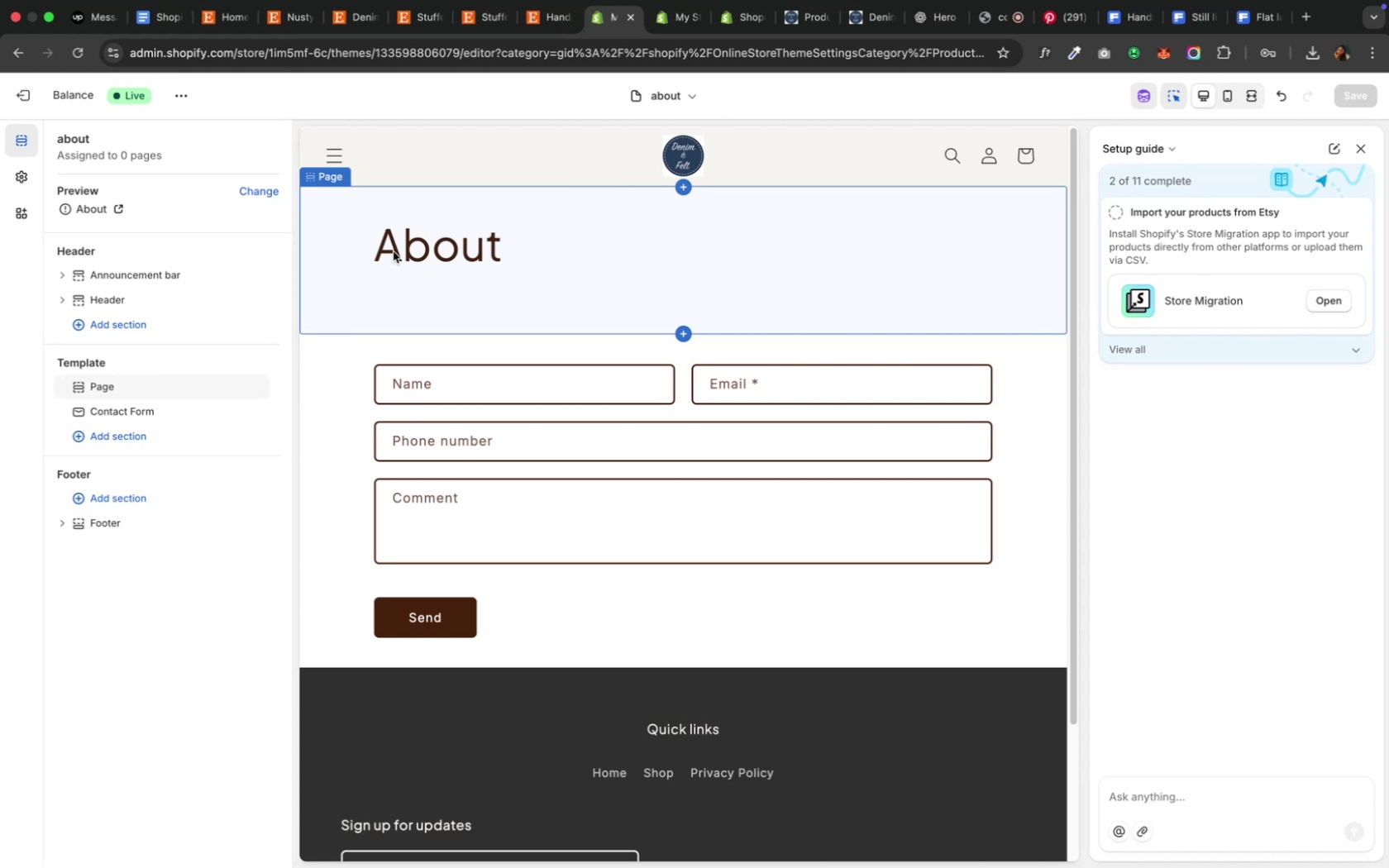 
left_click([345, 407])
 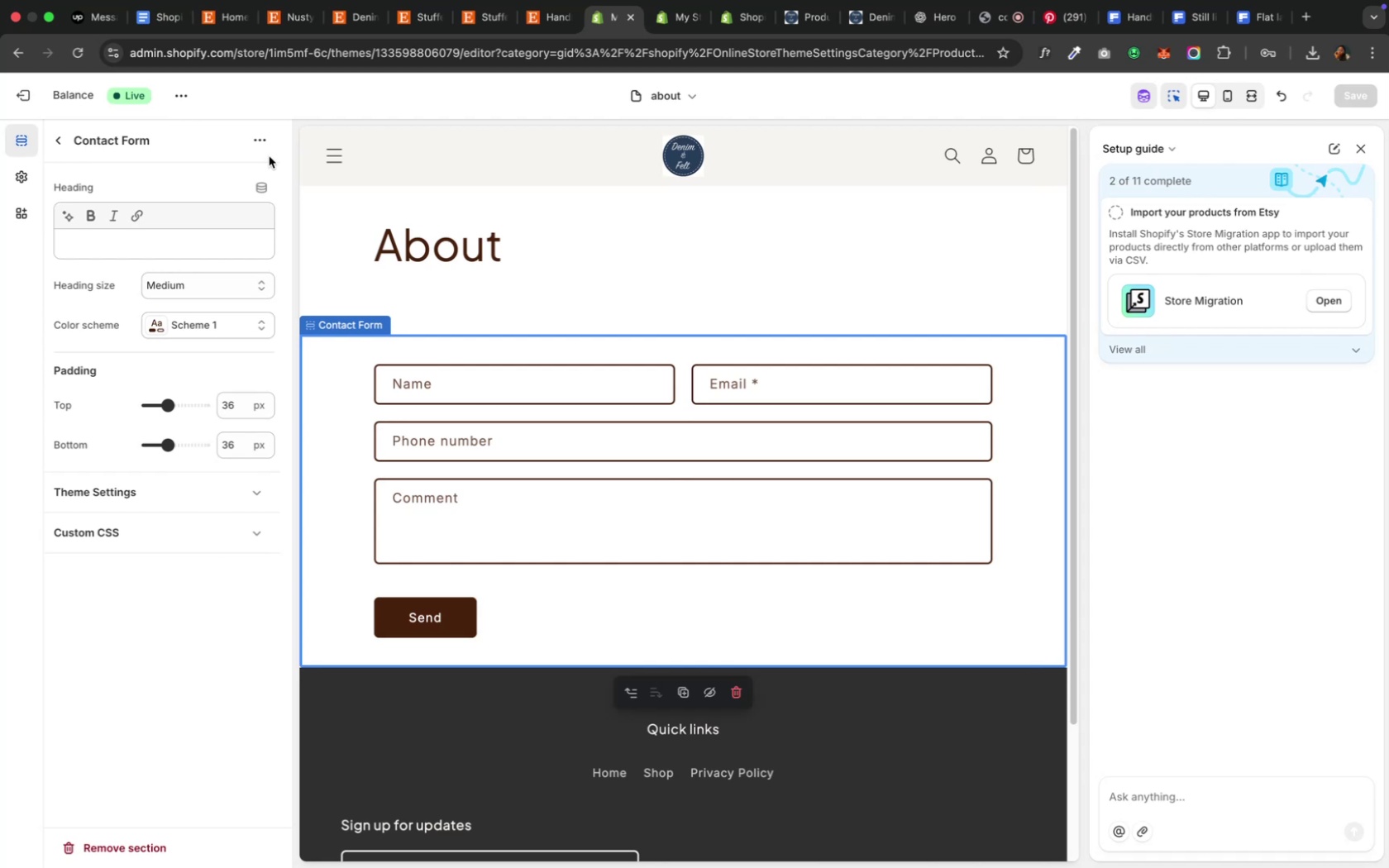 
left_click([264, 146])
 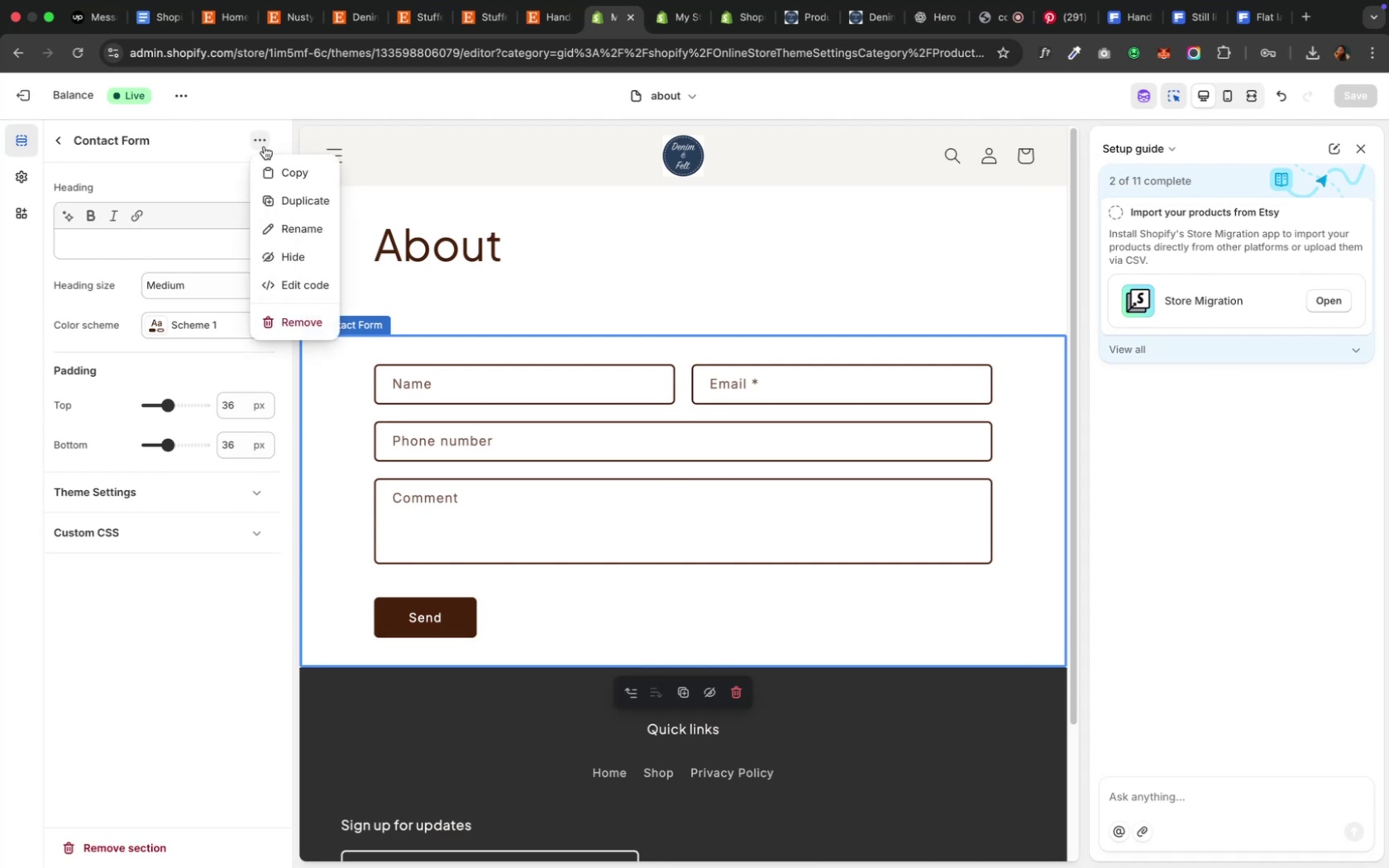 
wait(5.18)
 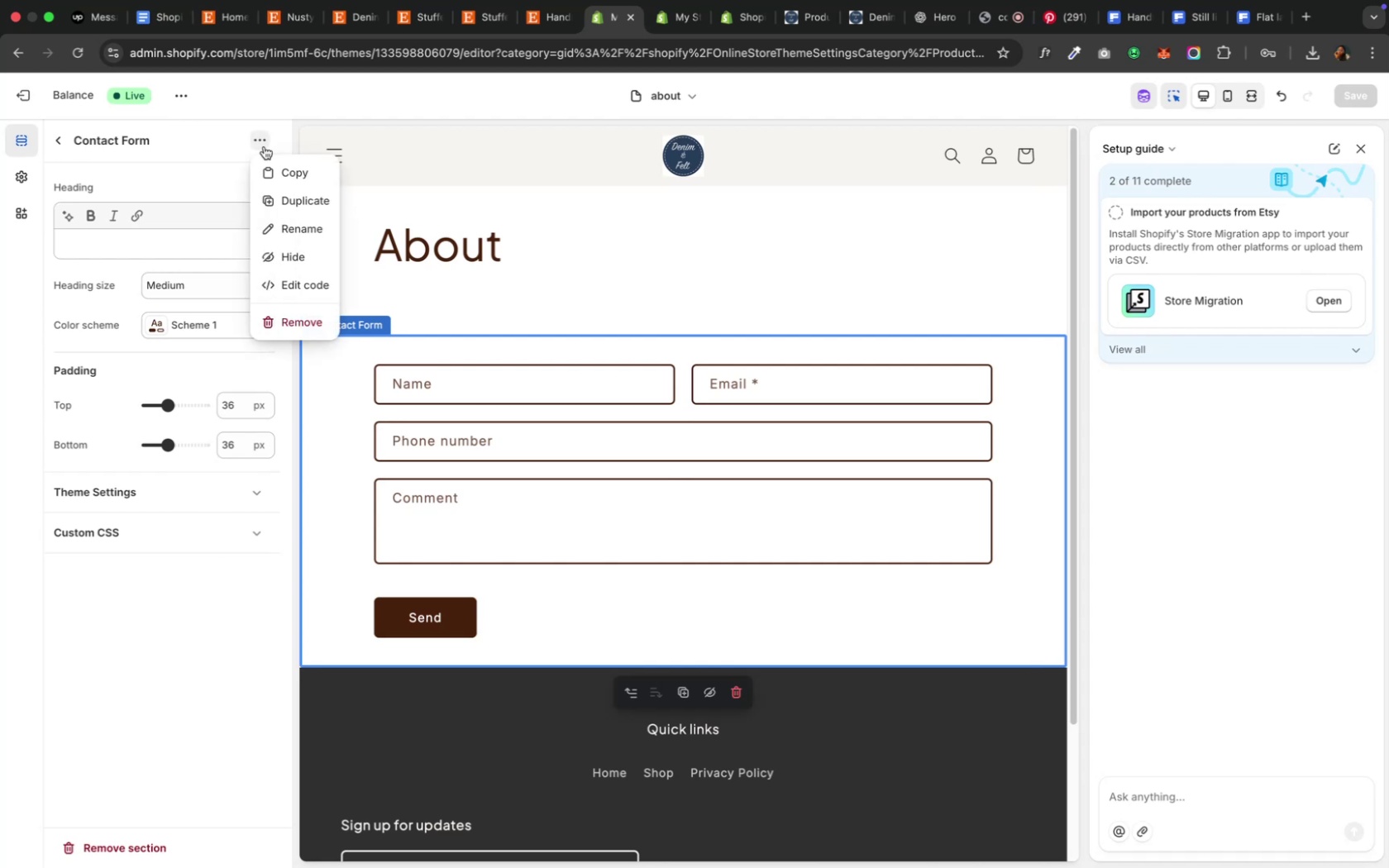 
left_click([57, 145])
 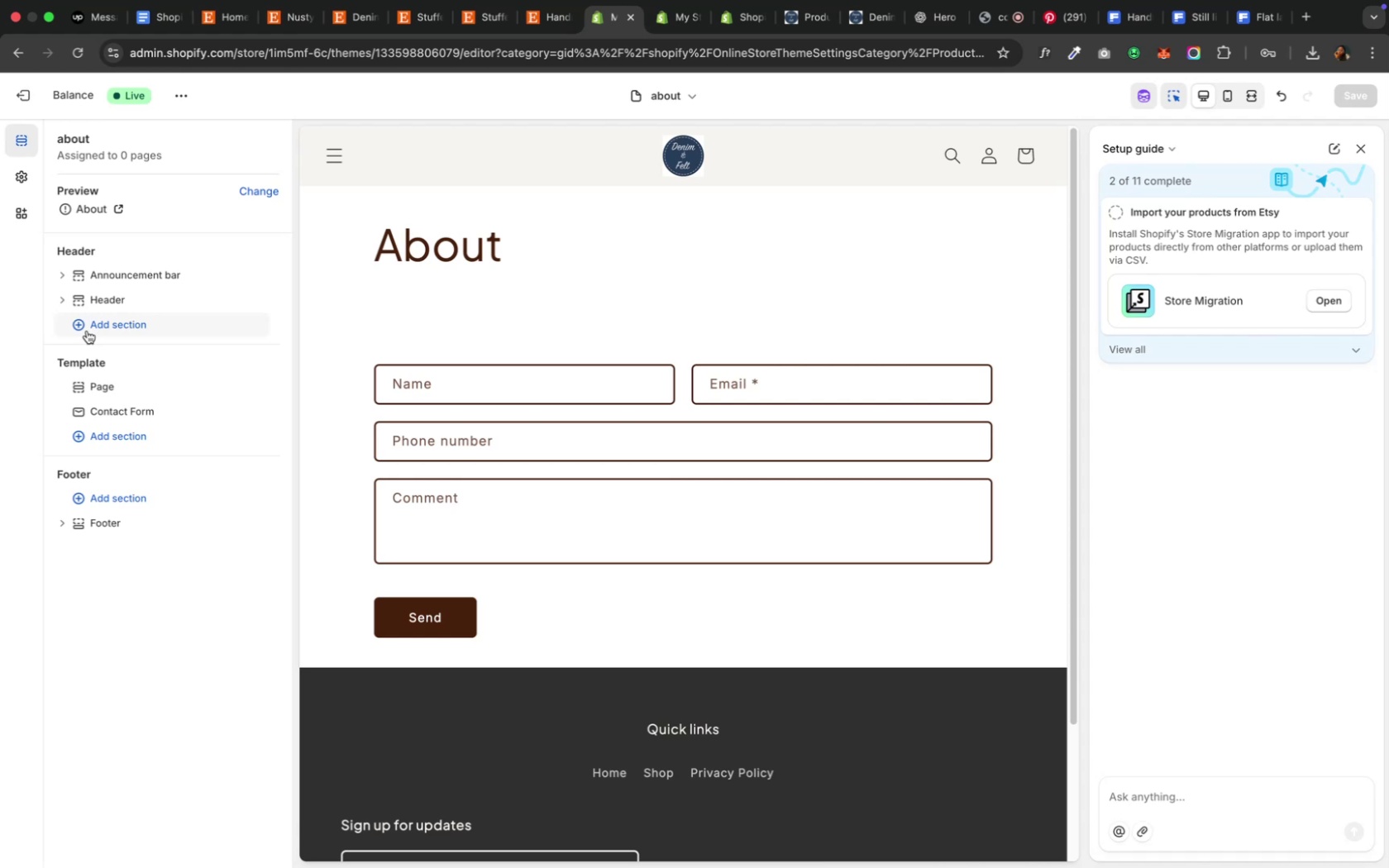 
wait(10.71)
 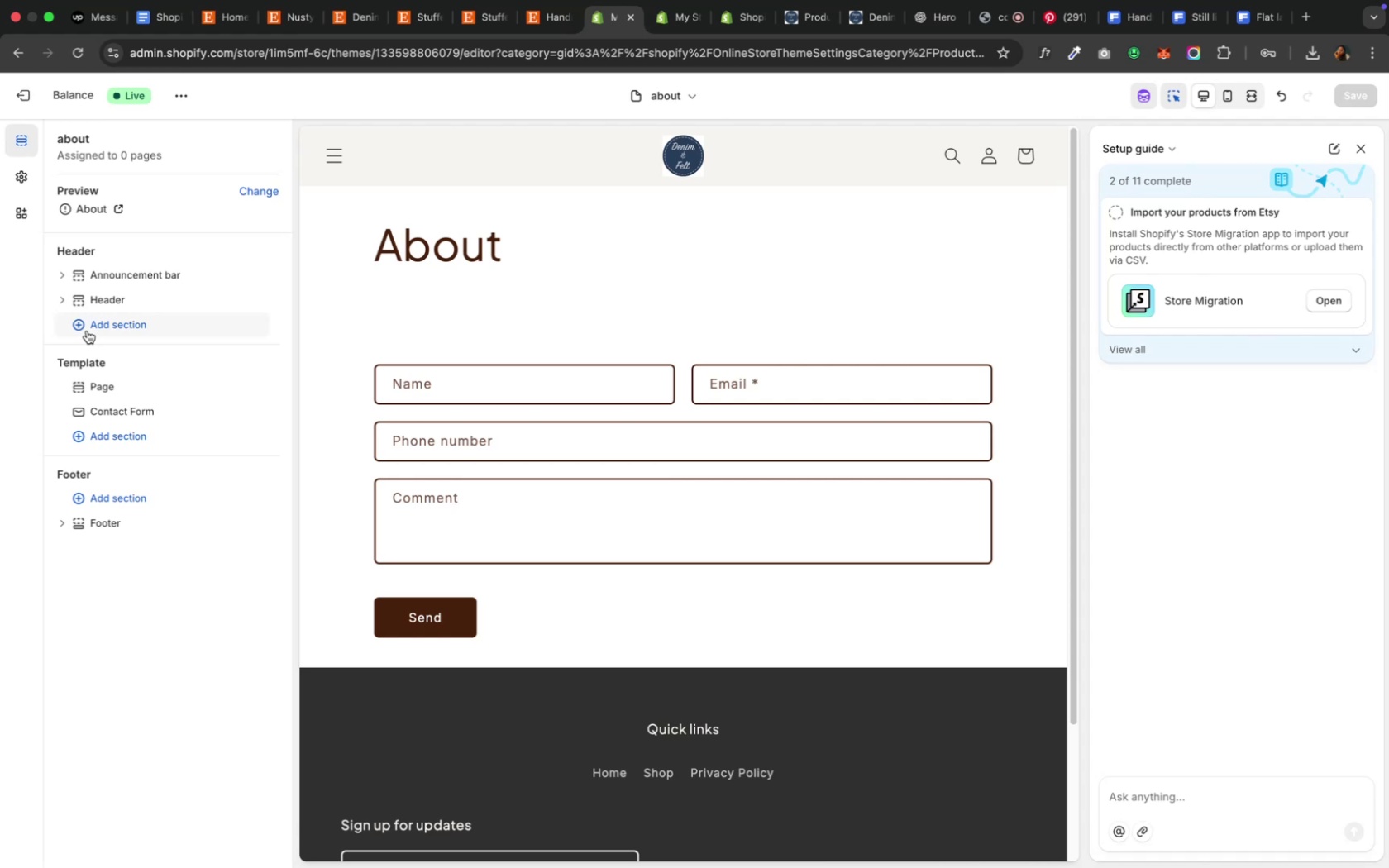 
left_click([228, 411])
 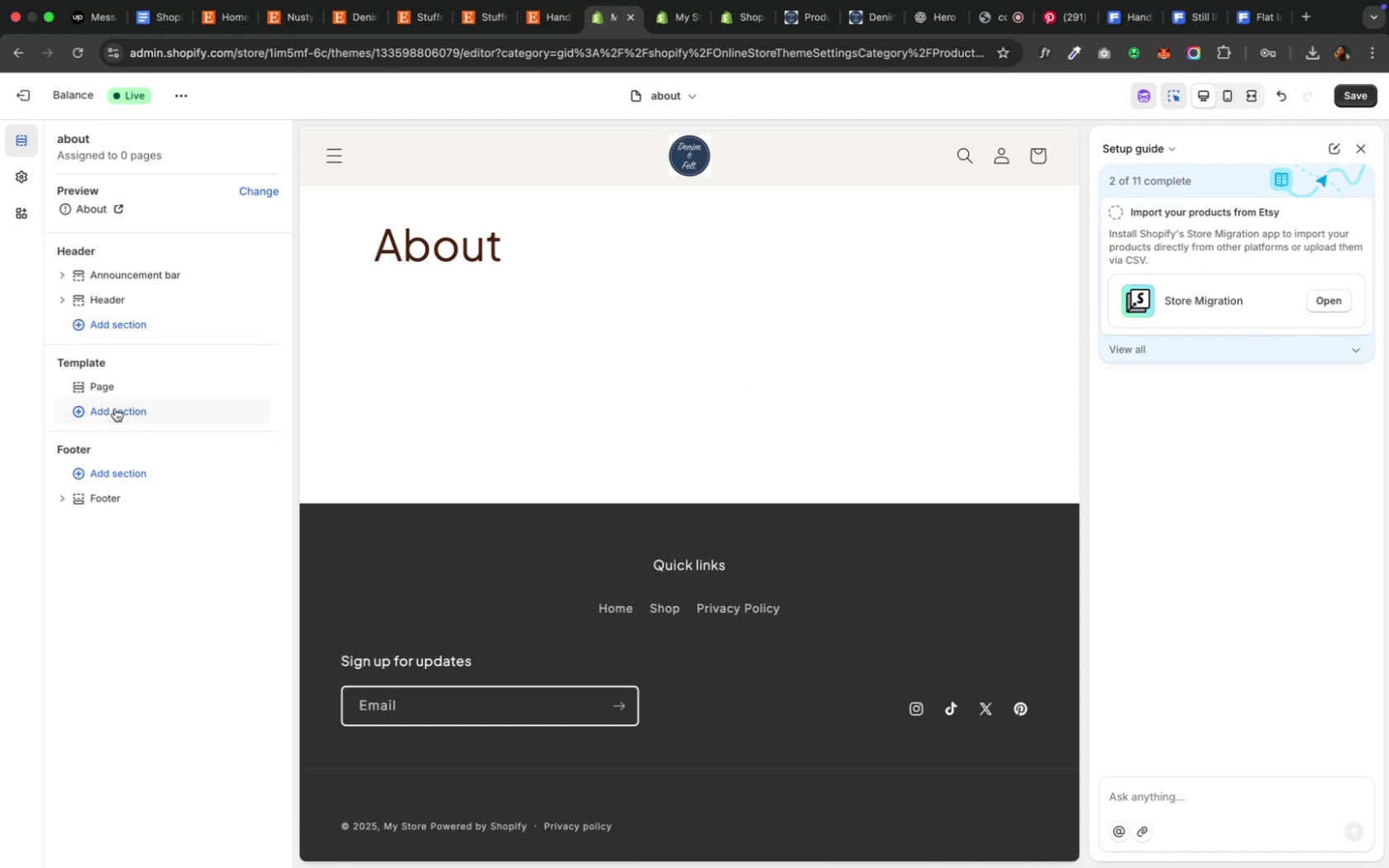 
left_click([115, 408])
 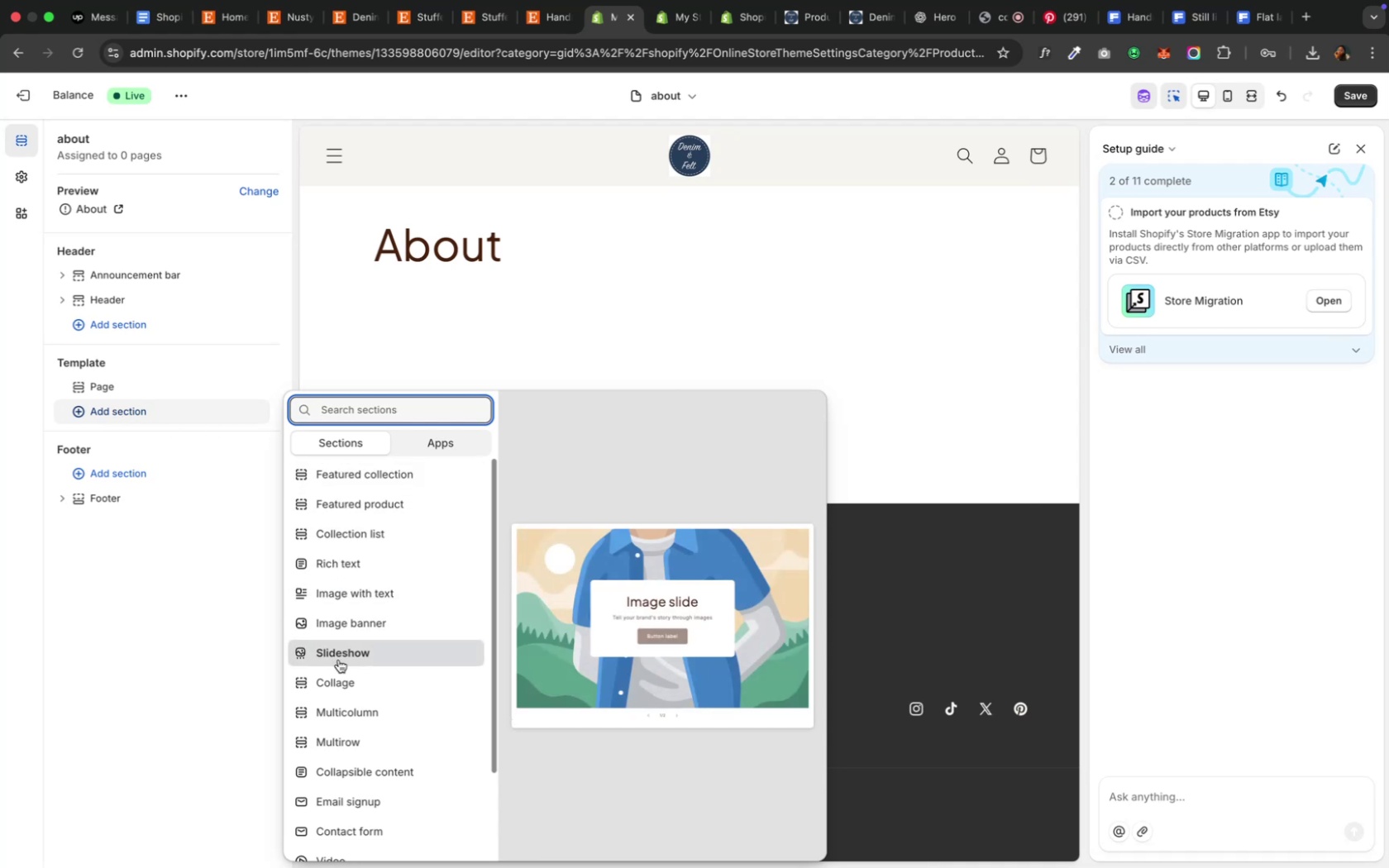 
wait(15.97)
 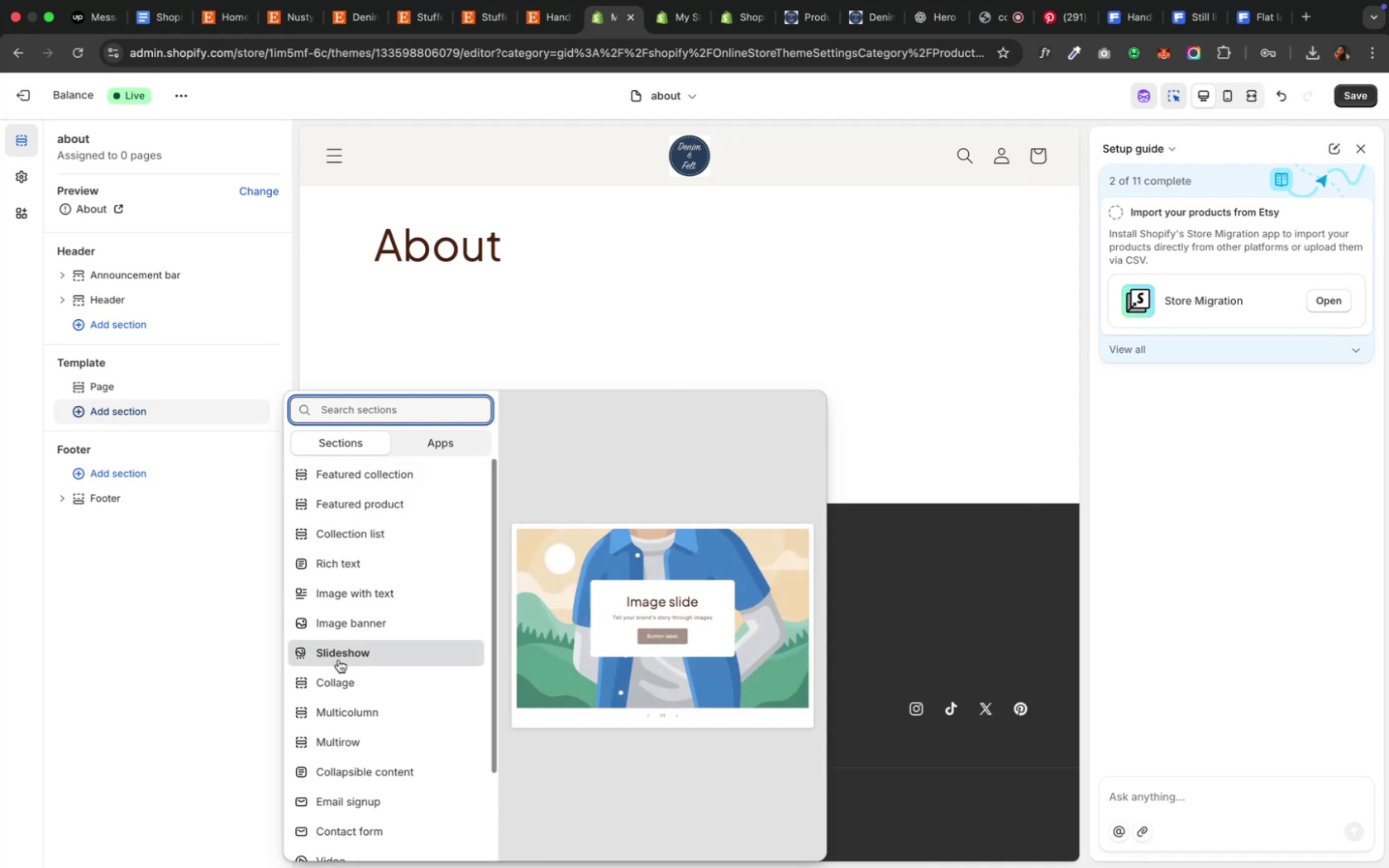 
left_click([932, 17])
 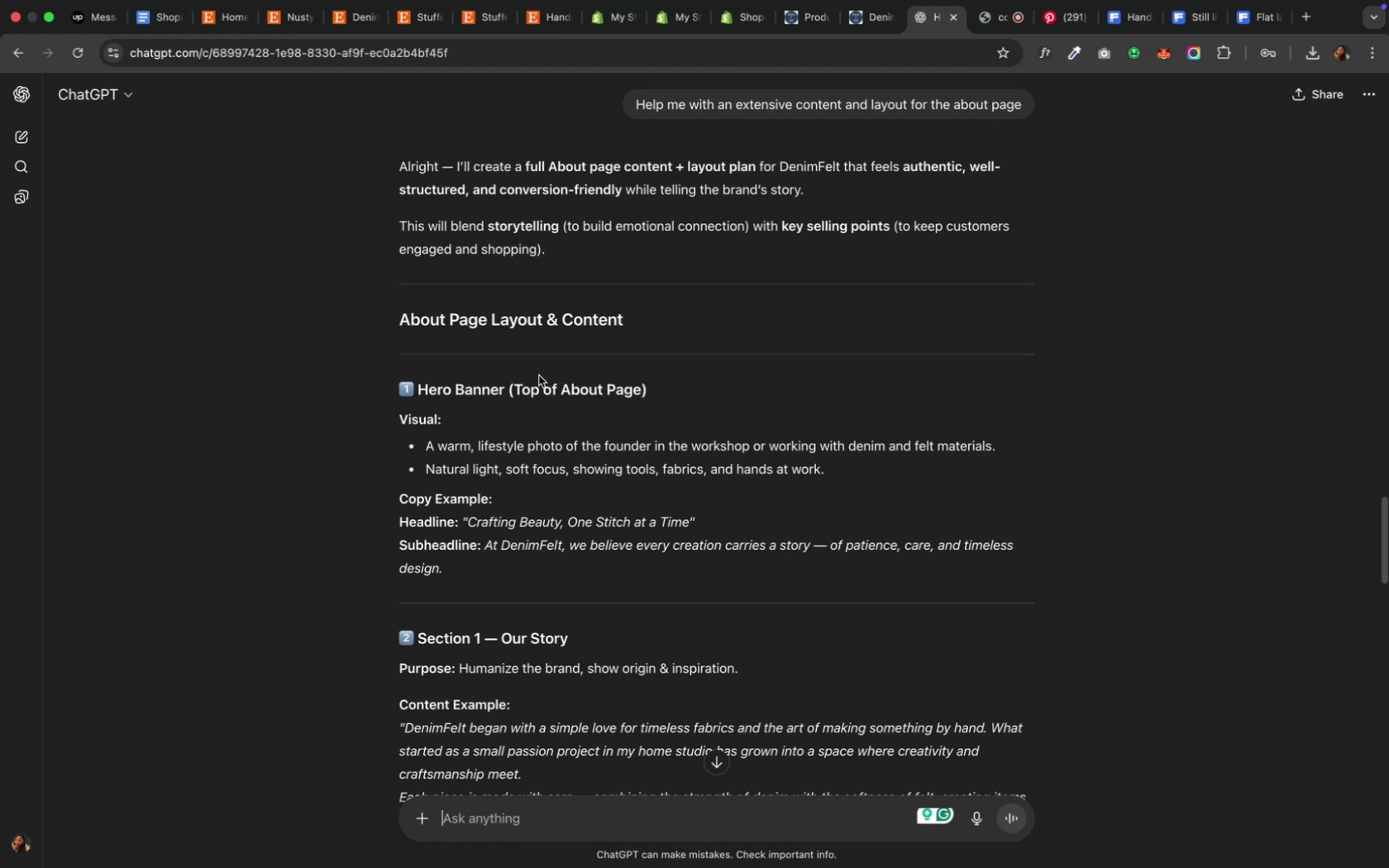 
wait(20.4)
 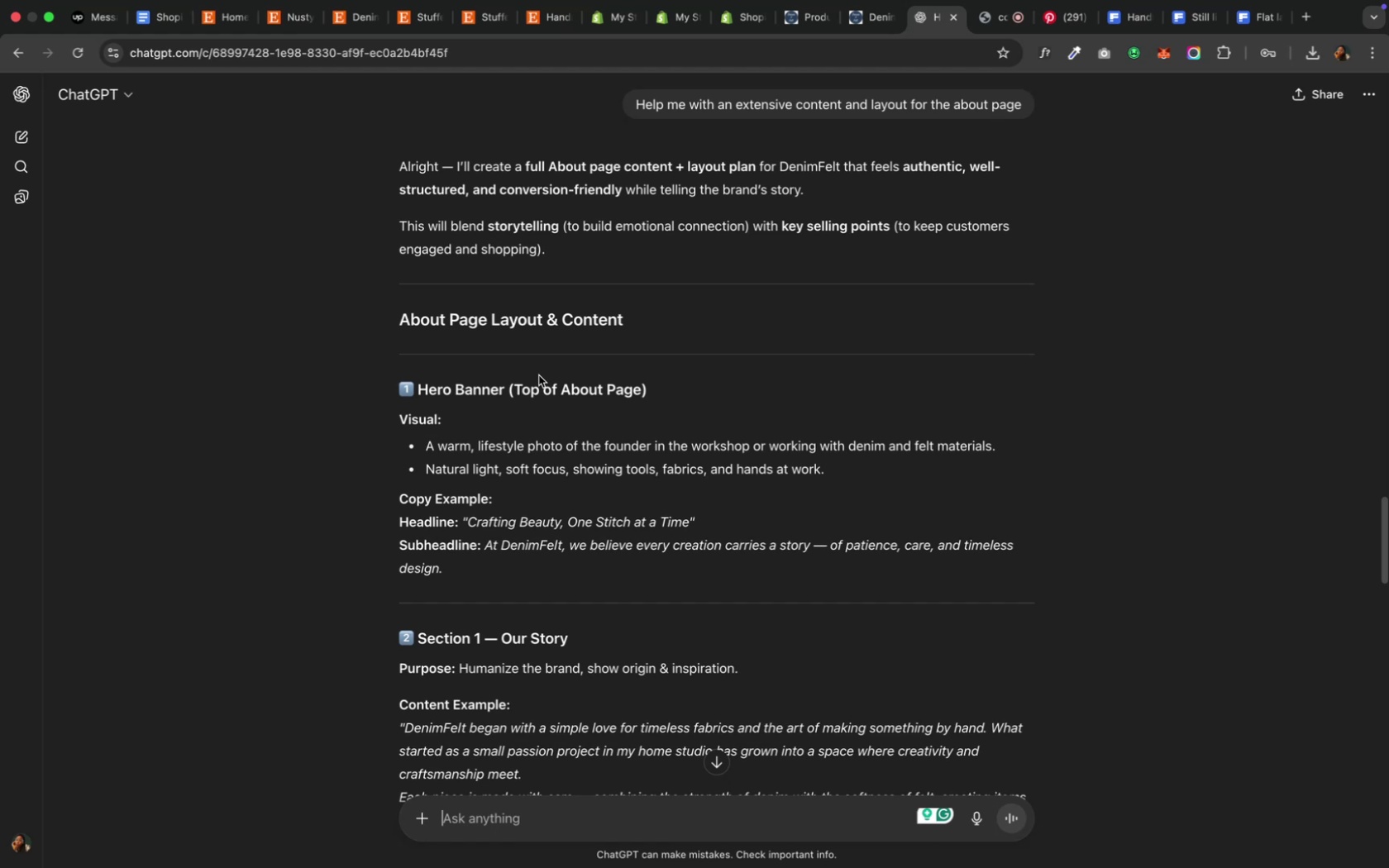 
left_click([173, 294])
 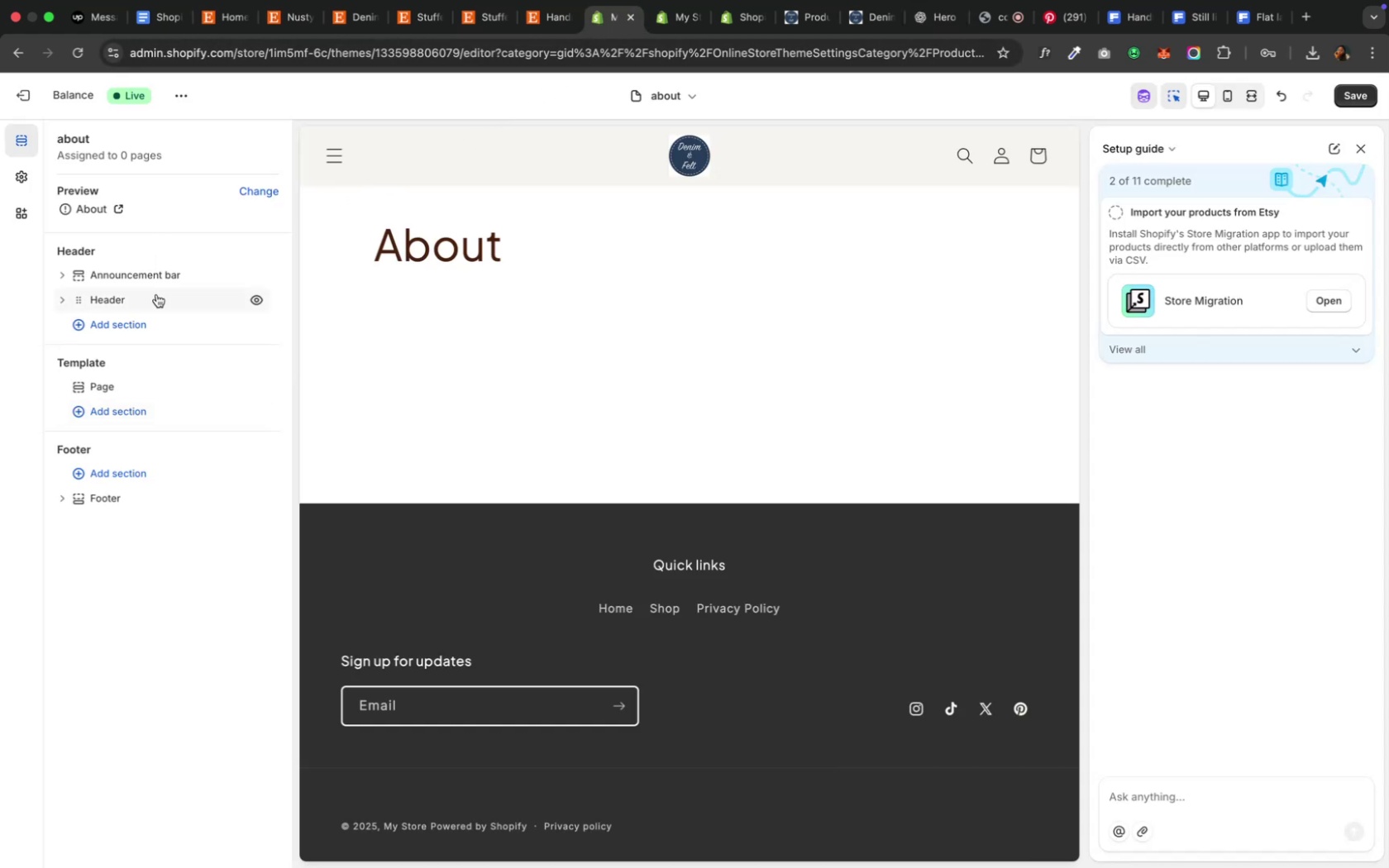 
left_click([145, 296])
 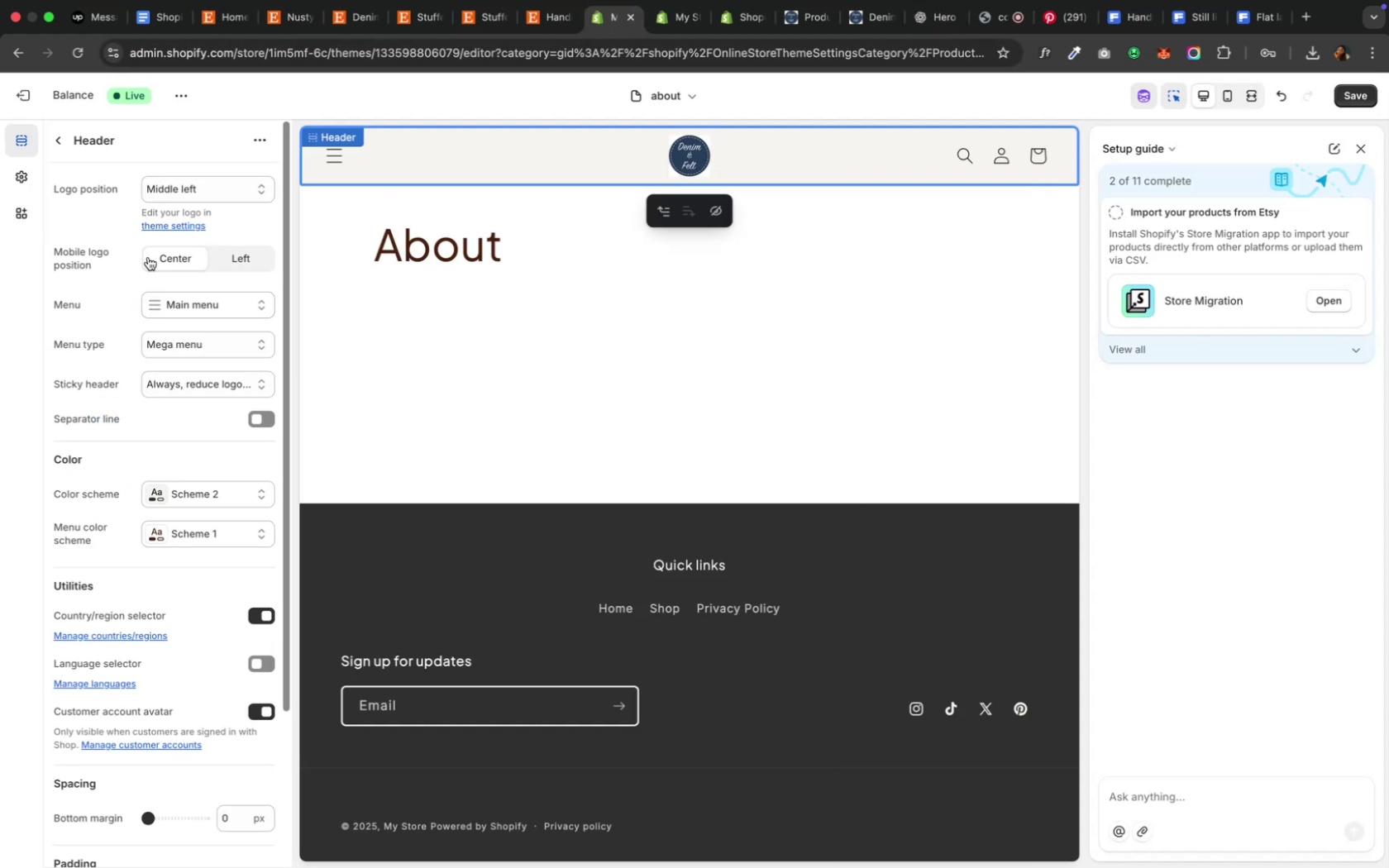 
left_click([66, 143])
 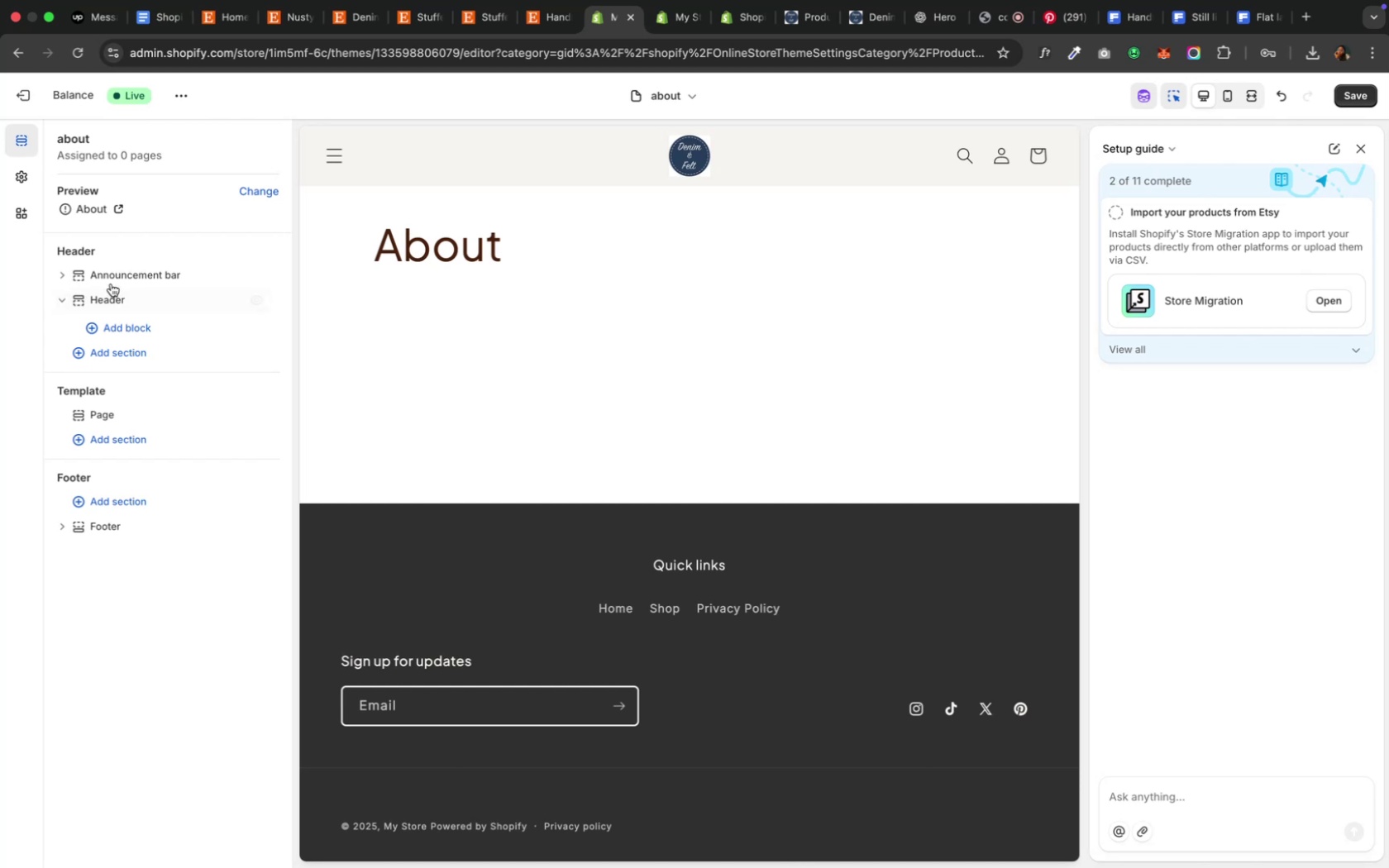 
left_click([112, 281])
 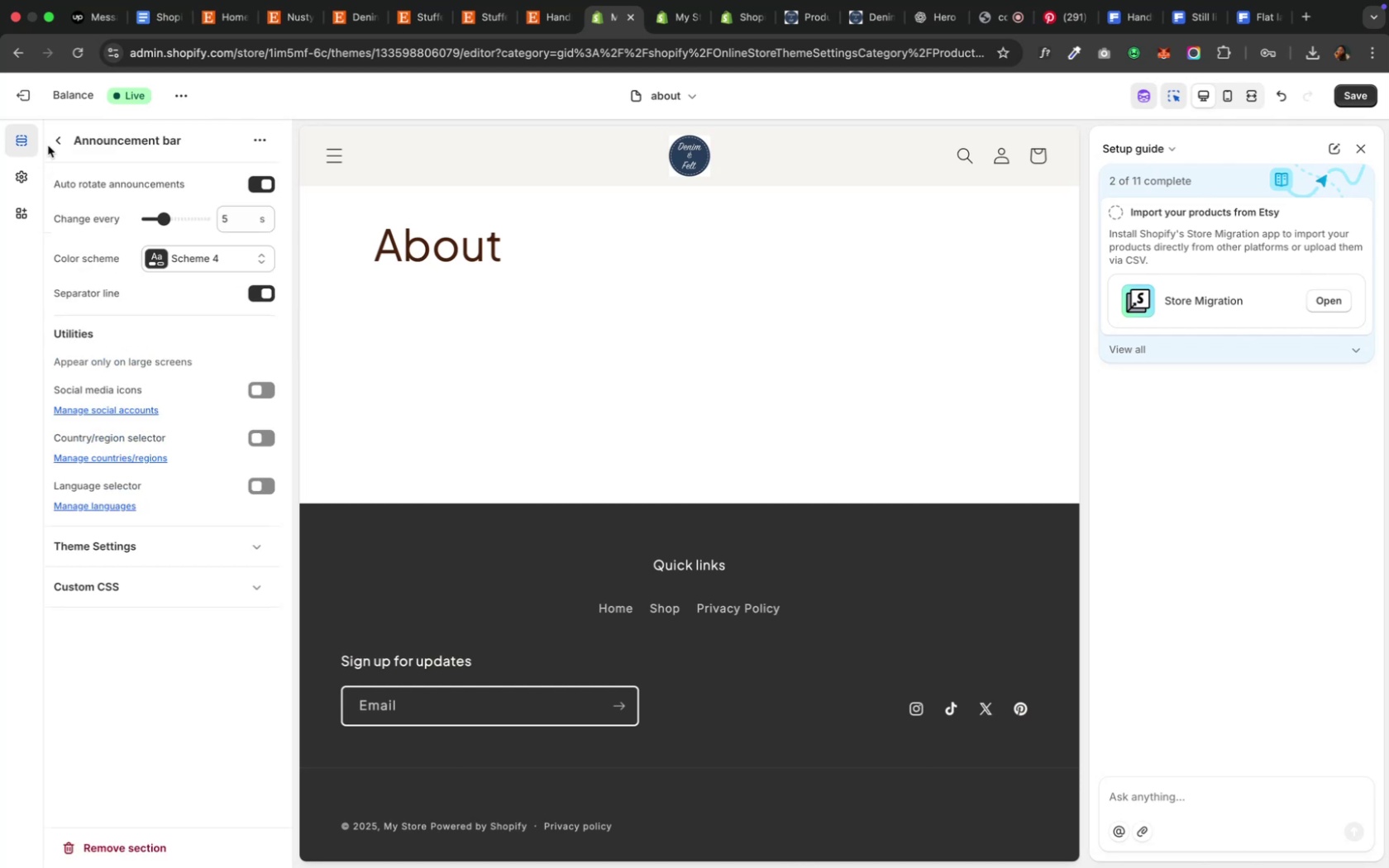 
left_click([55, 143])
 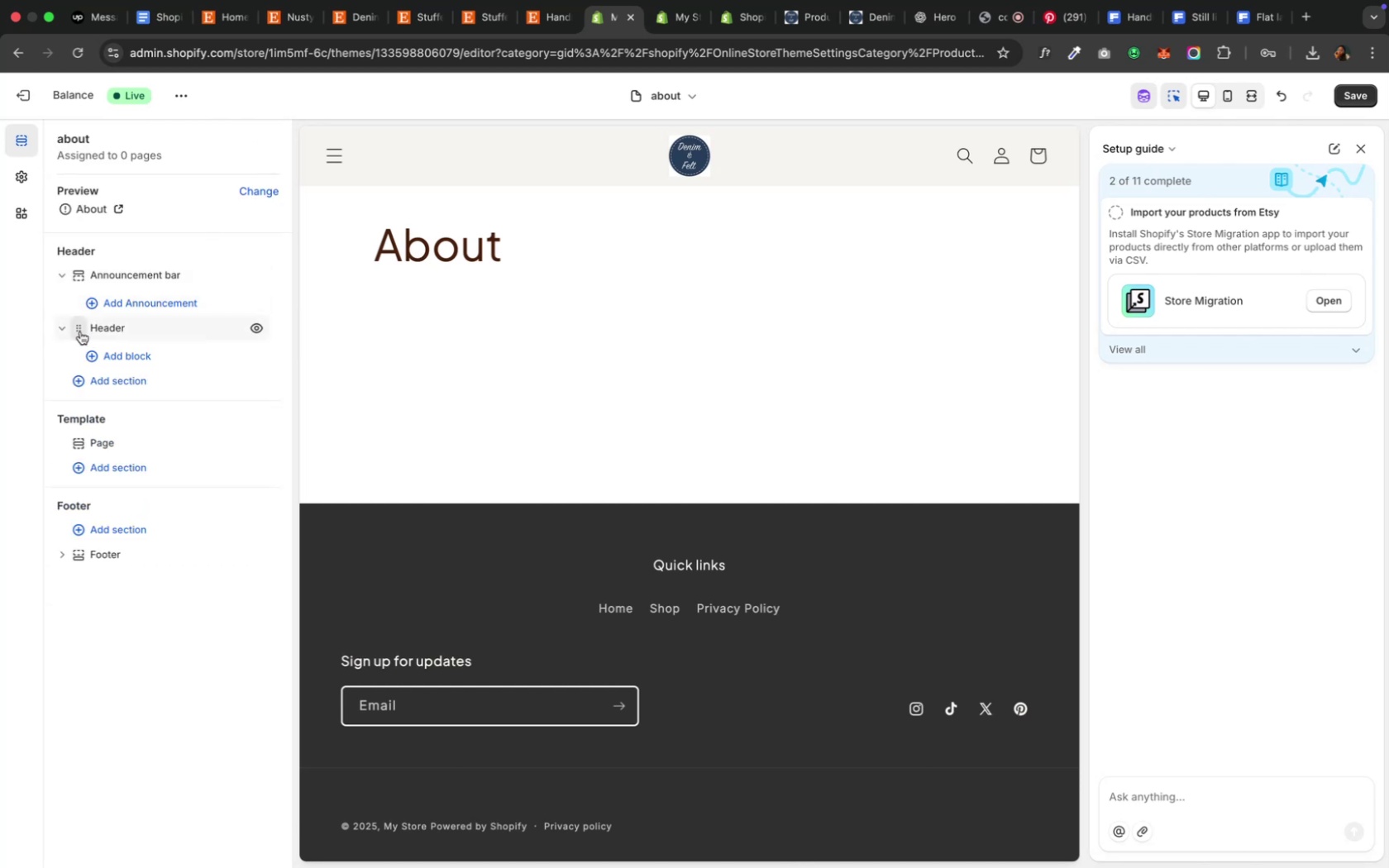 
left_click([57, 331])
 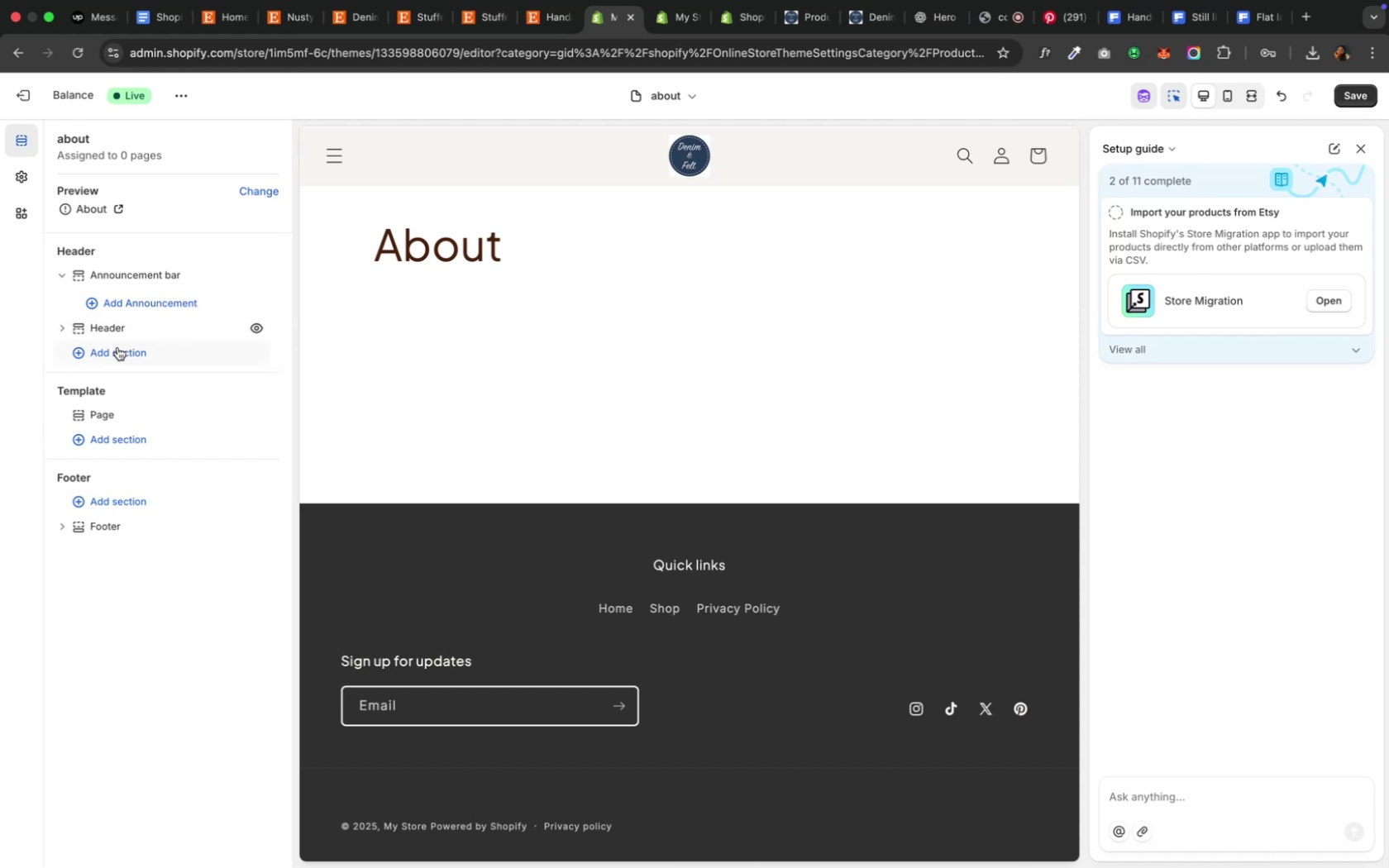 
wait(5.86)
 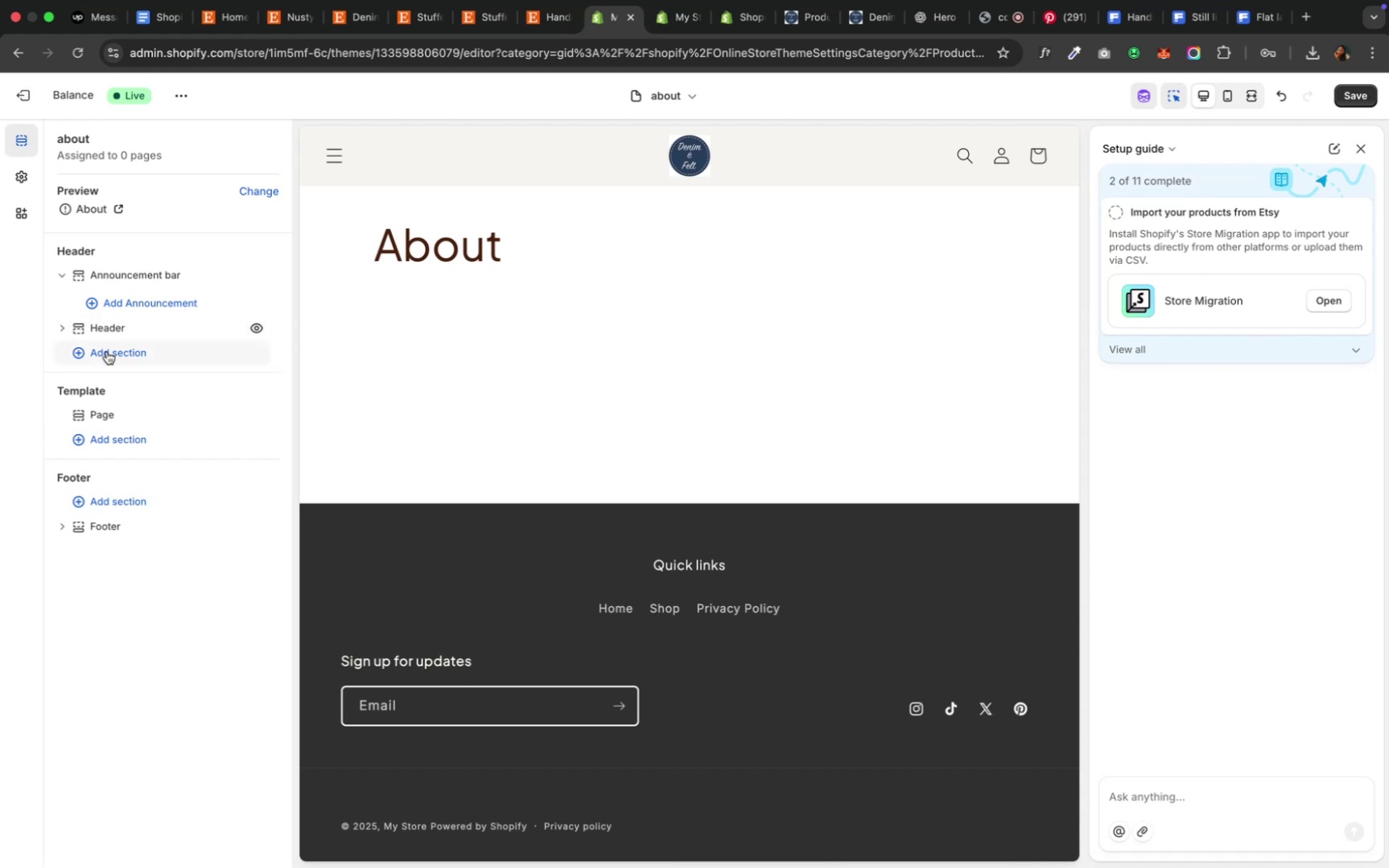 
left_click([117, 348])
 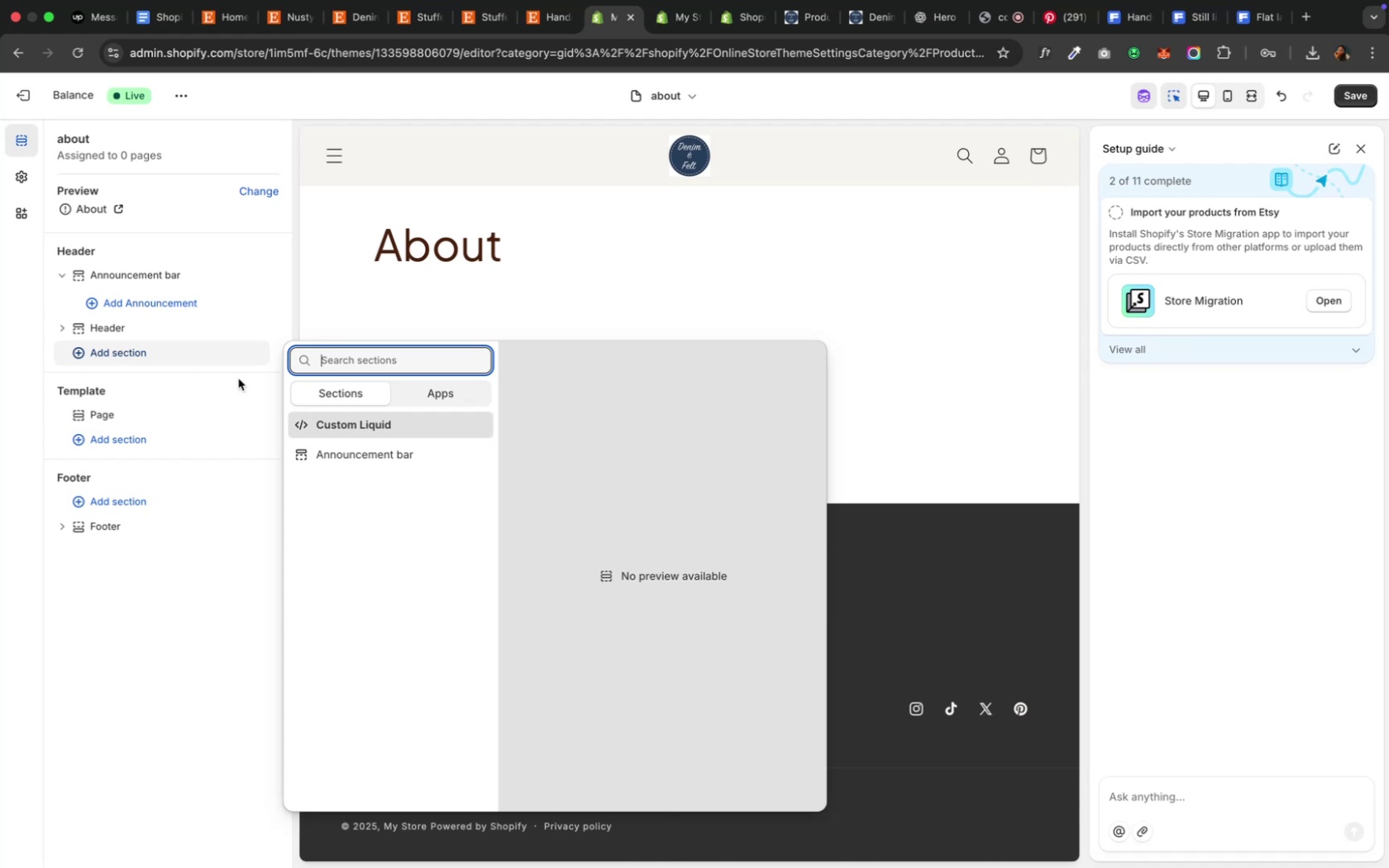 
wait(7.8)
 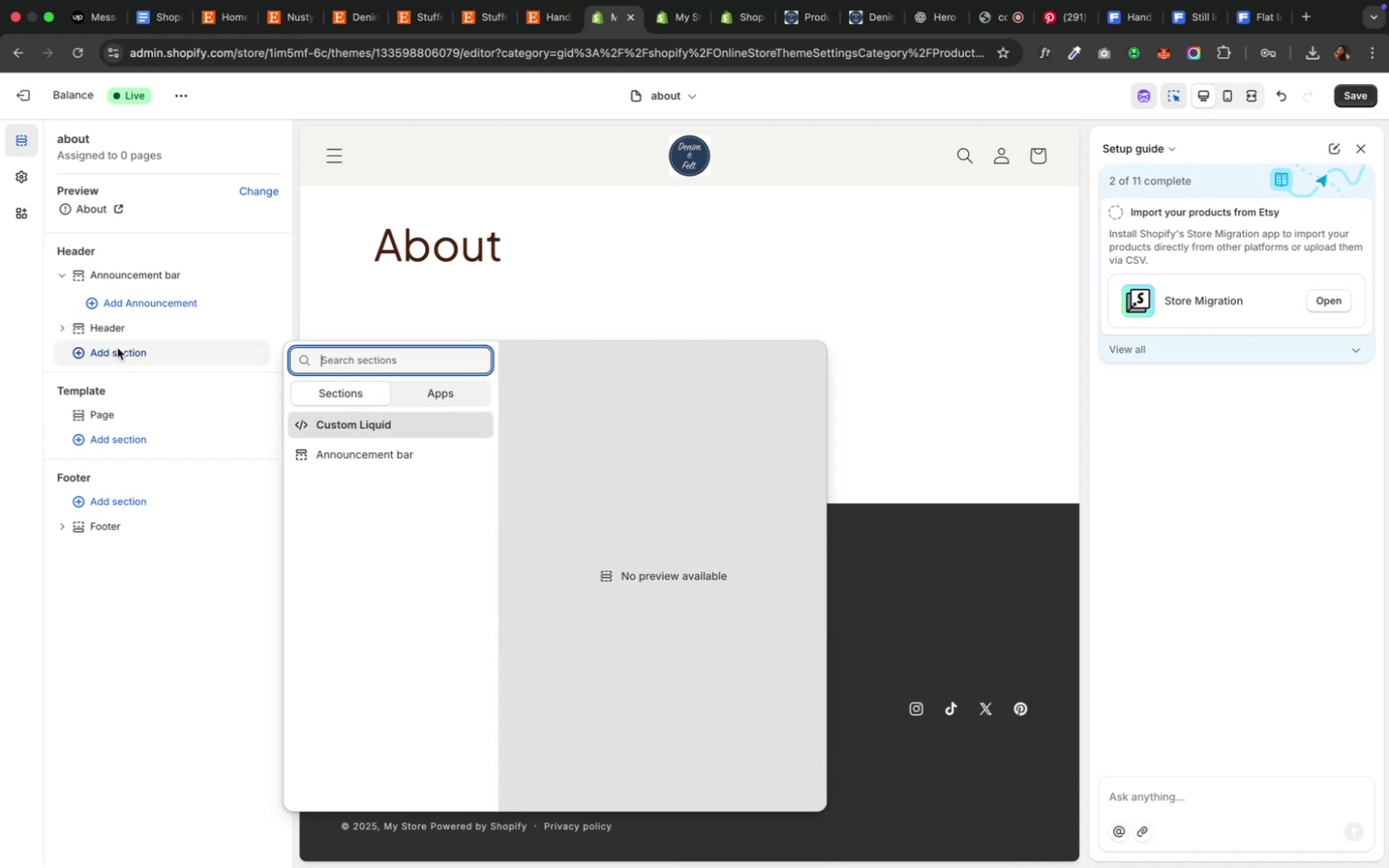 
left_click([129, 397])
 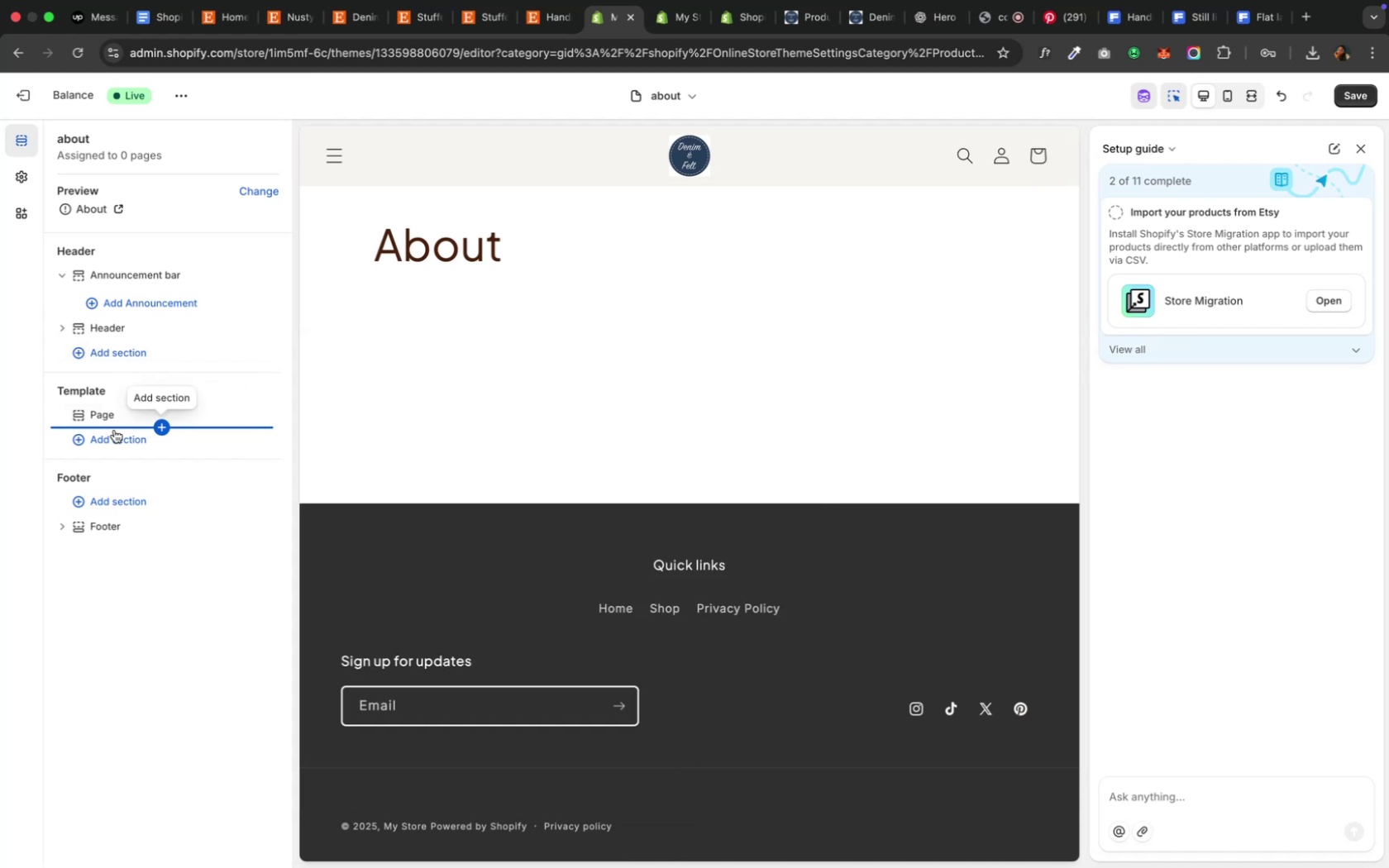 
left_click([106, 406])
 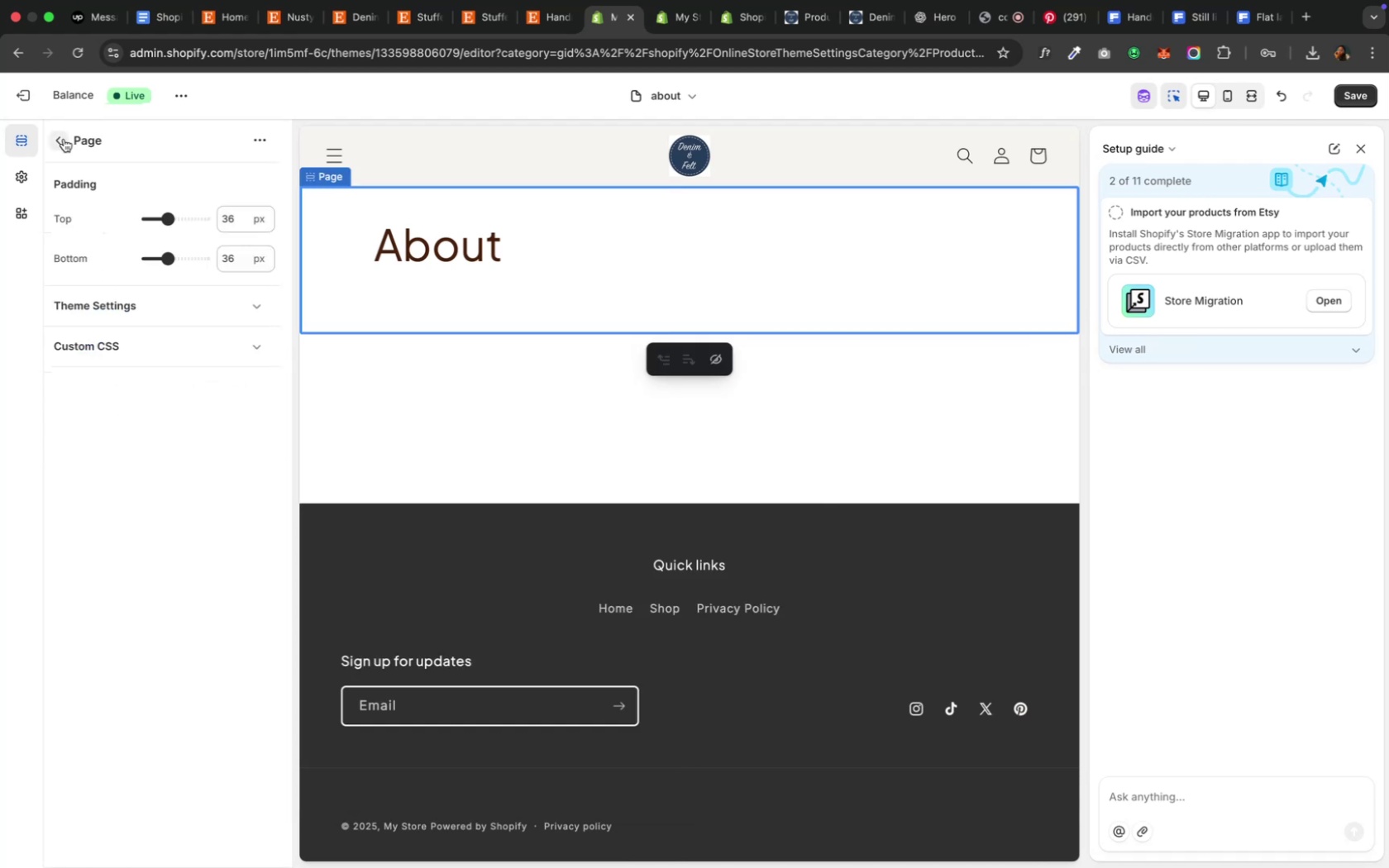 
wait(5.79)
 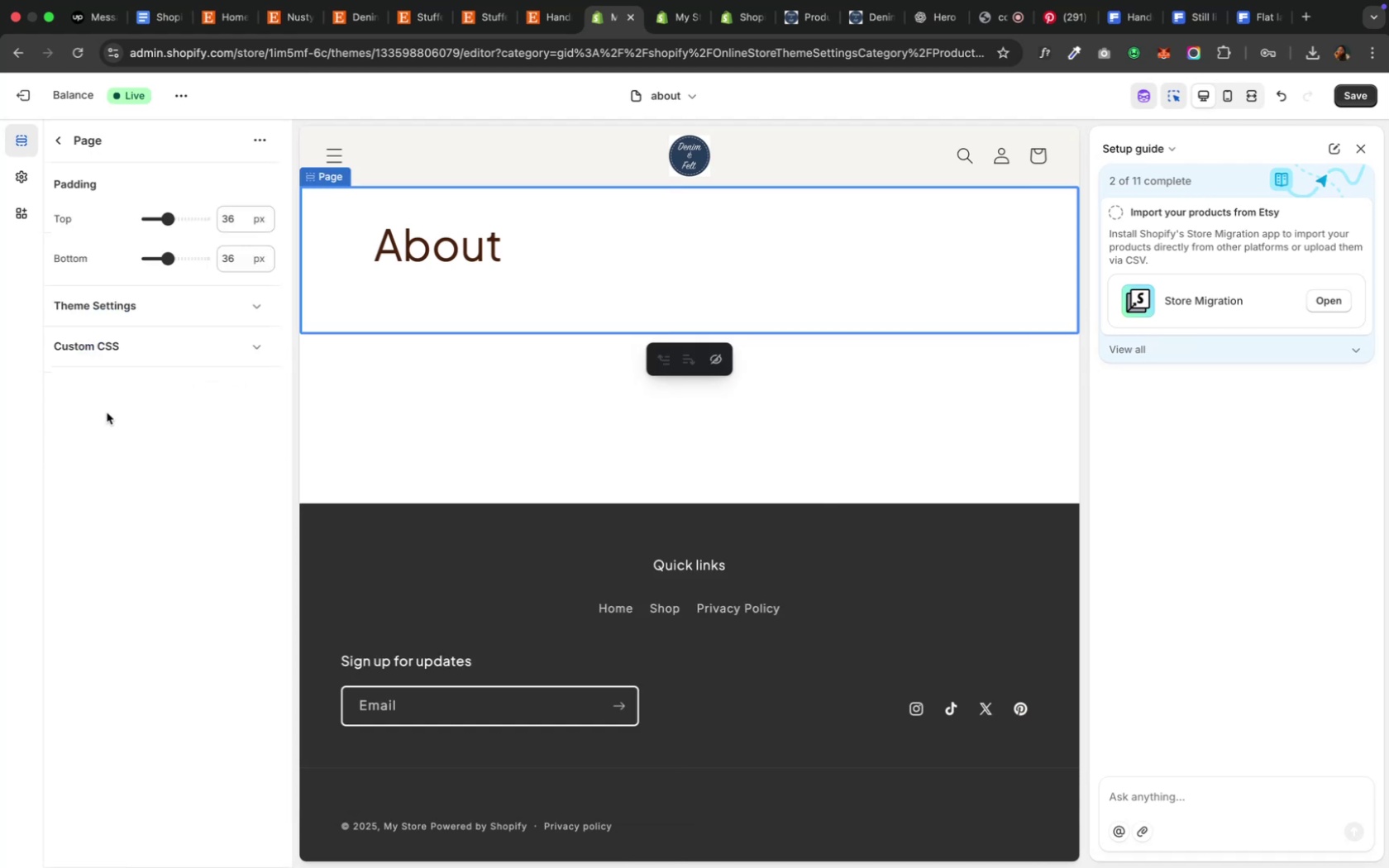 
left_click([64, 139])
 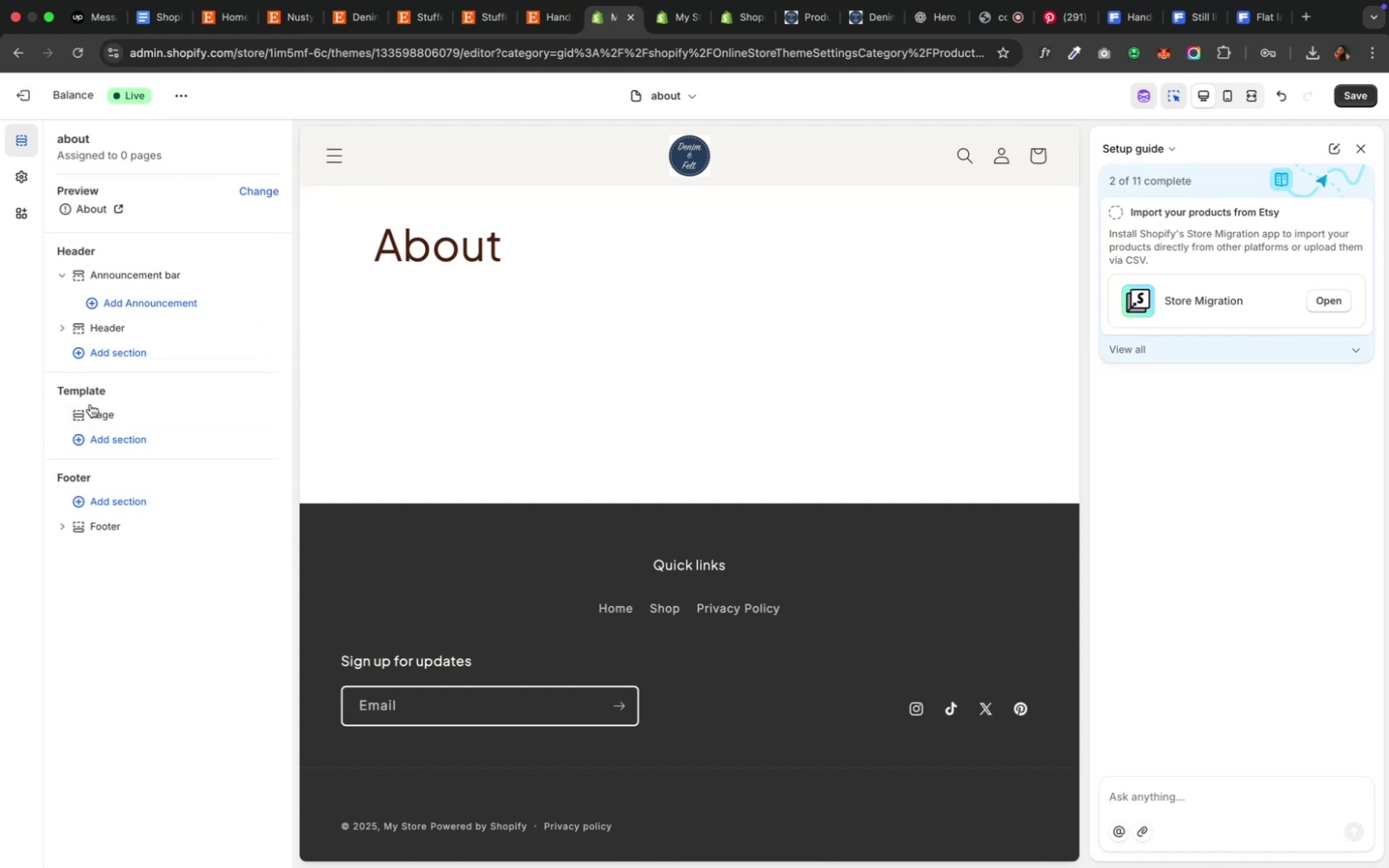 
left_click([93, 435])
 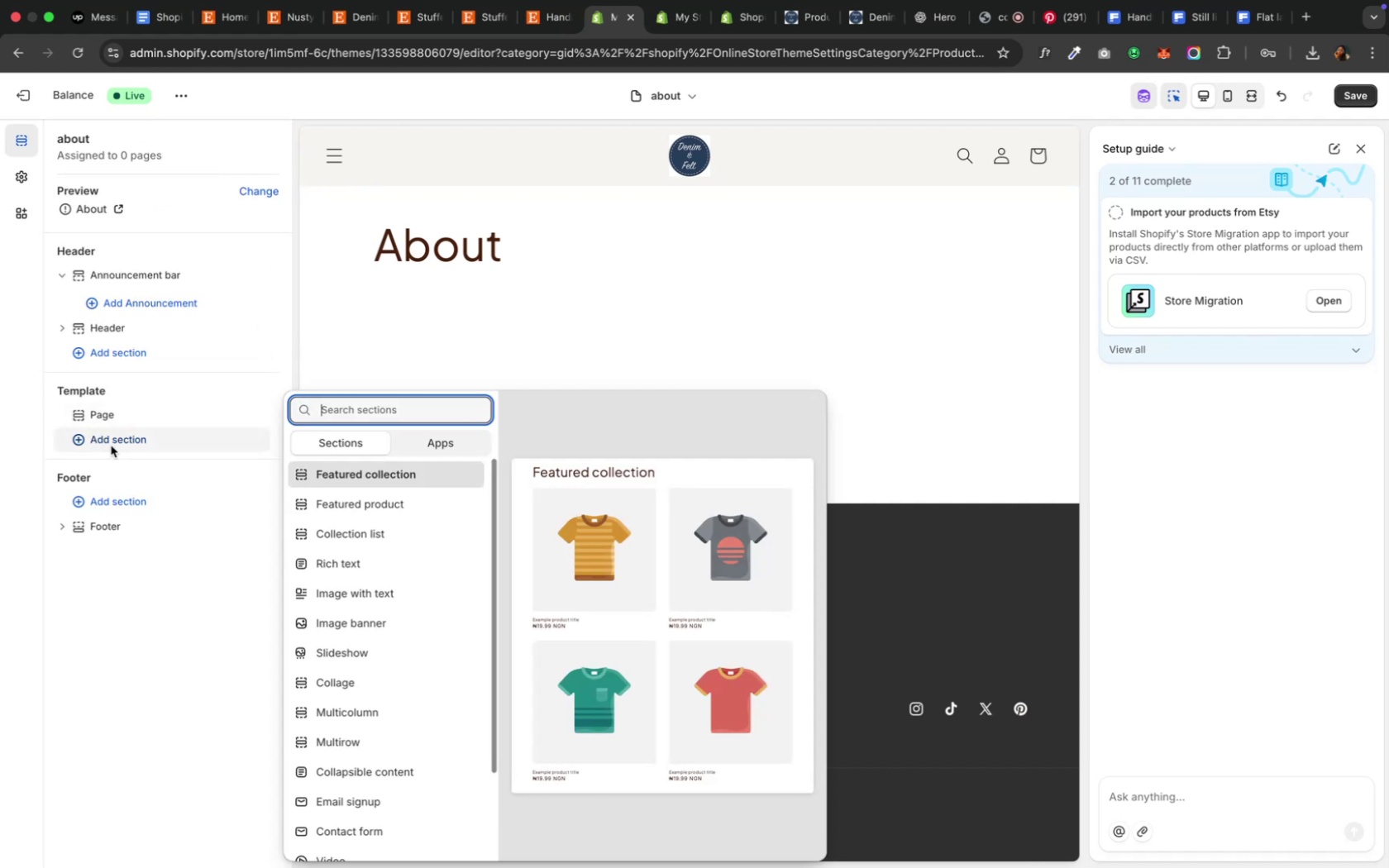 
scroll: coordinate [363, 712], scroll_direction: down, amount: 12.0
 